 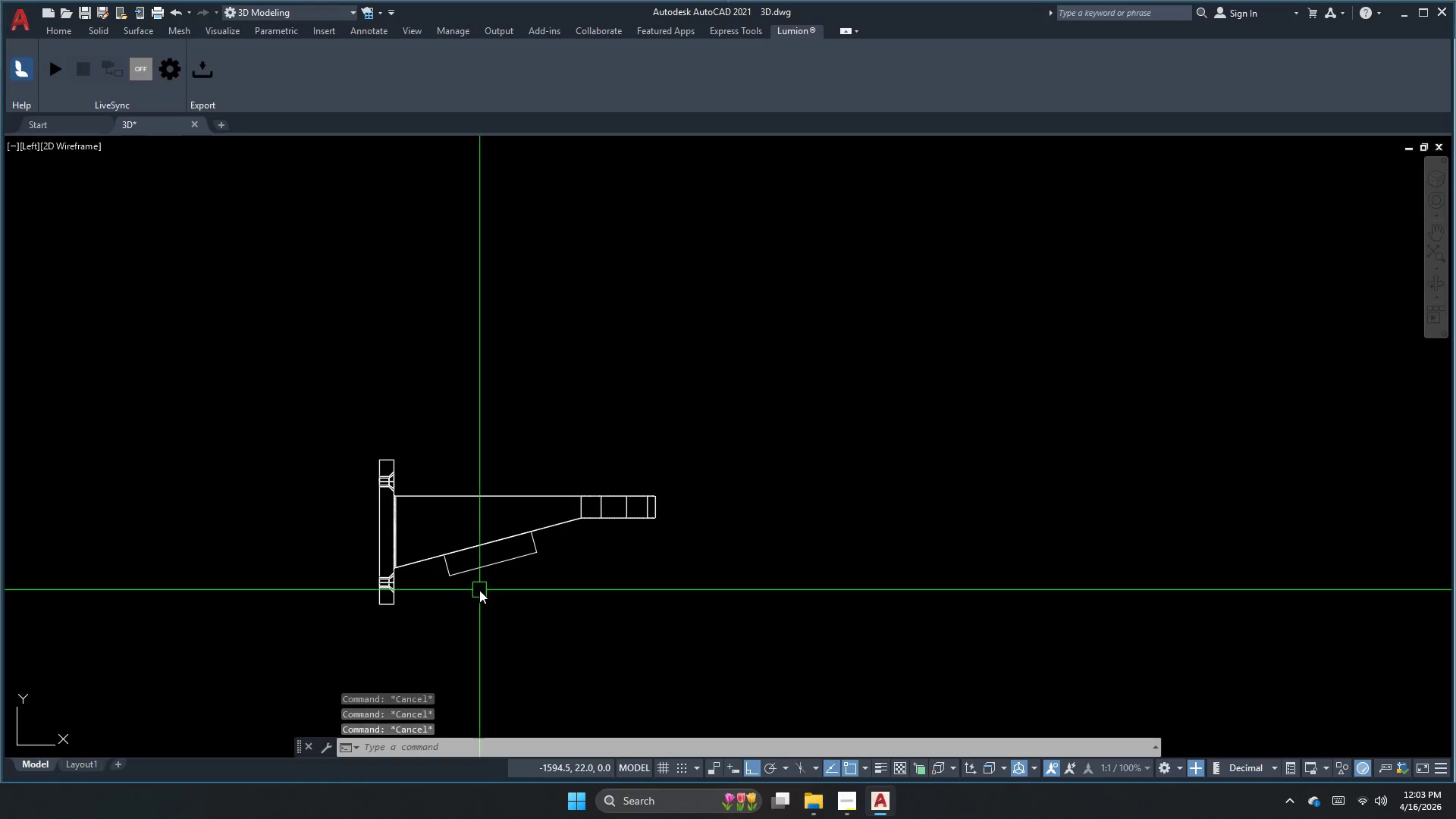 
key(Escape)
 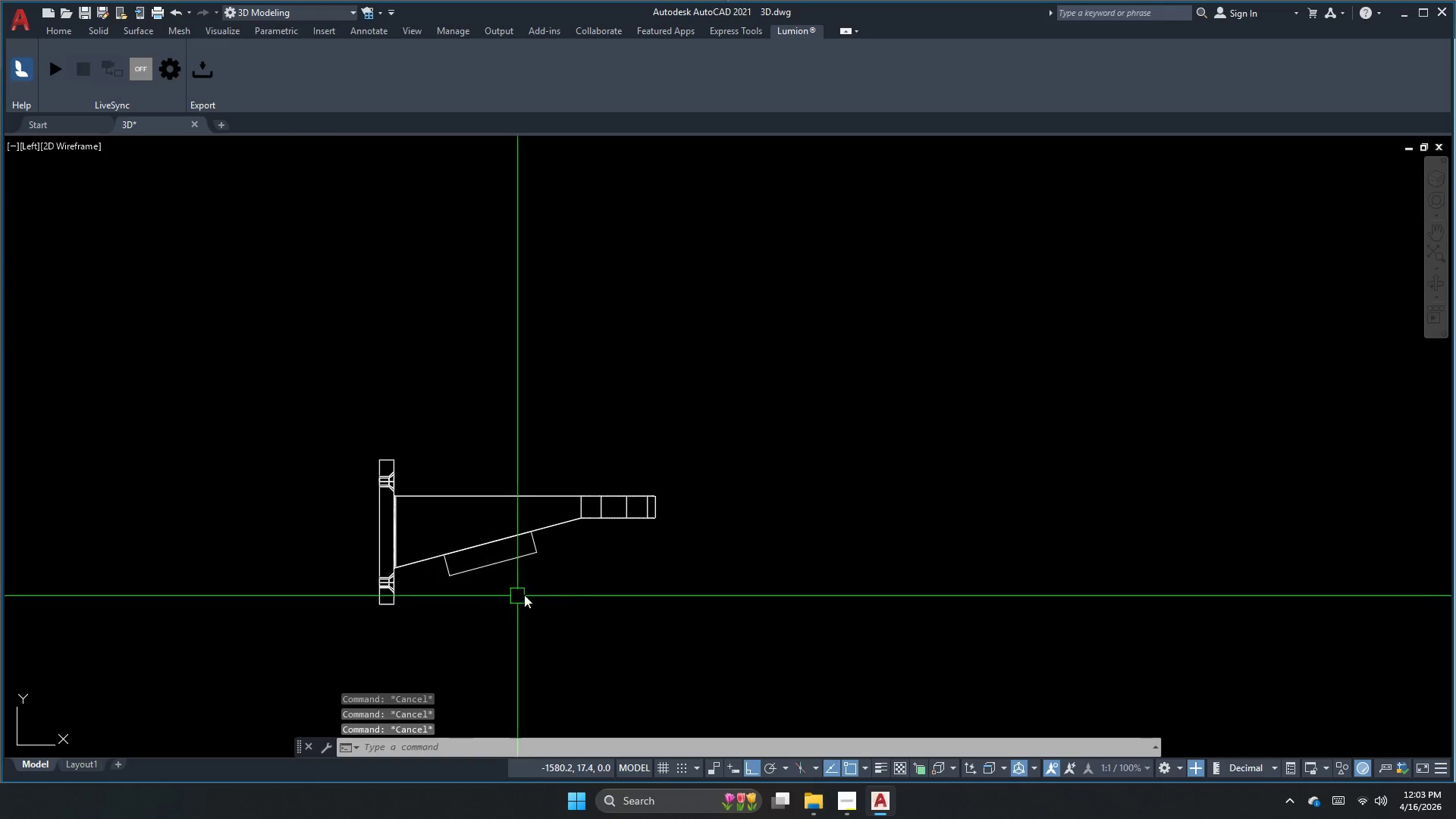 
scroll: coordinate [491, 574], scroll_direction: down, amount: 3.0
 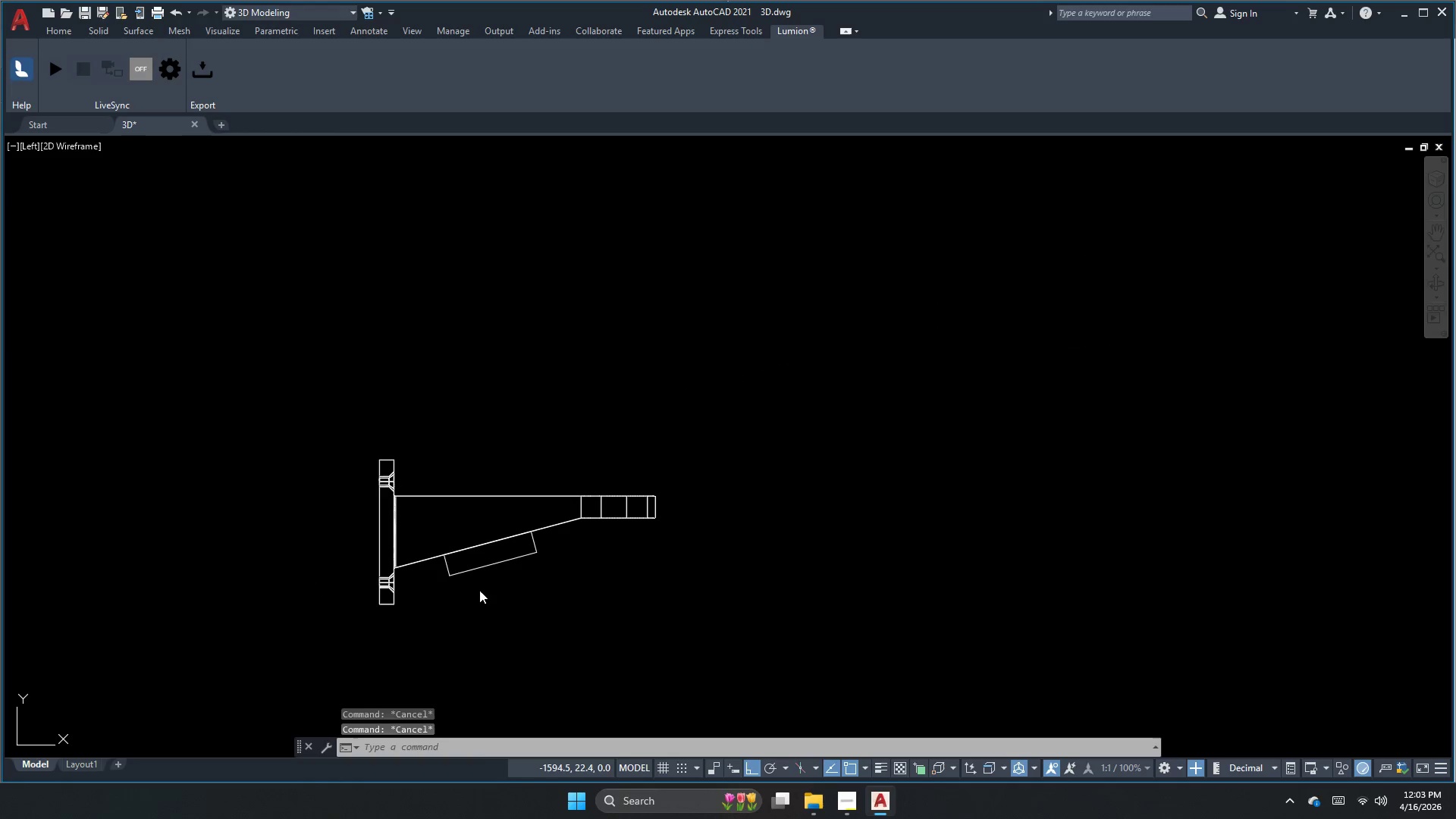 
key(Escape)
type(rec d )
key(Escape)
key(Escape)
 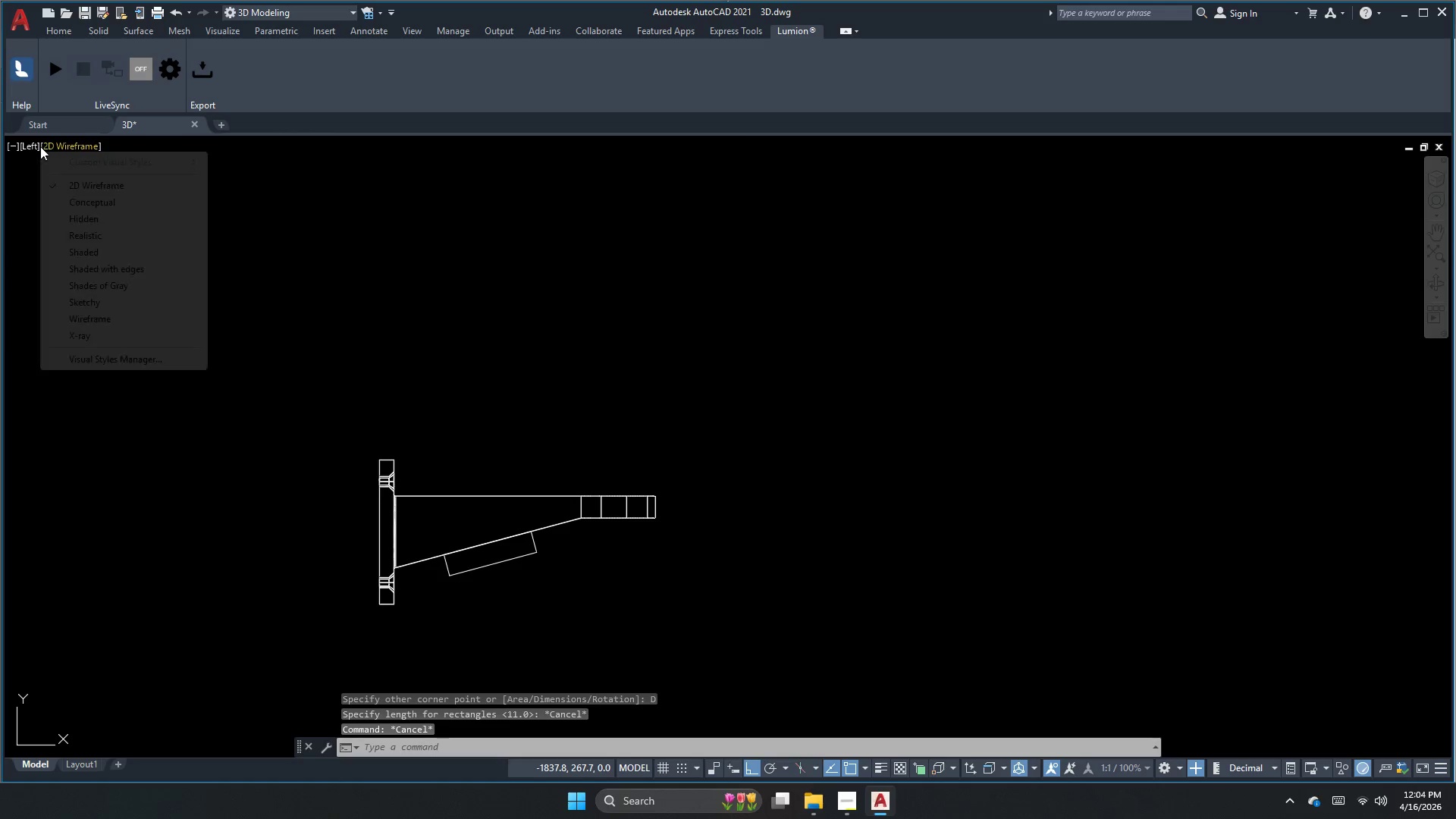 
left_click_drag(start_coordinate=[726, 604], to_coordinate=[733, 617])
 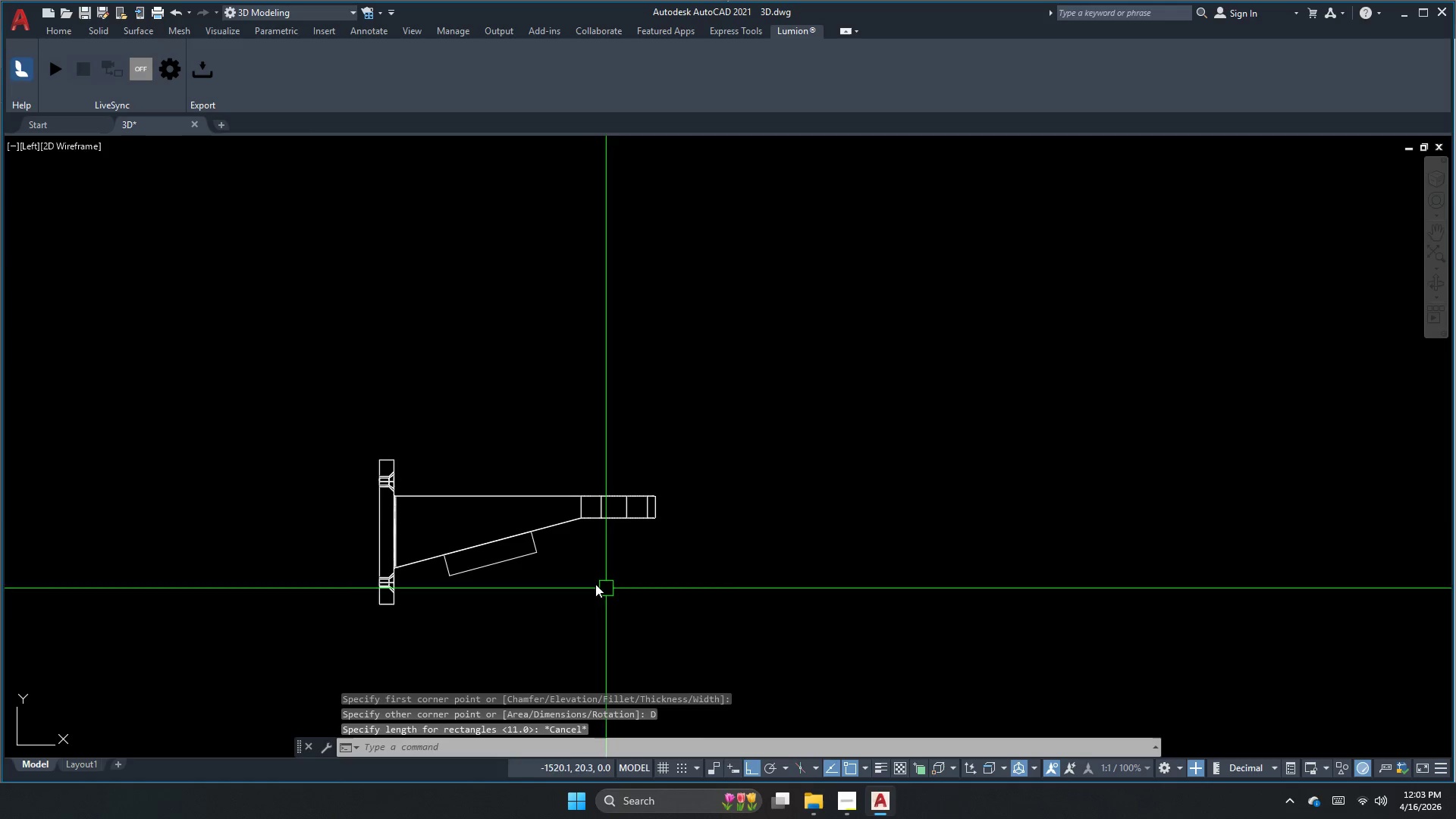 
left_click([40, 146])
 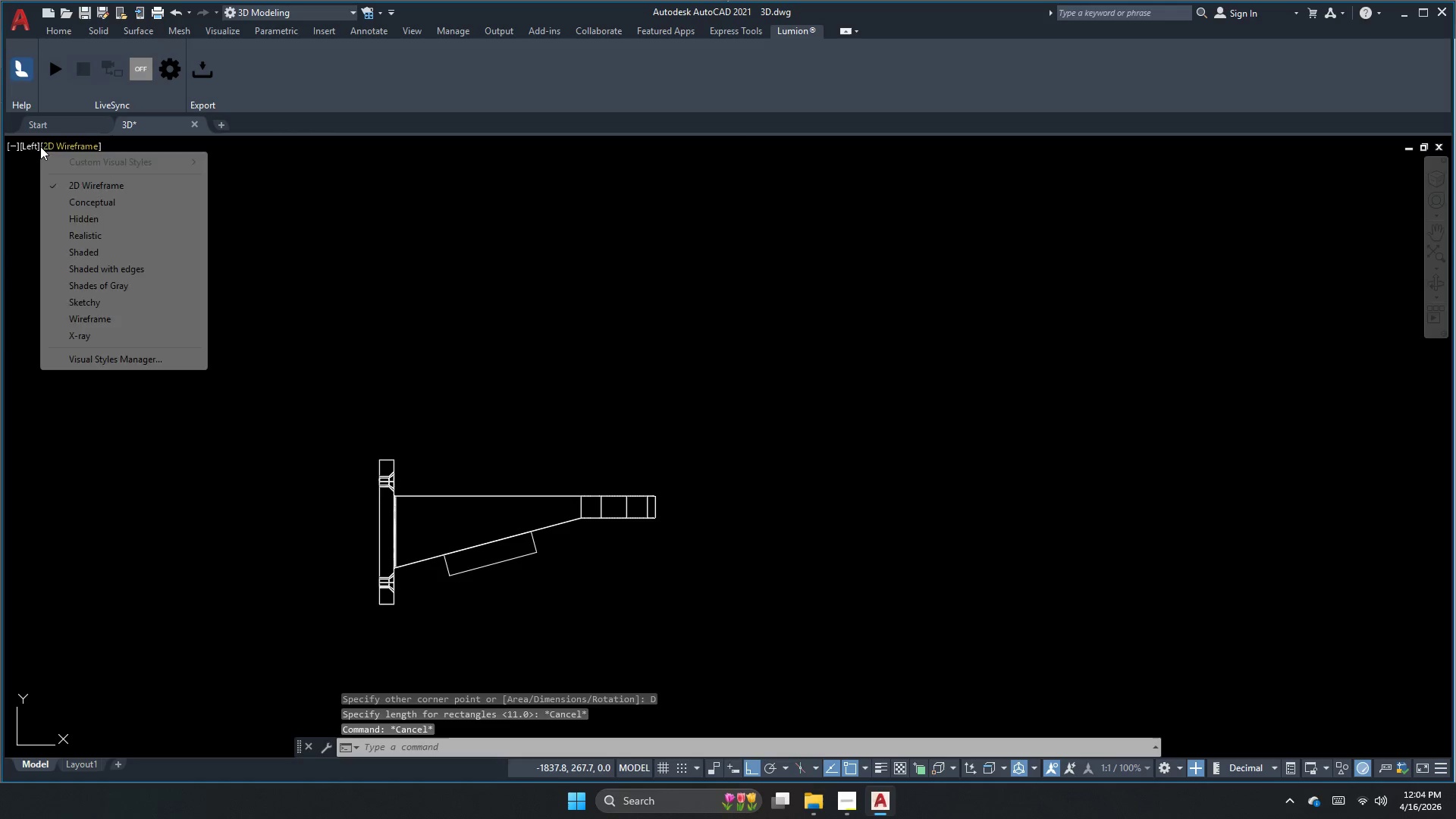 
key(Escape)
 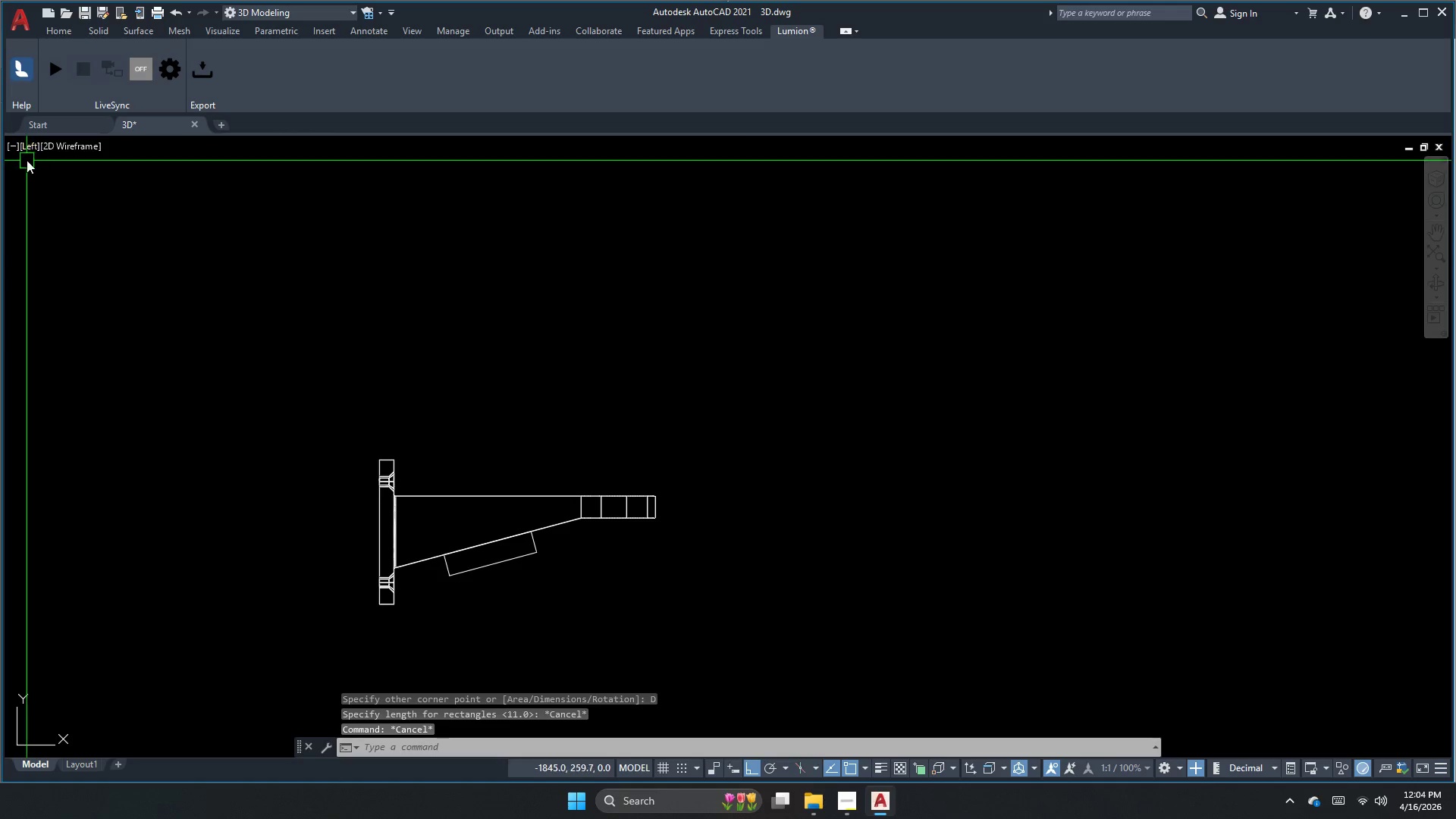 
left_click([27, 159])
 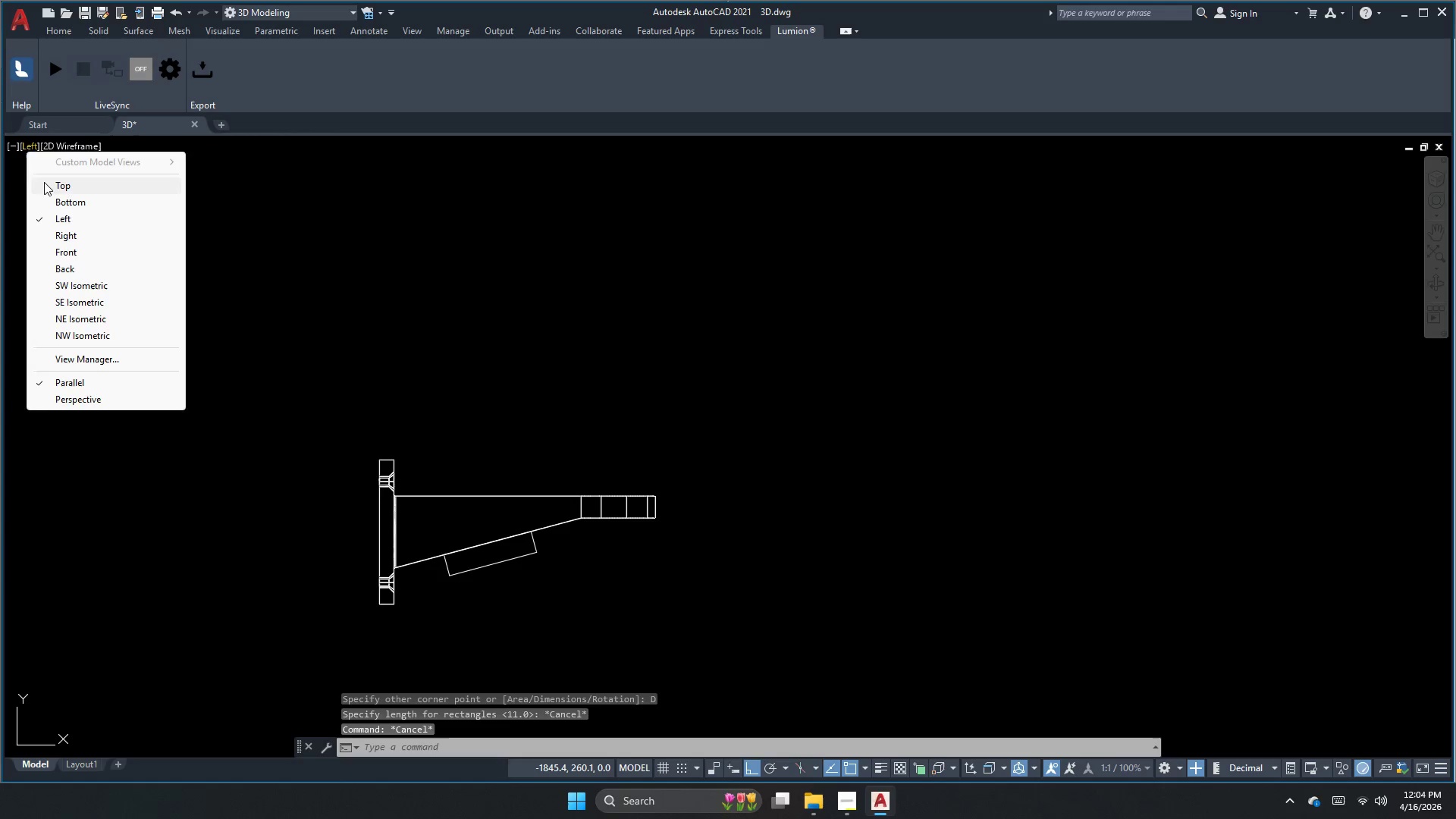 
left_click([49, 186])
 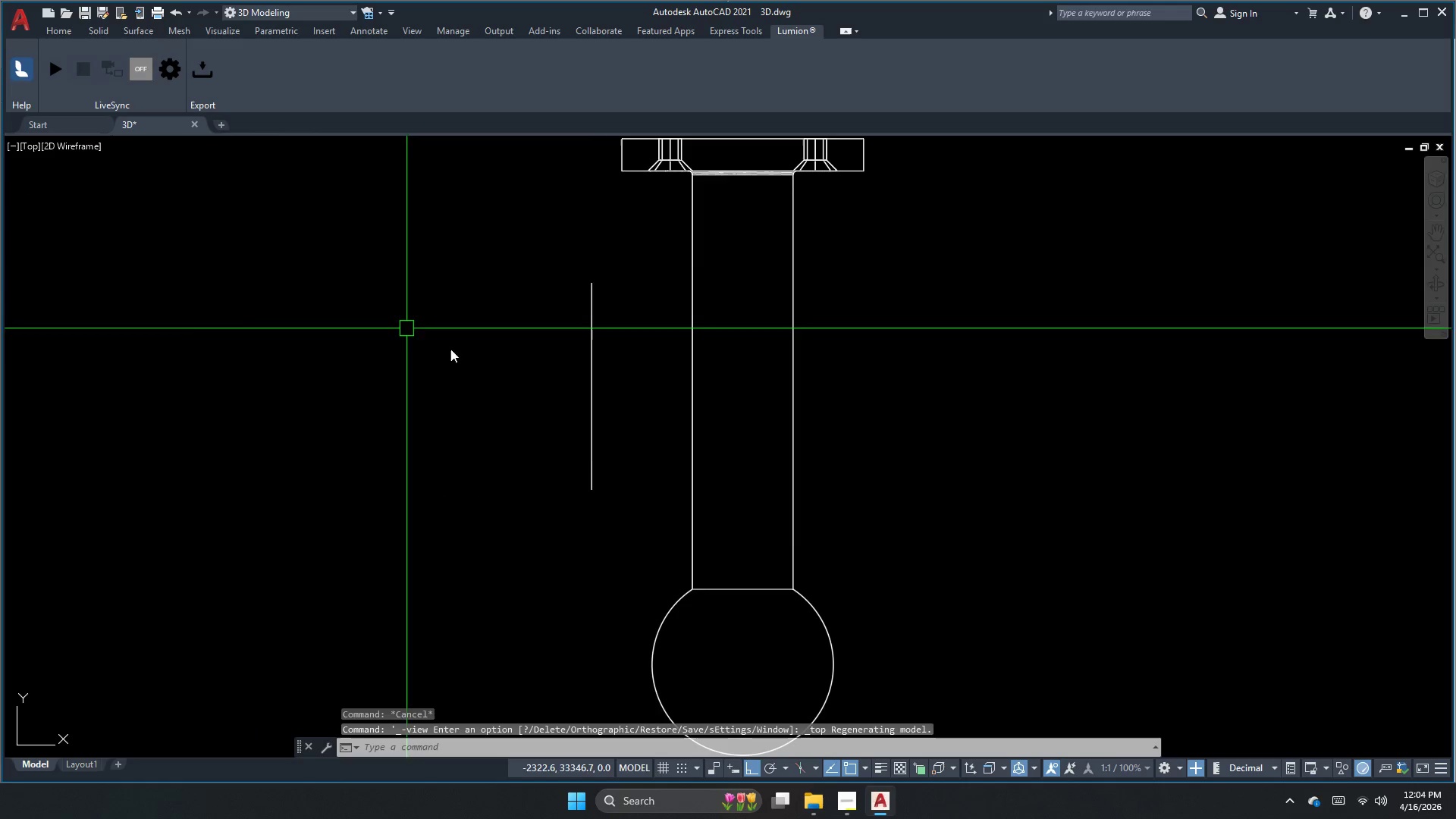 
key(Escape)
 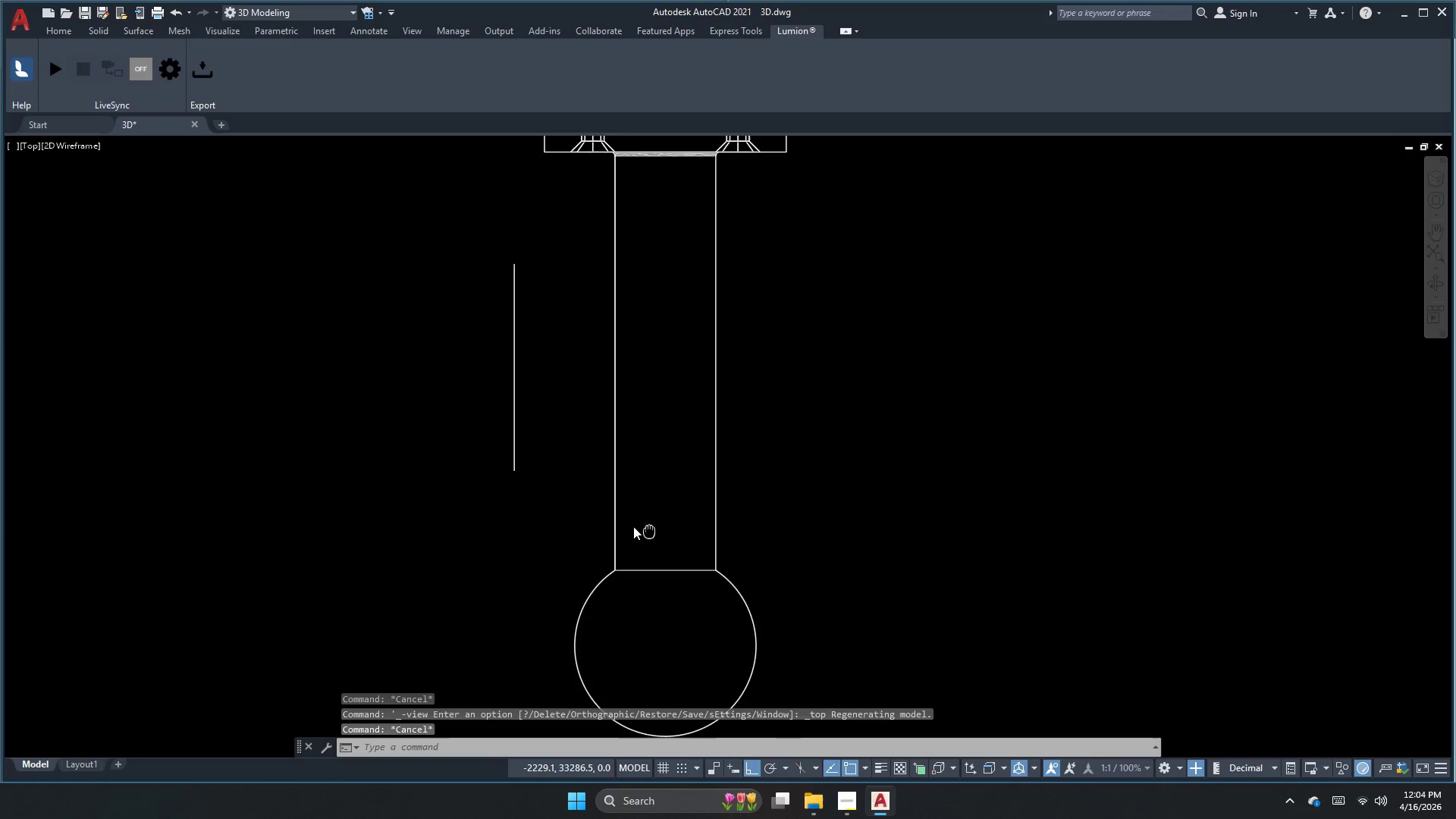 
key(Escape)
 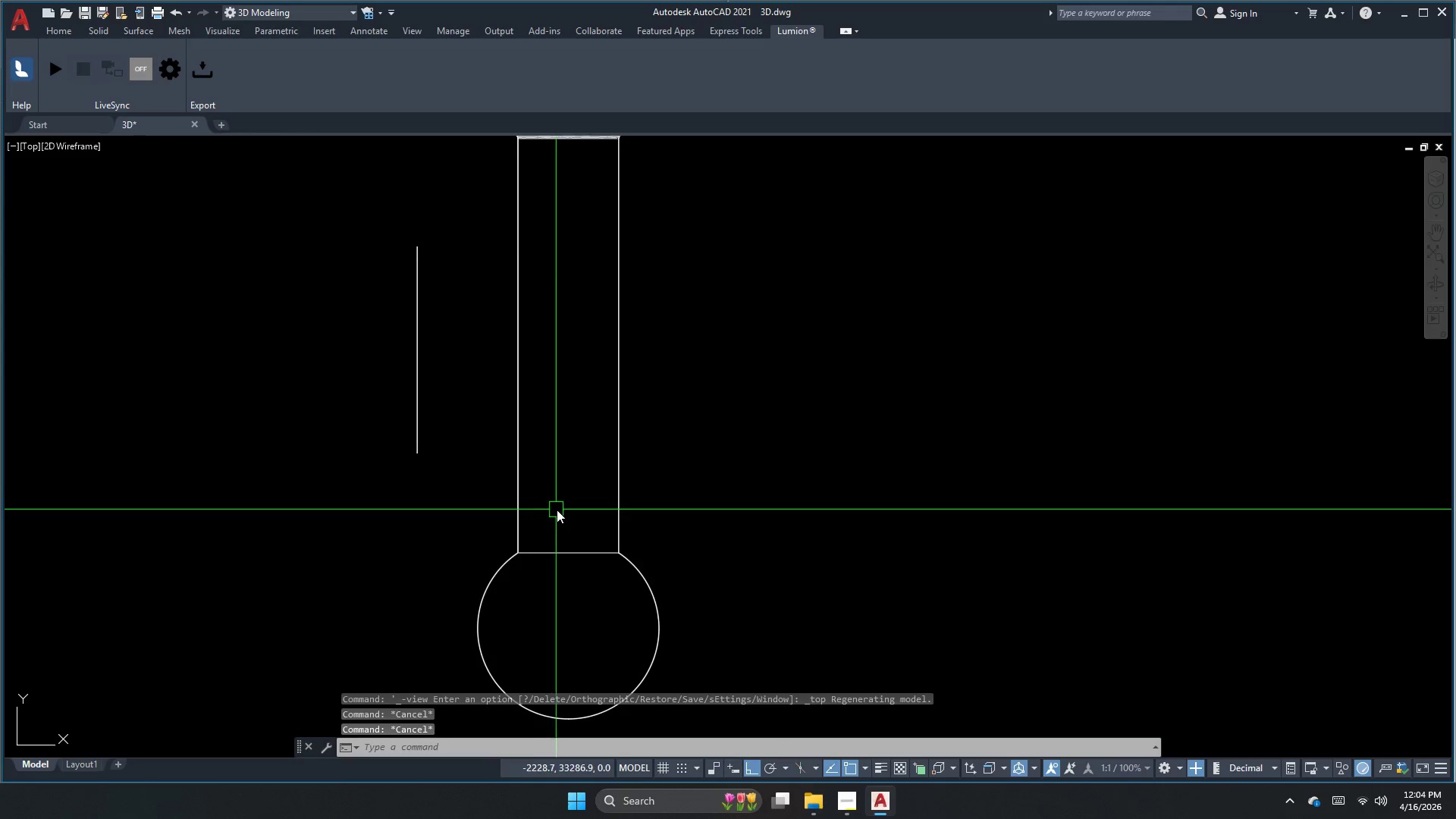 
key(Escape)
 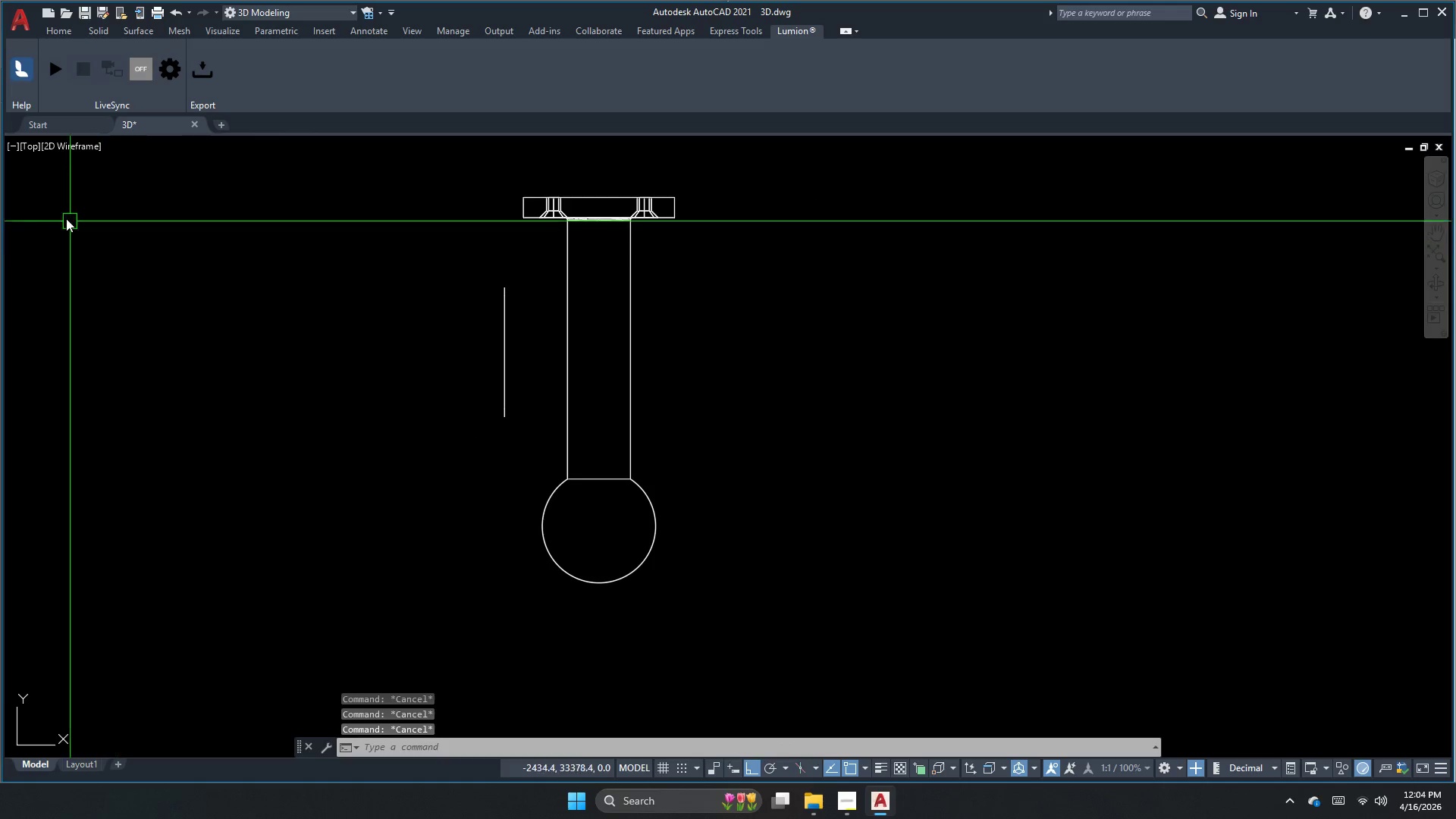 
scroll: coordinate [557, 510], scroll_direction: down, amount: 1.0
 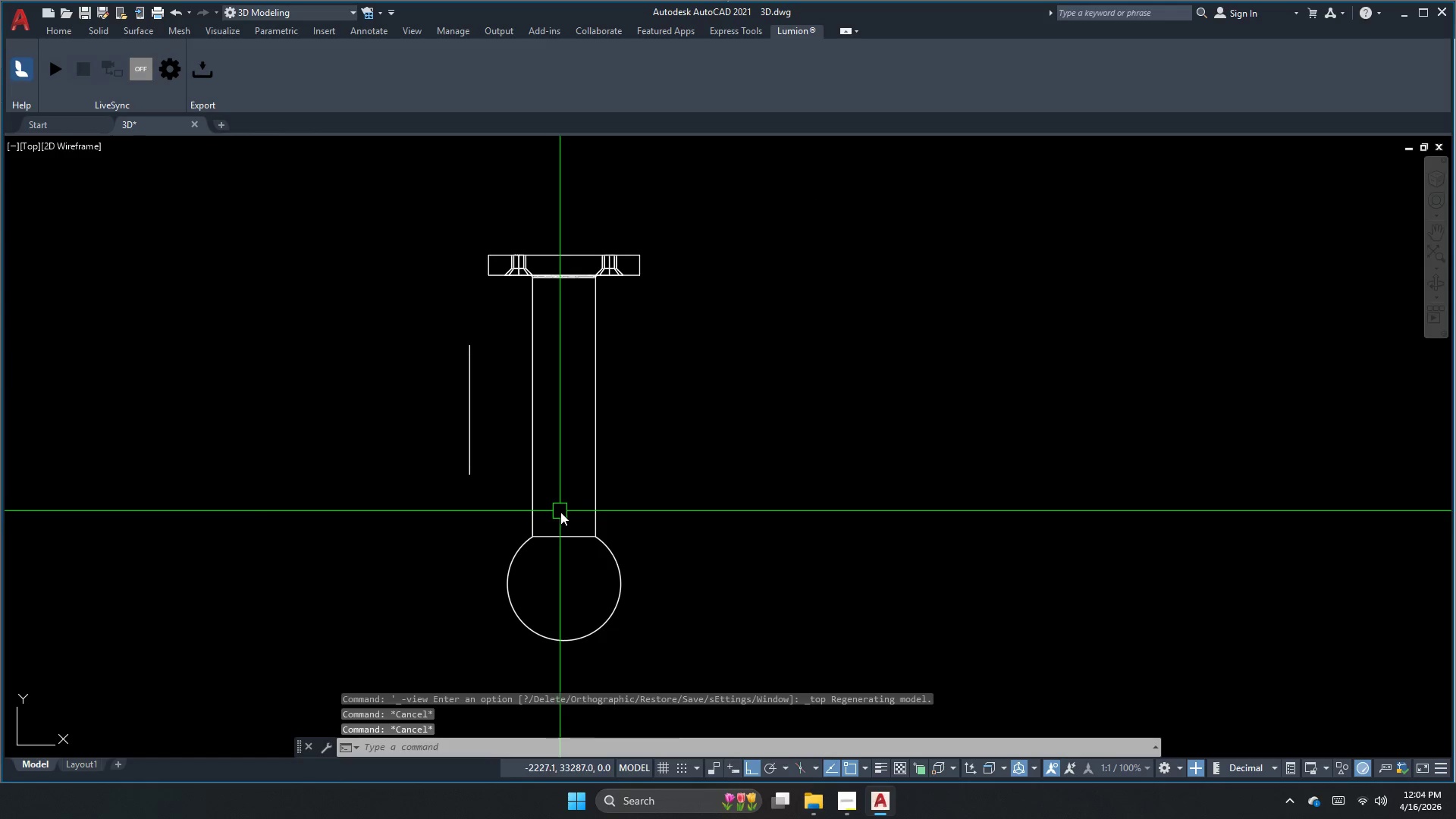 
key(Escape)
 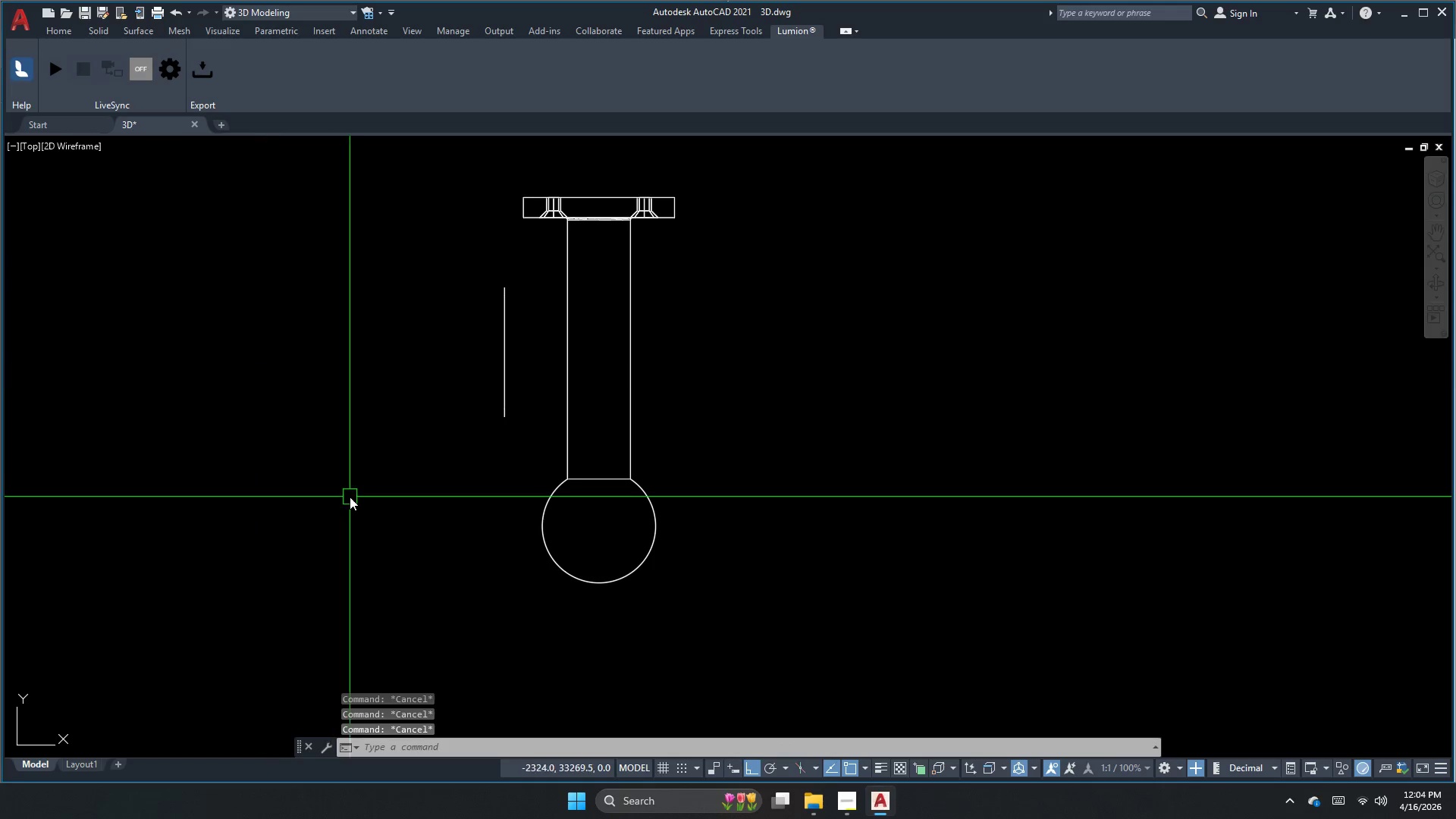 
key(C)
 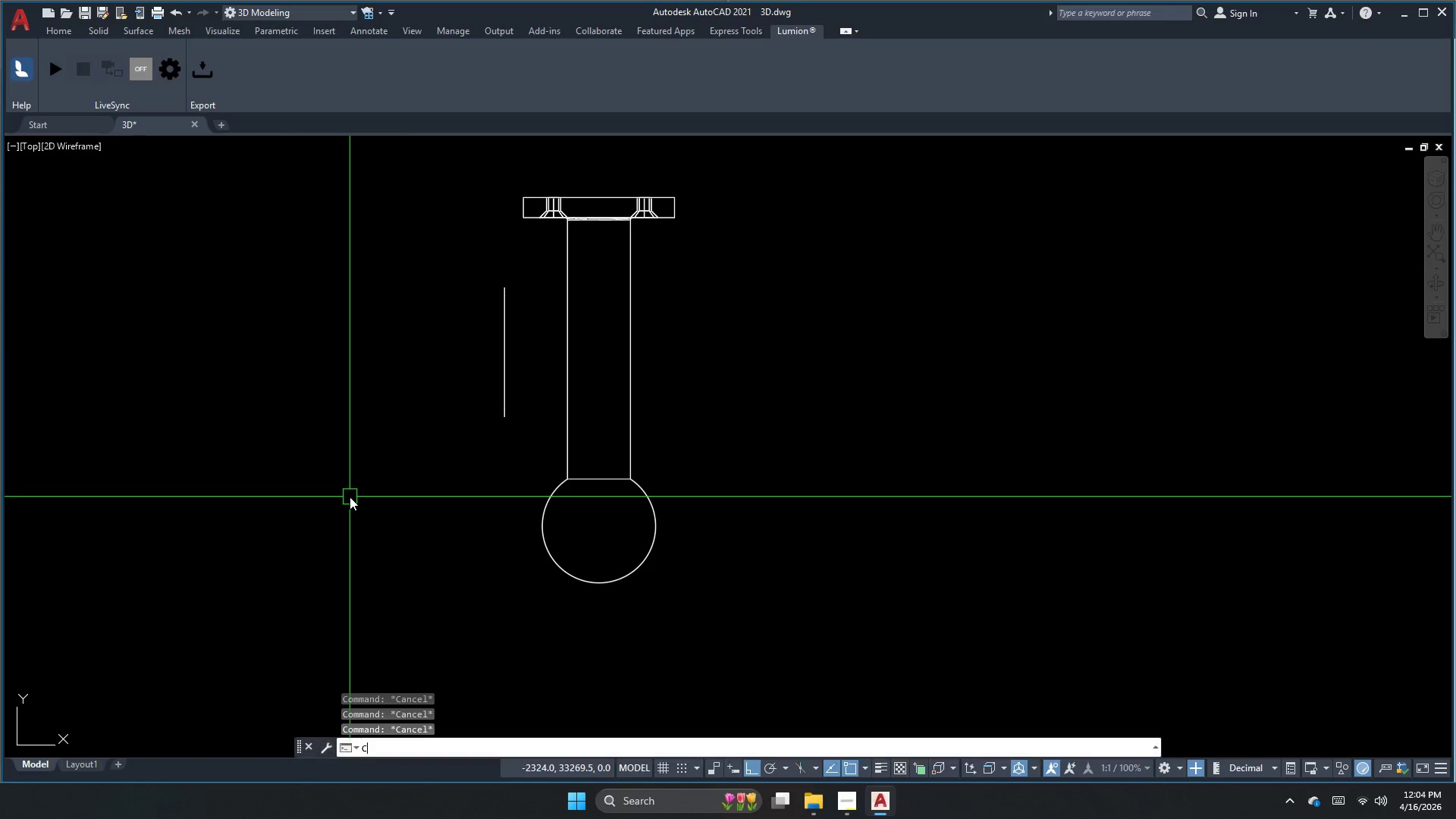 
key(Space)
 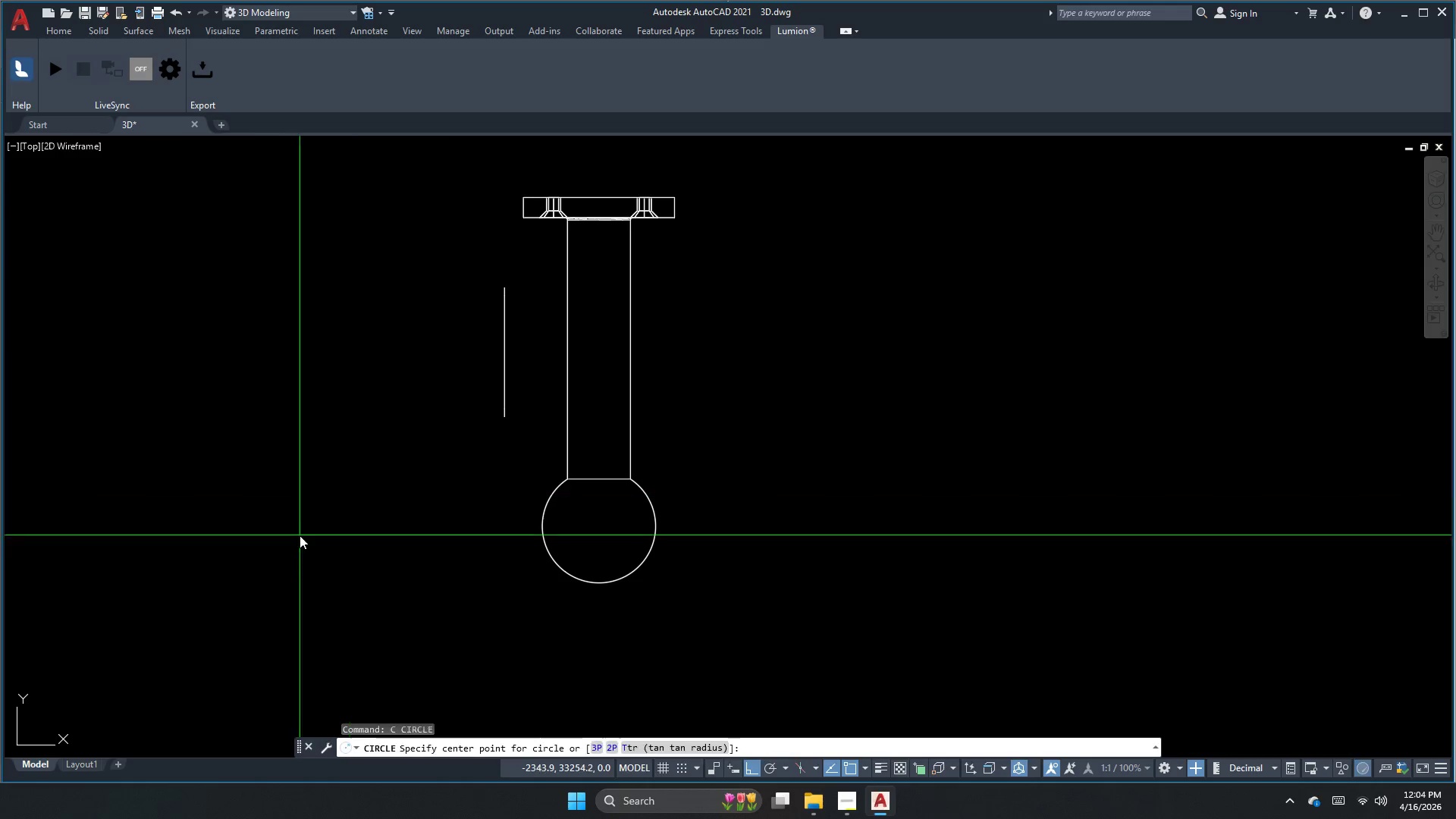 
left_click_drag(start_coordinate=[300, 535], to_coordinate=[303, 544])
 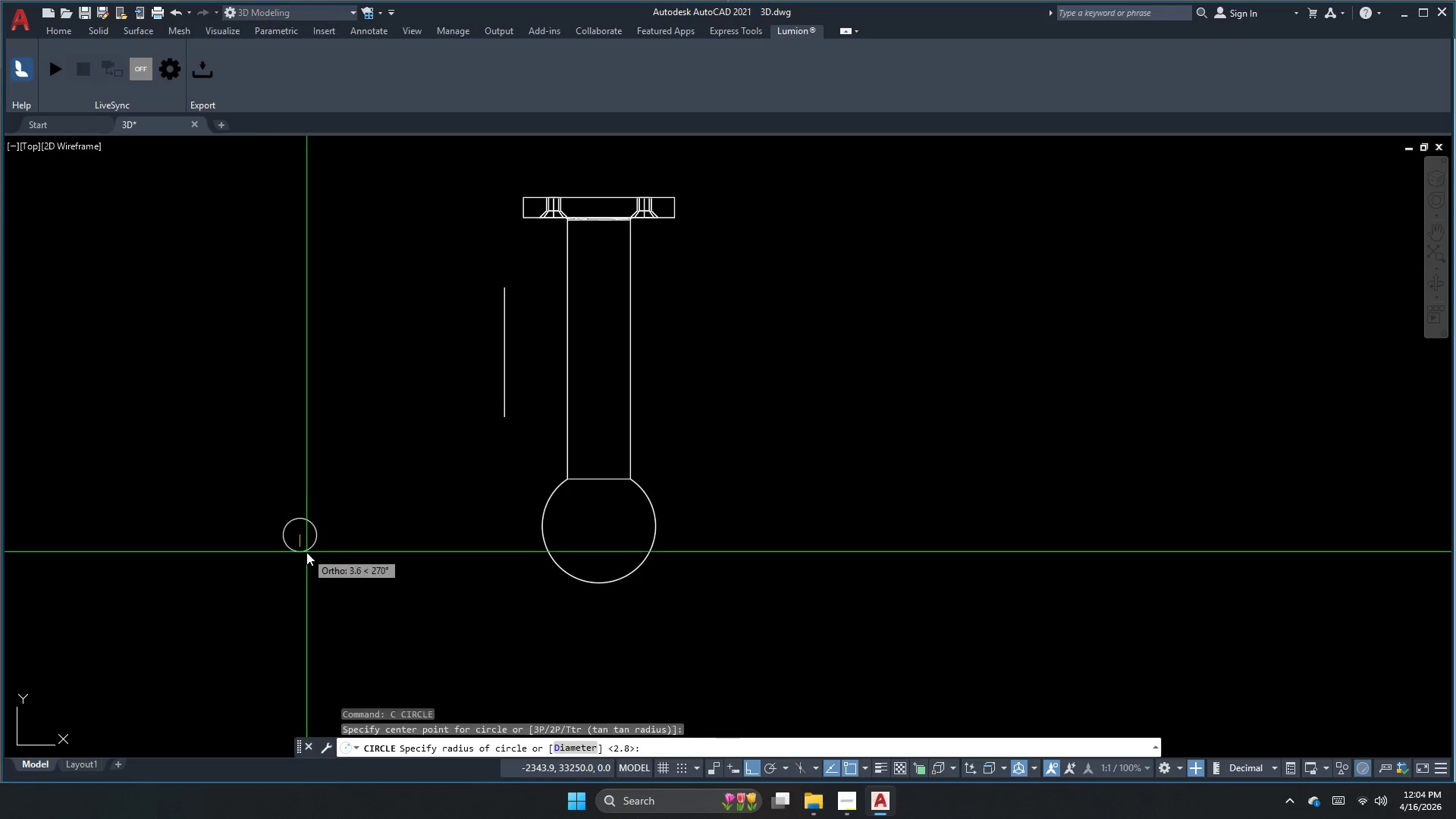 
key(D)
 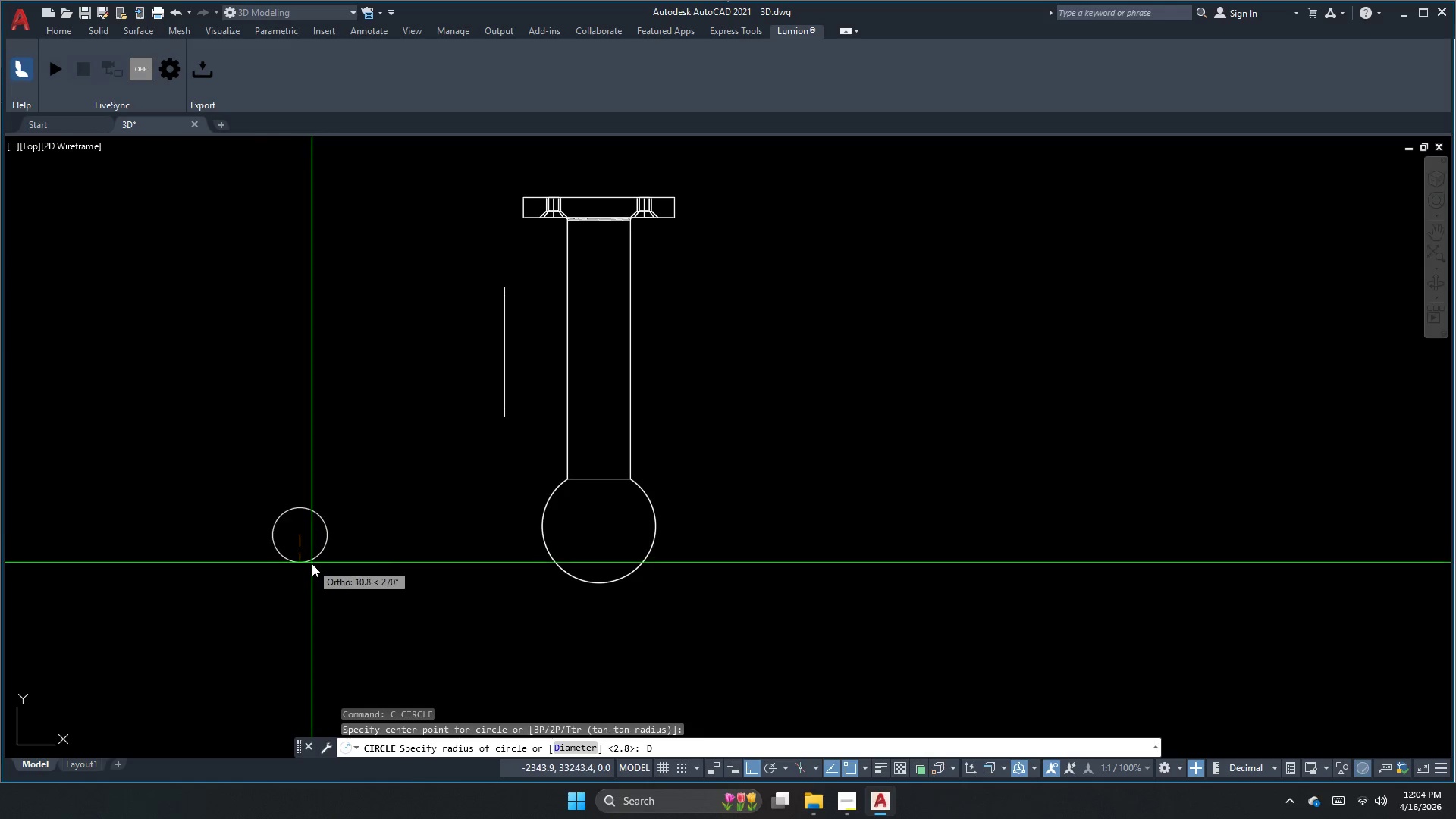 
key(Space)
 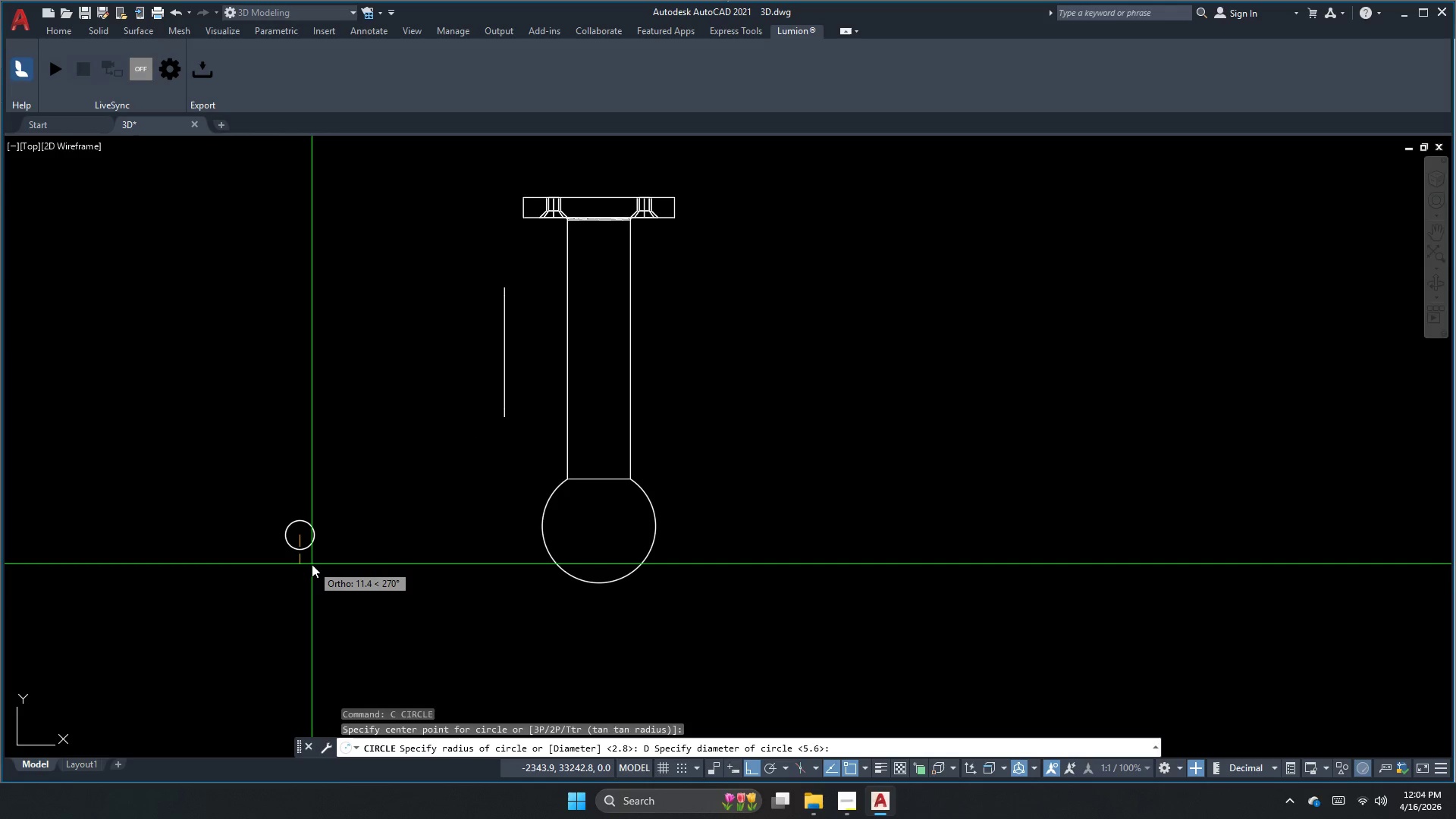 
key(Numpad1)
 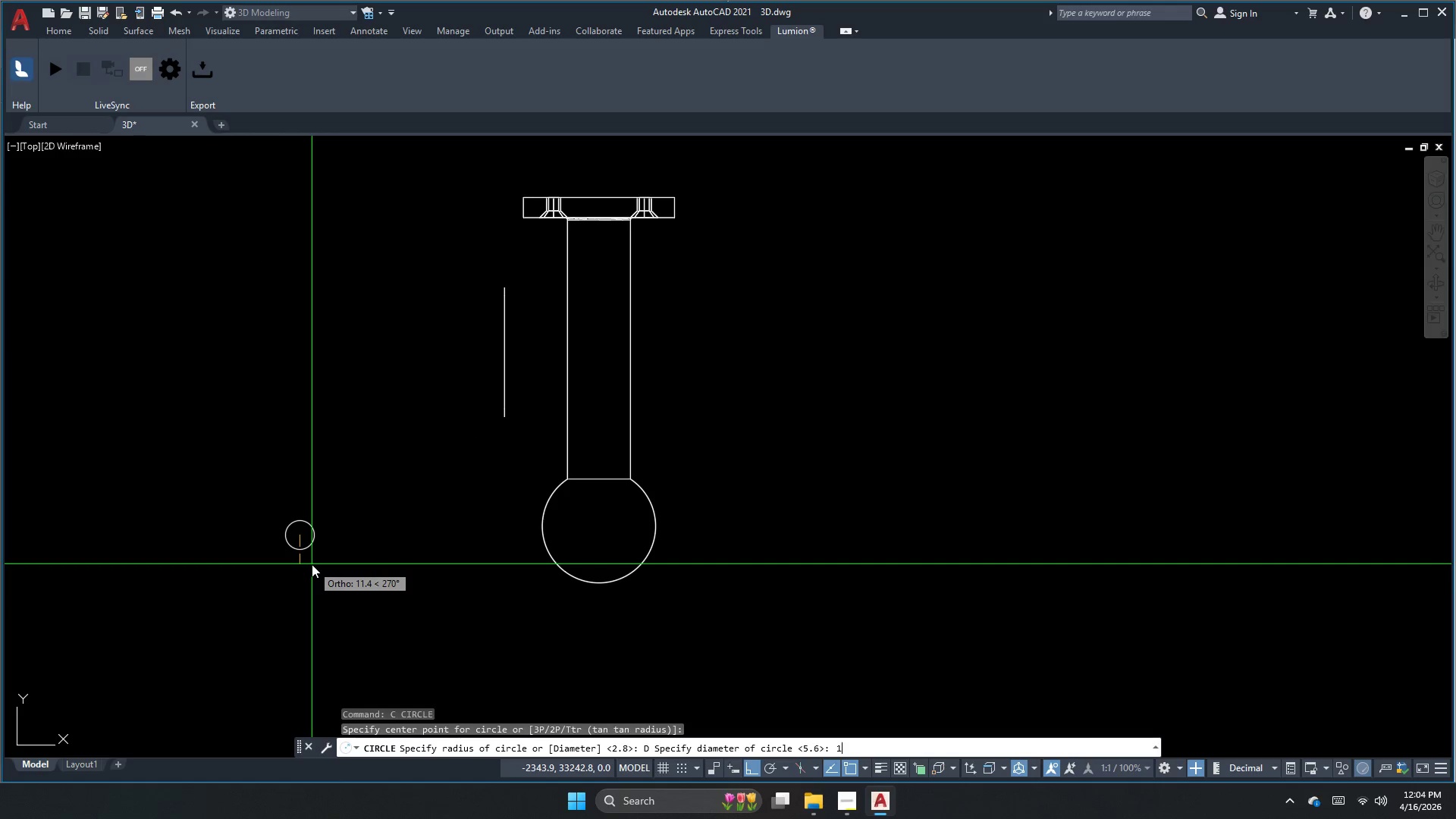 
key(Numpad2)
 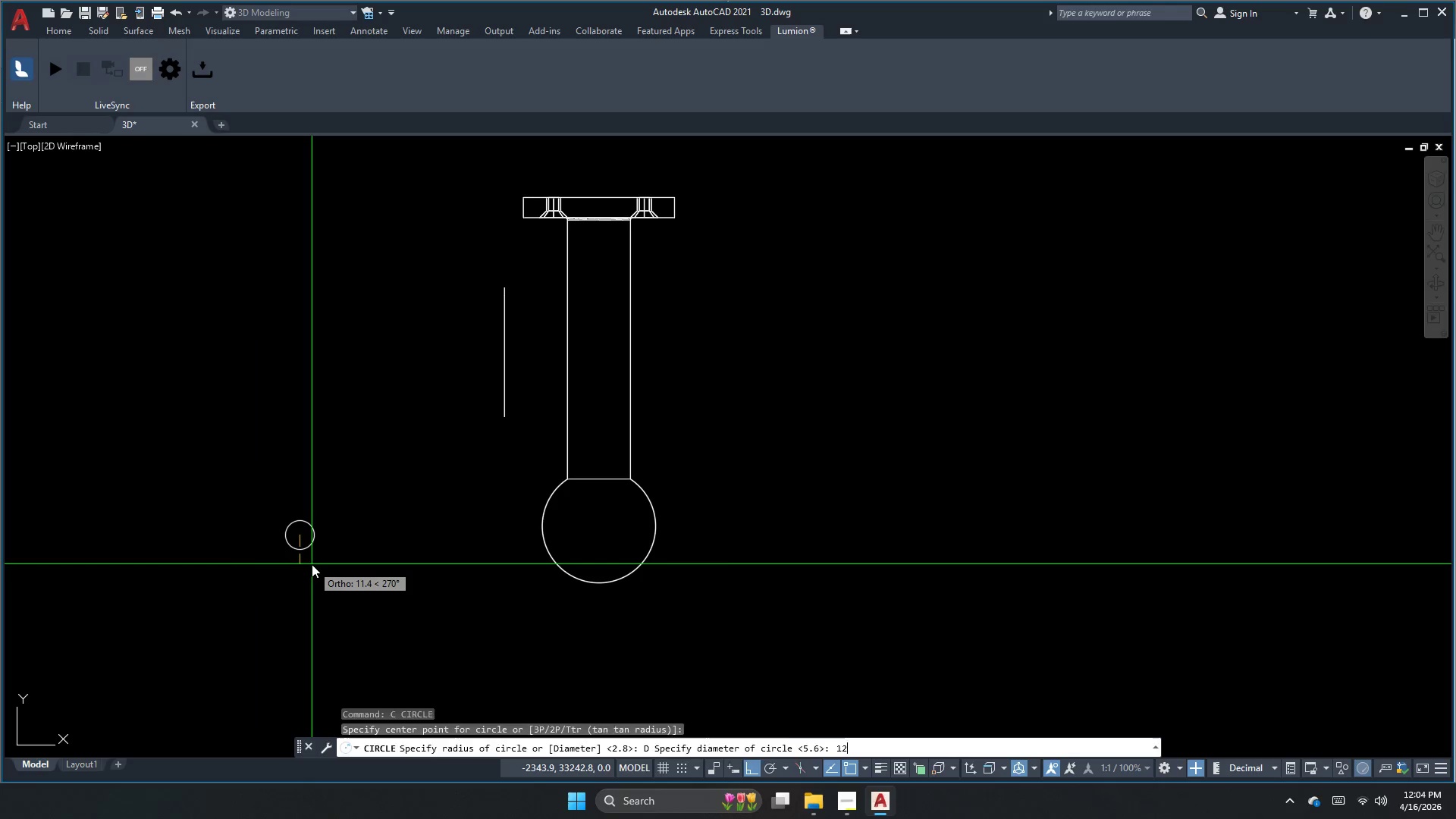 
key(NumpadEnter)
 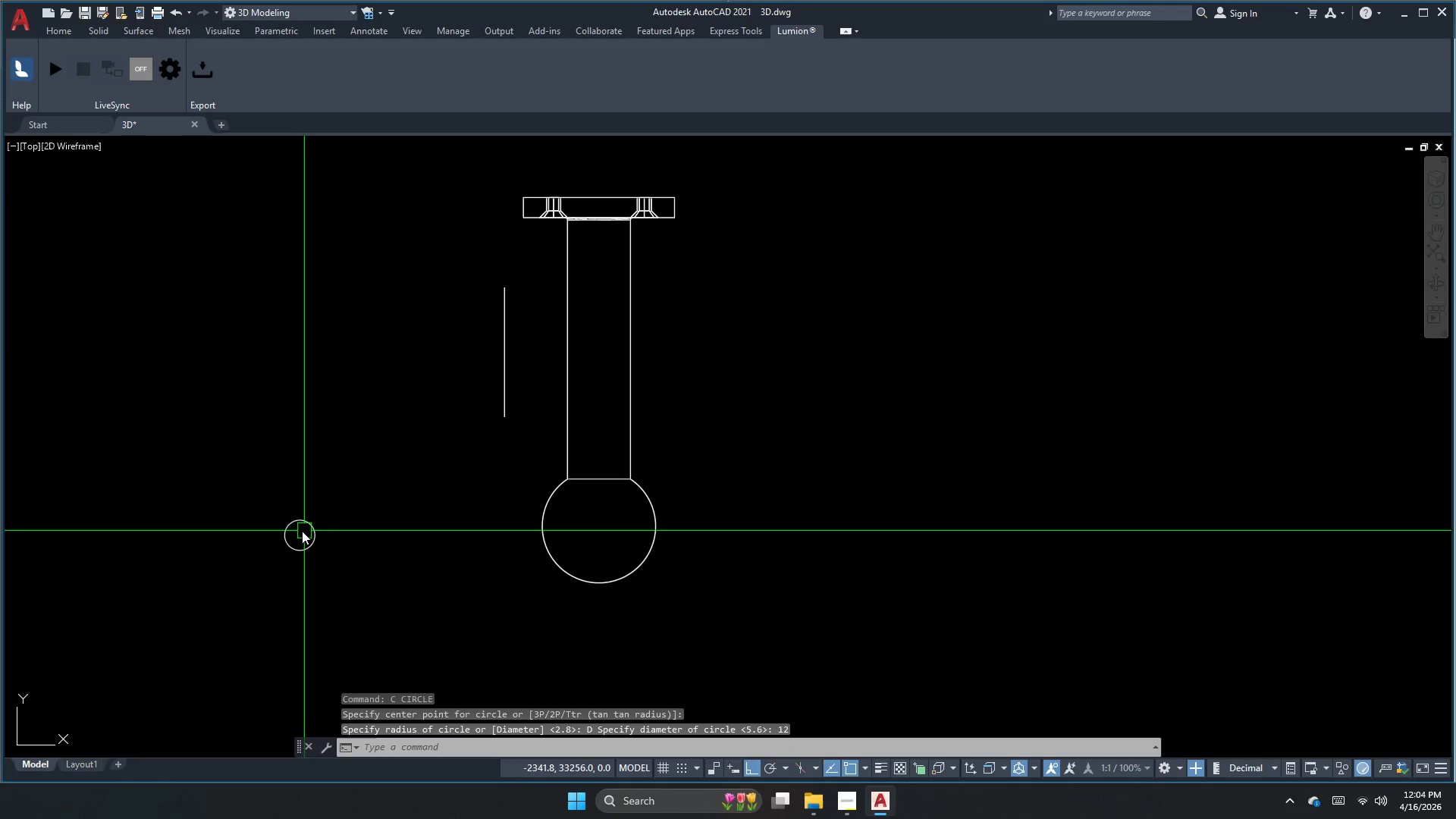 
left_click_drag(start_coordinate=[303, 520], to_coordinate=[302, 513])
 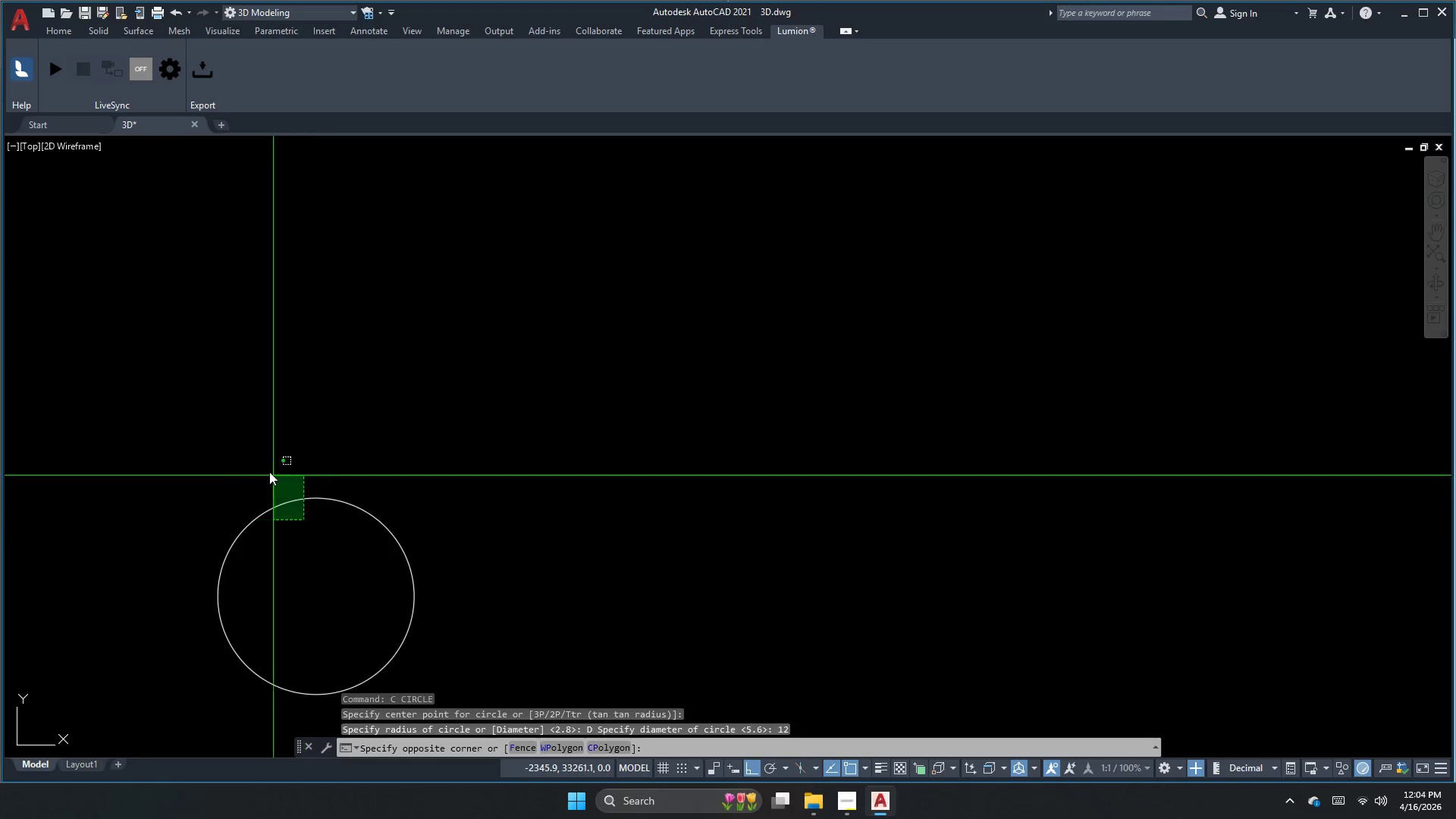 
double_click([268, 470])
 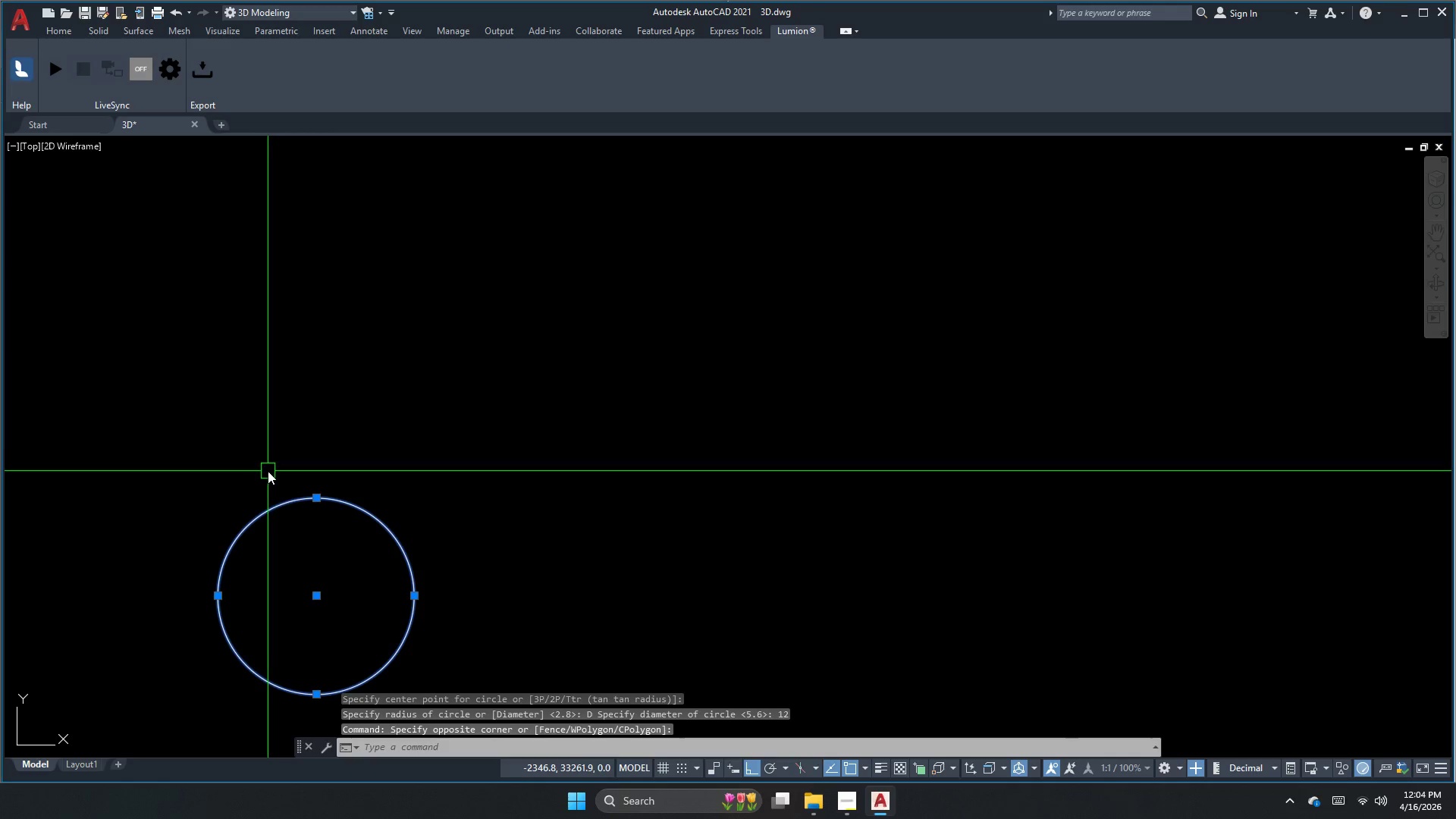 
scroll: coordinate [296, 526], scroll_direction: up, amount: 4.0
 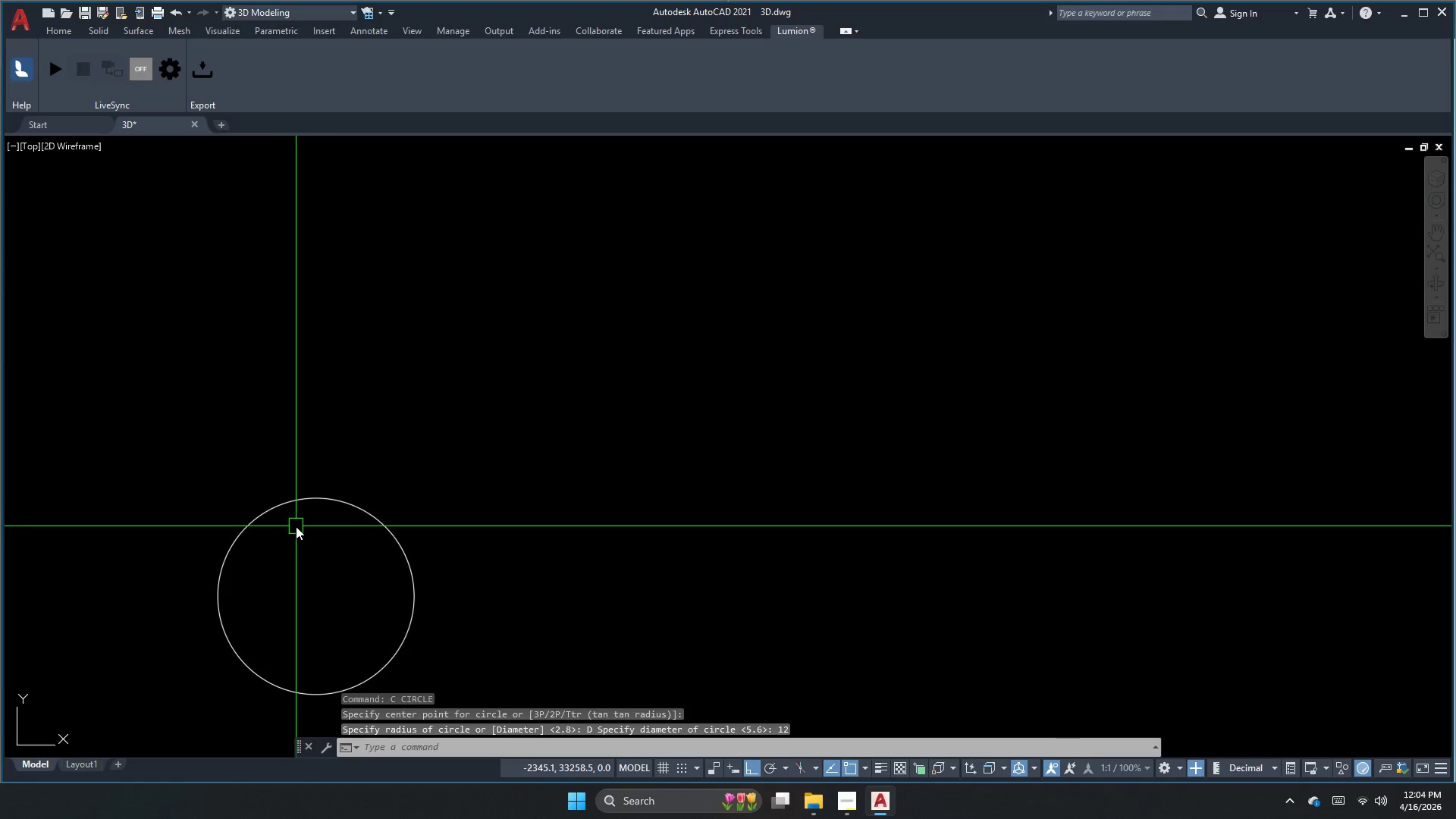 
key(Escape)
 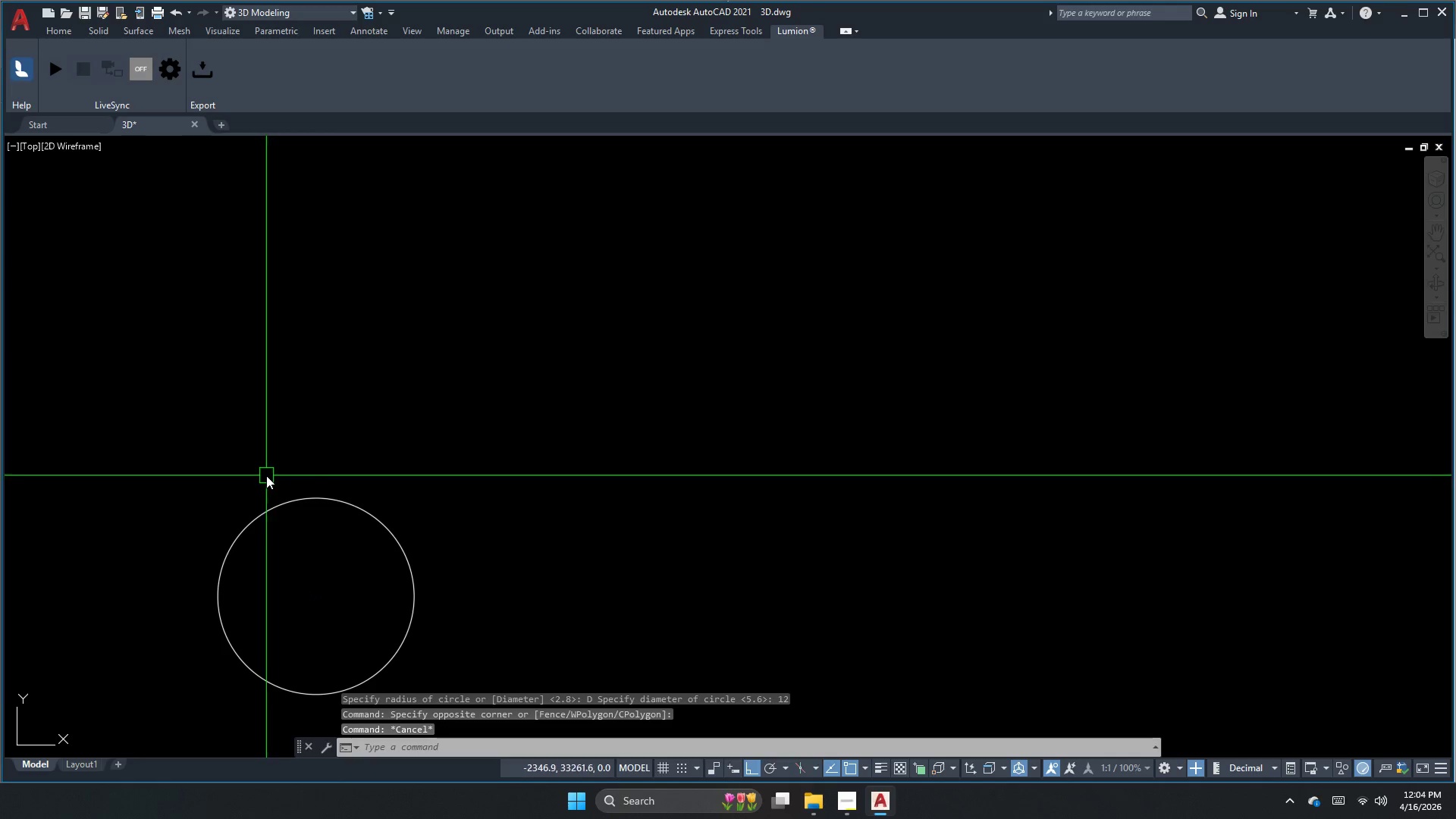 
key(Escape)
 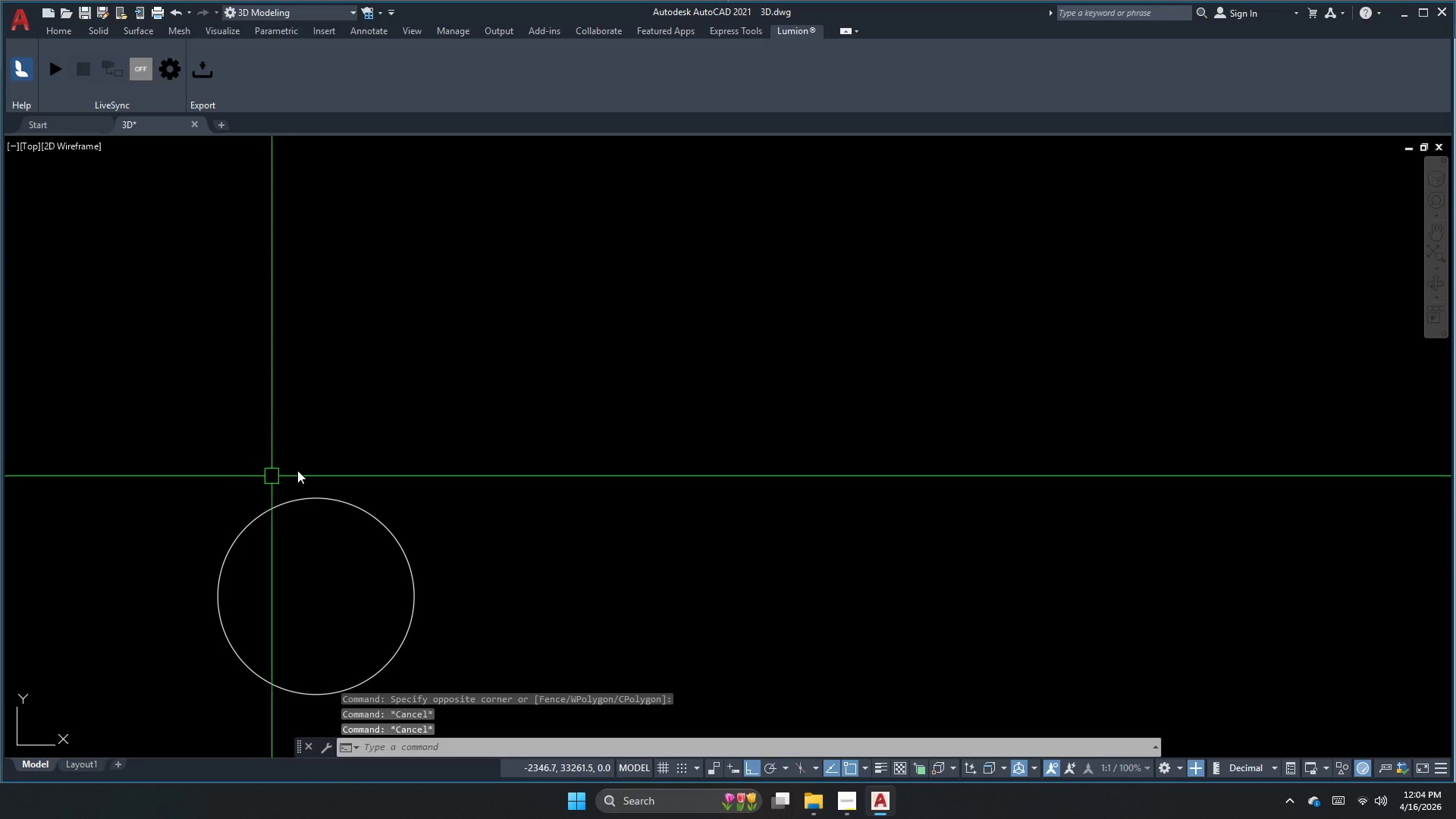 
key(Escape)
 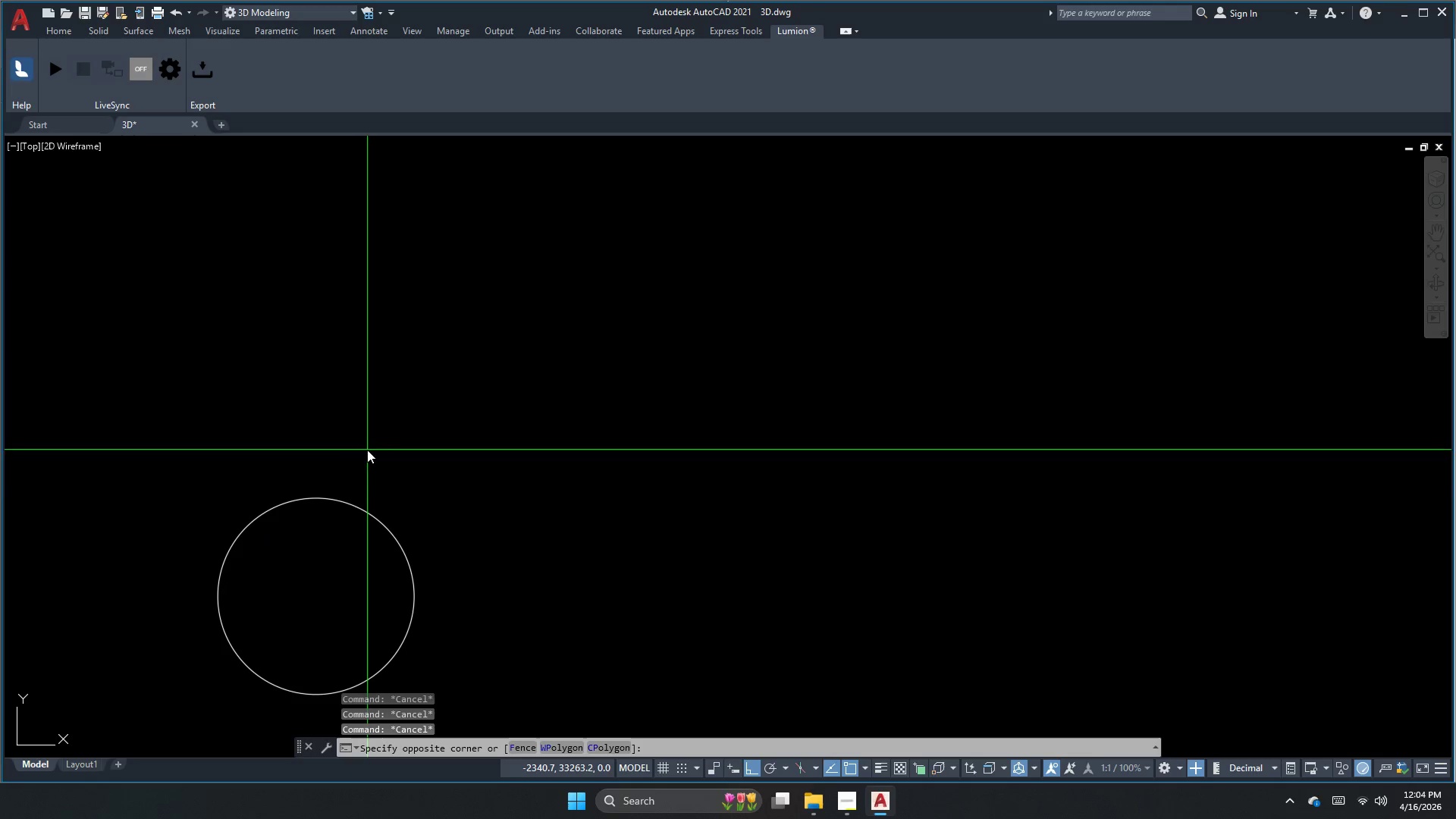 
left_click_drag(start_coordinate=[367, 450], to_coordinate=[363, 466])
 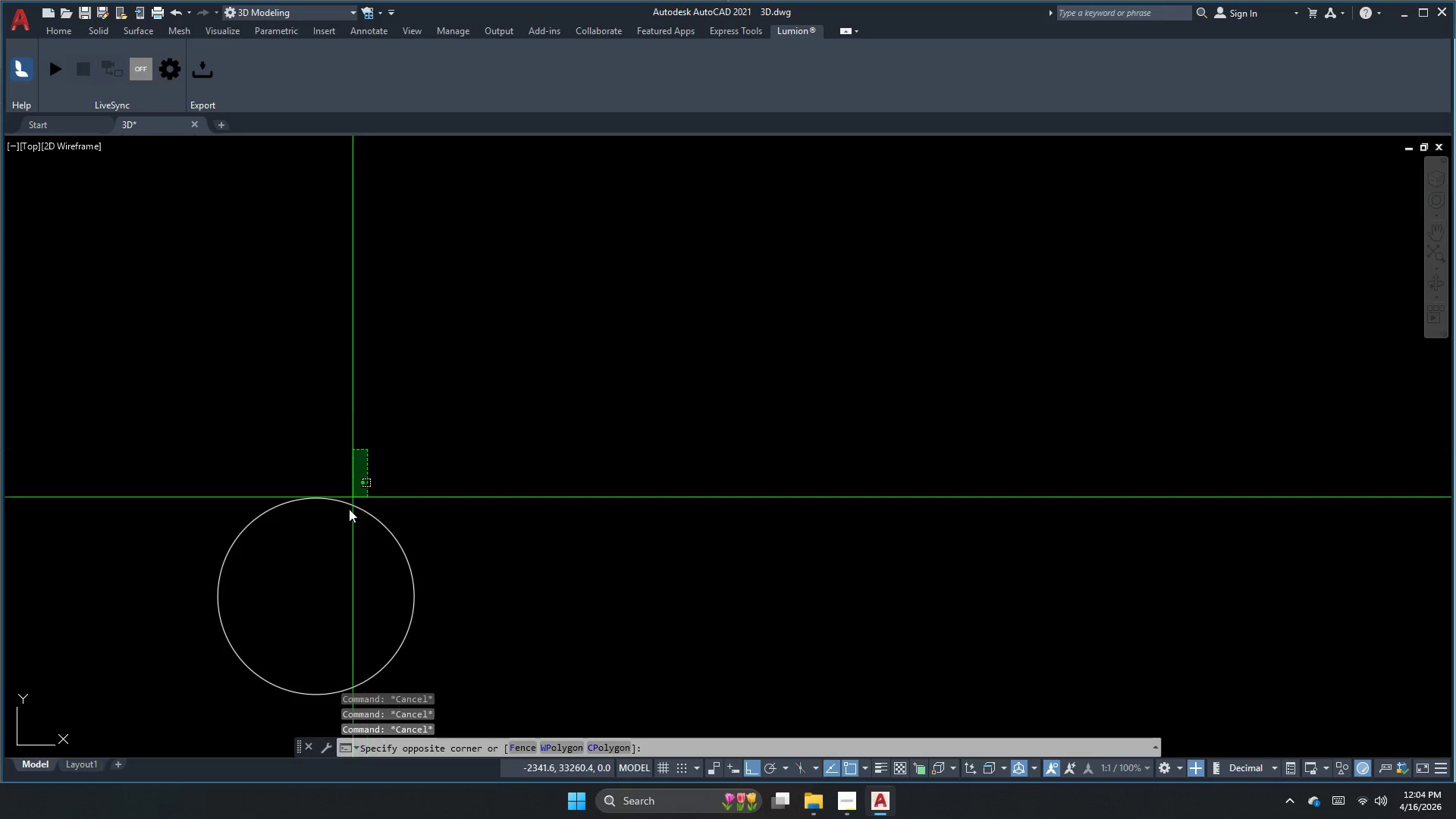 
left_click_drag(start_coordinate=[345, 524], to_coordinate=[343, 533])
 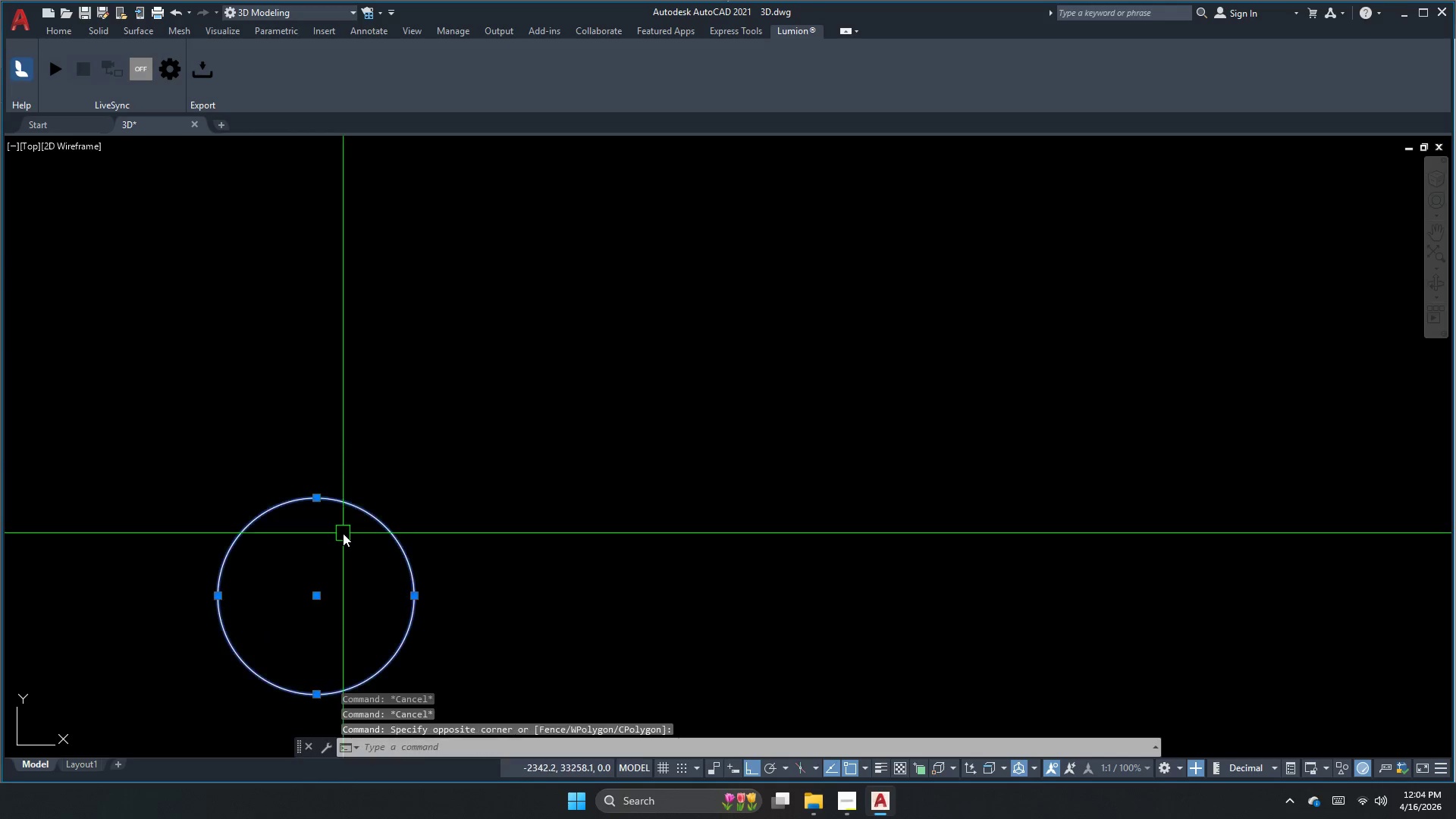 
key(Escape)
 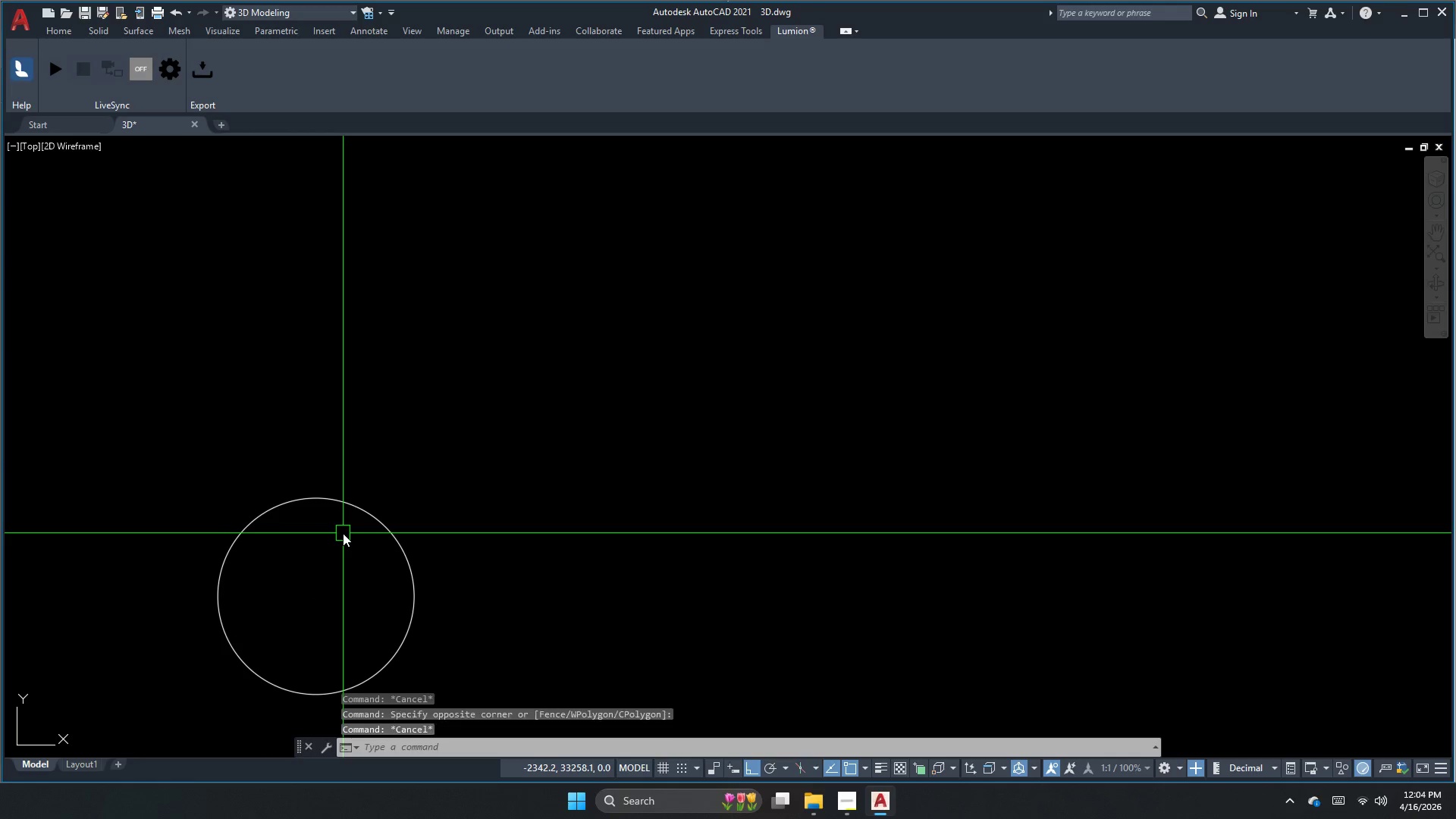 
key(Escape)
 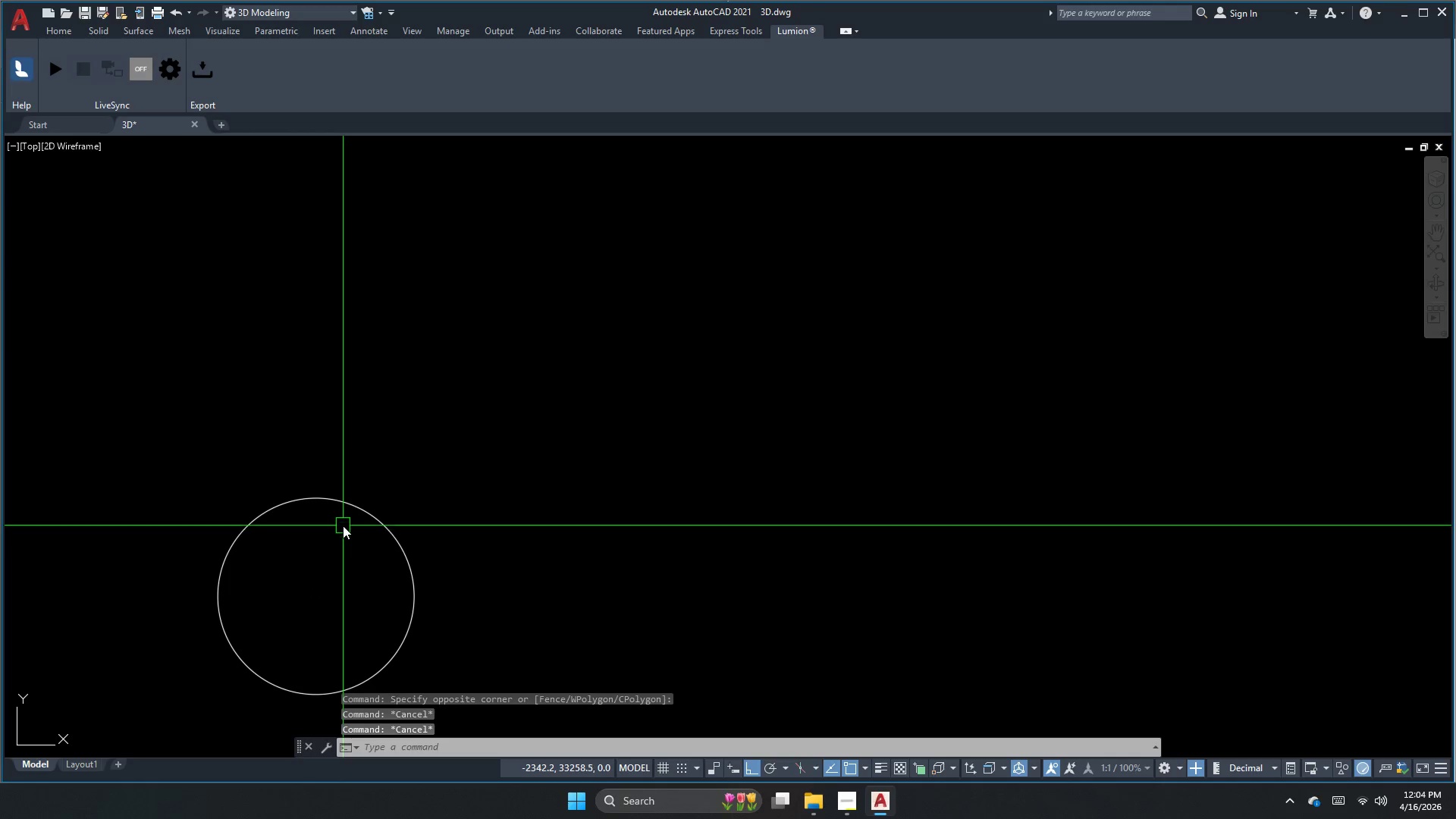 
key(O)
 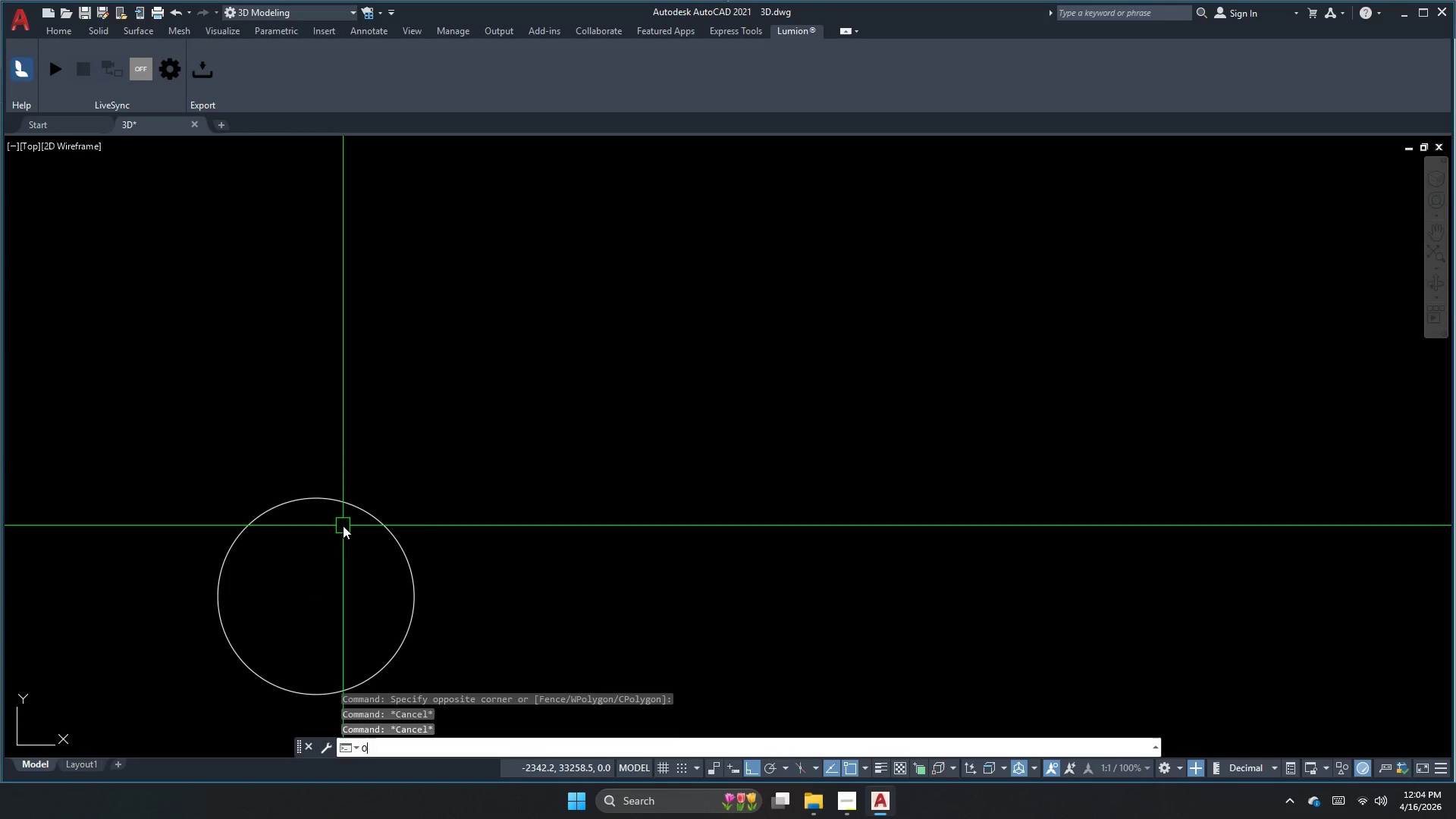 
key(Space)
 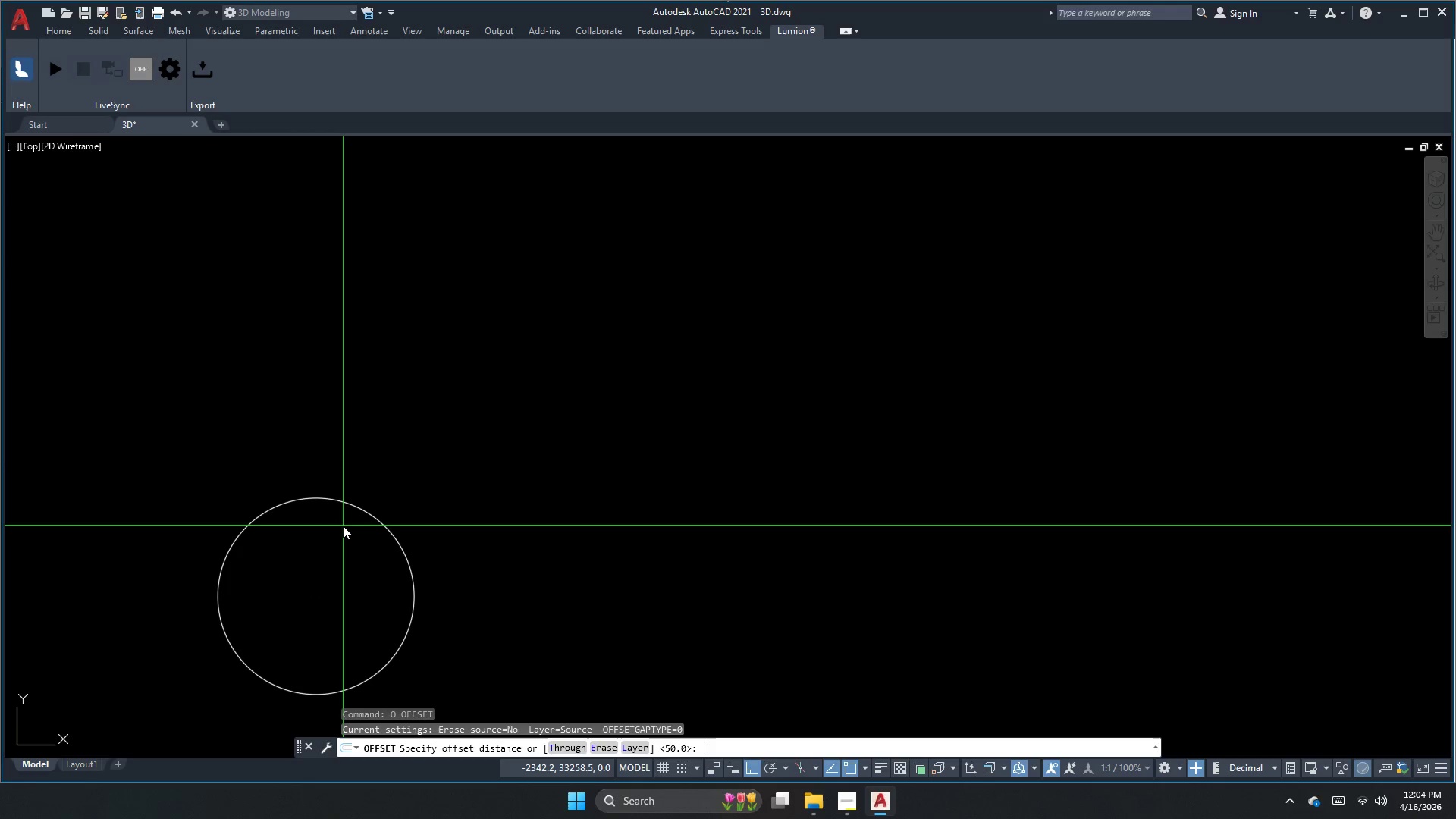 
key(Numpad5)
 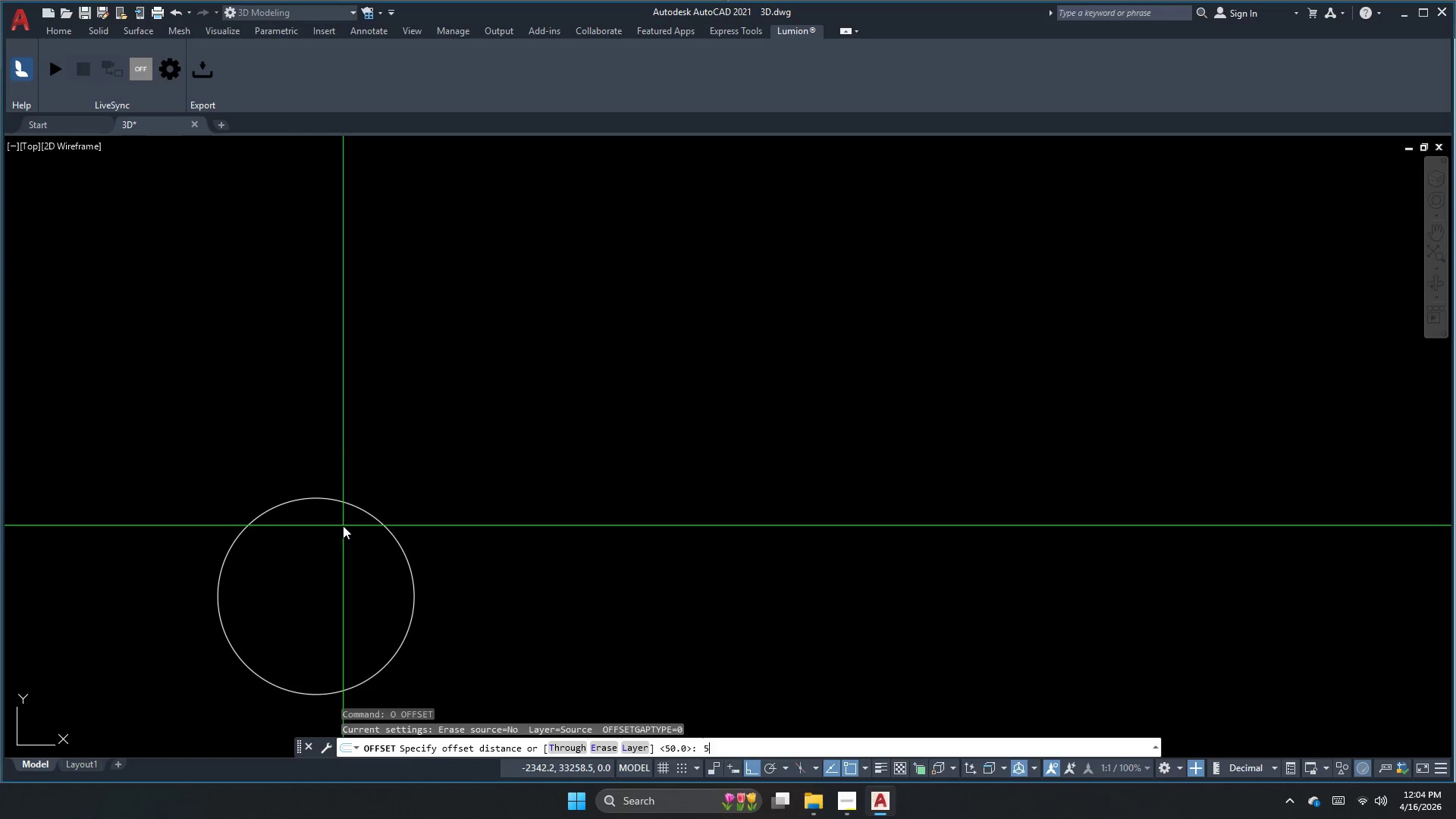 
key(NumpadEnter)
 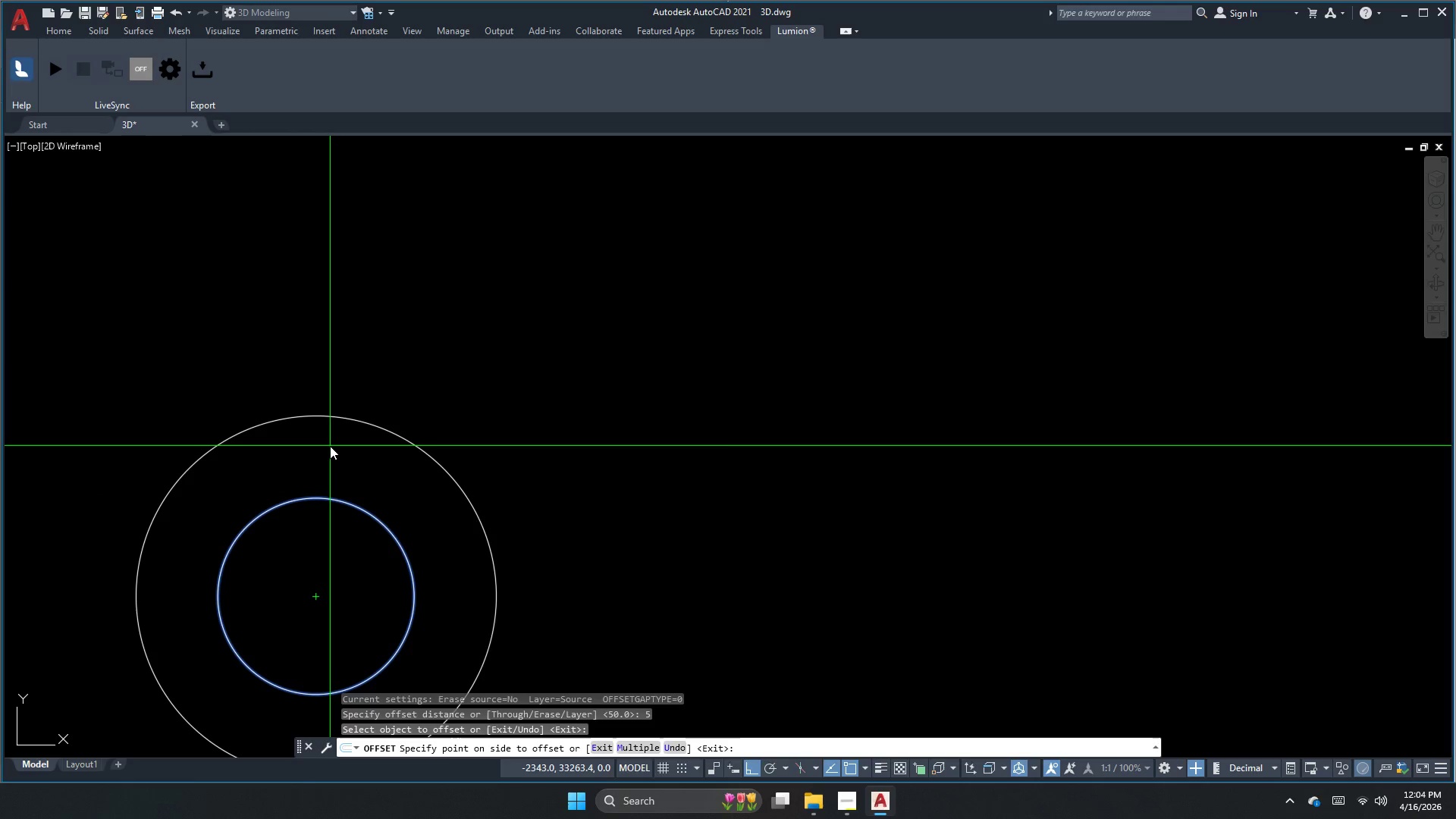 
key(Escape)
 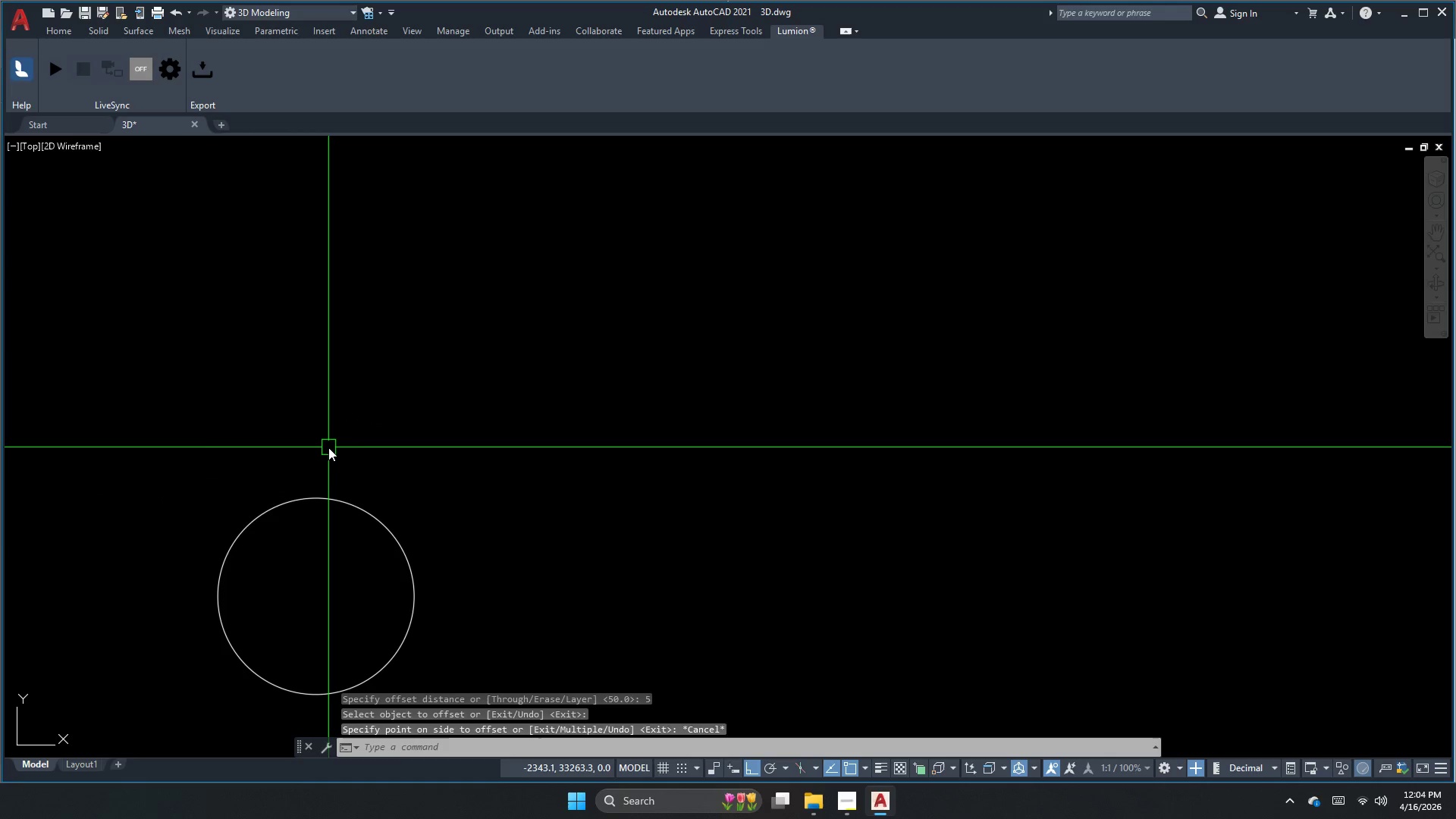 
key(Escape)
 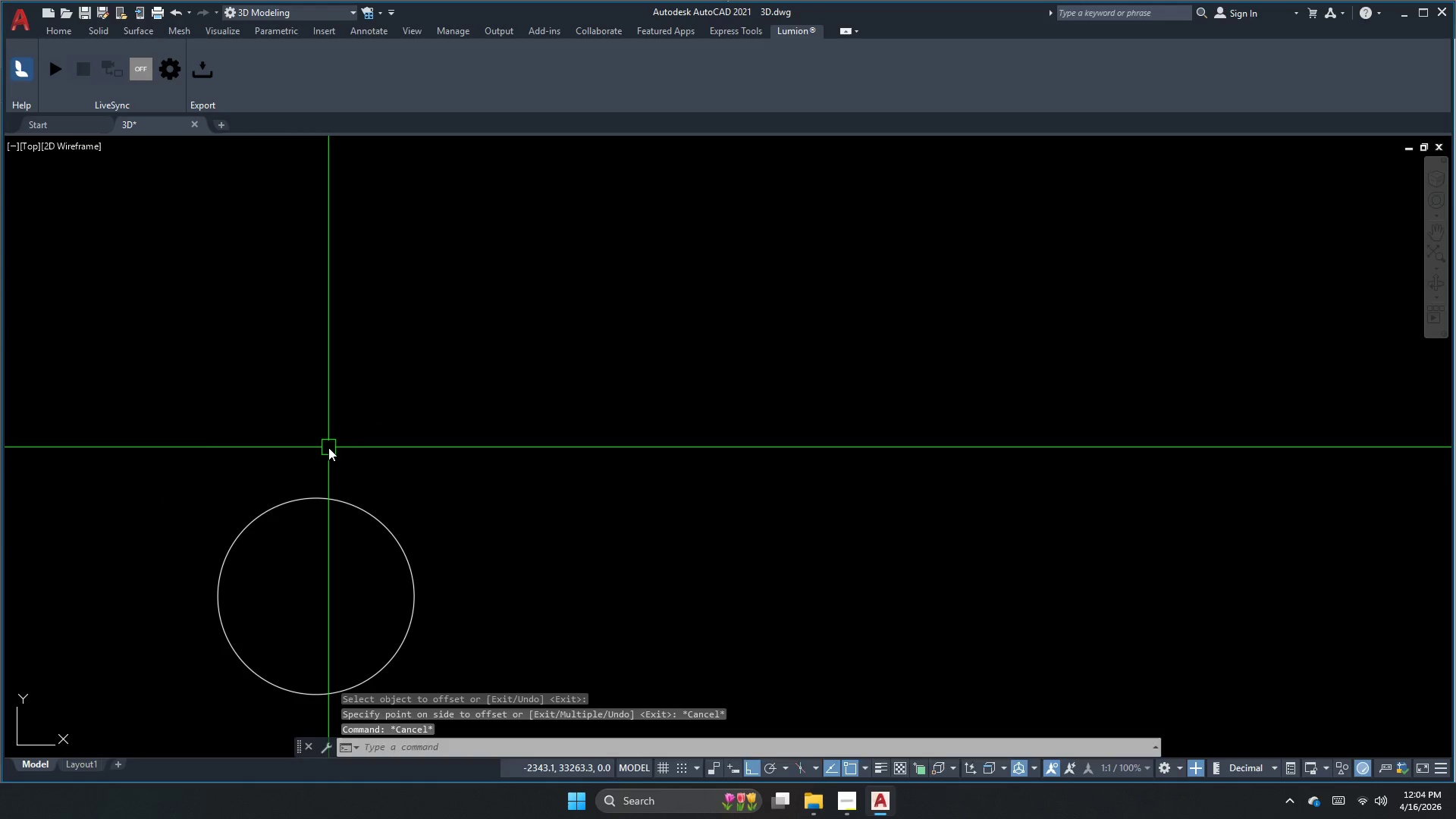 
key(O)
 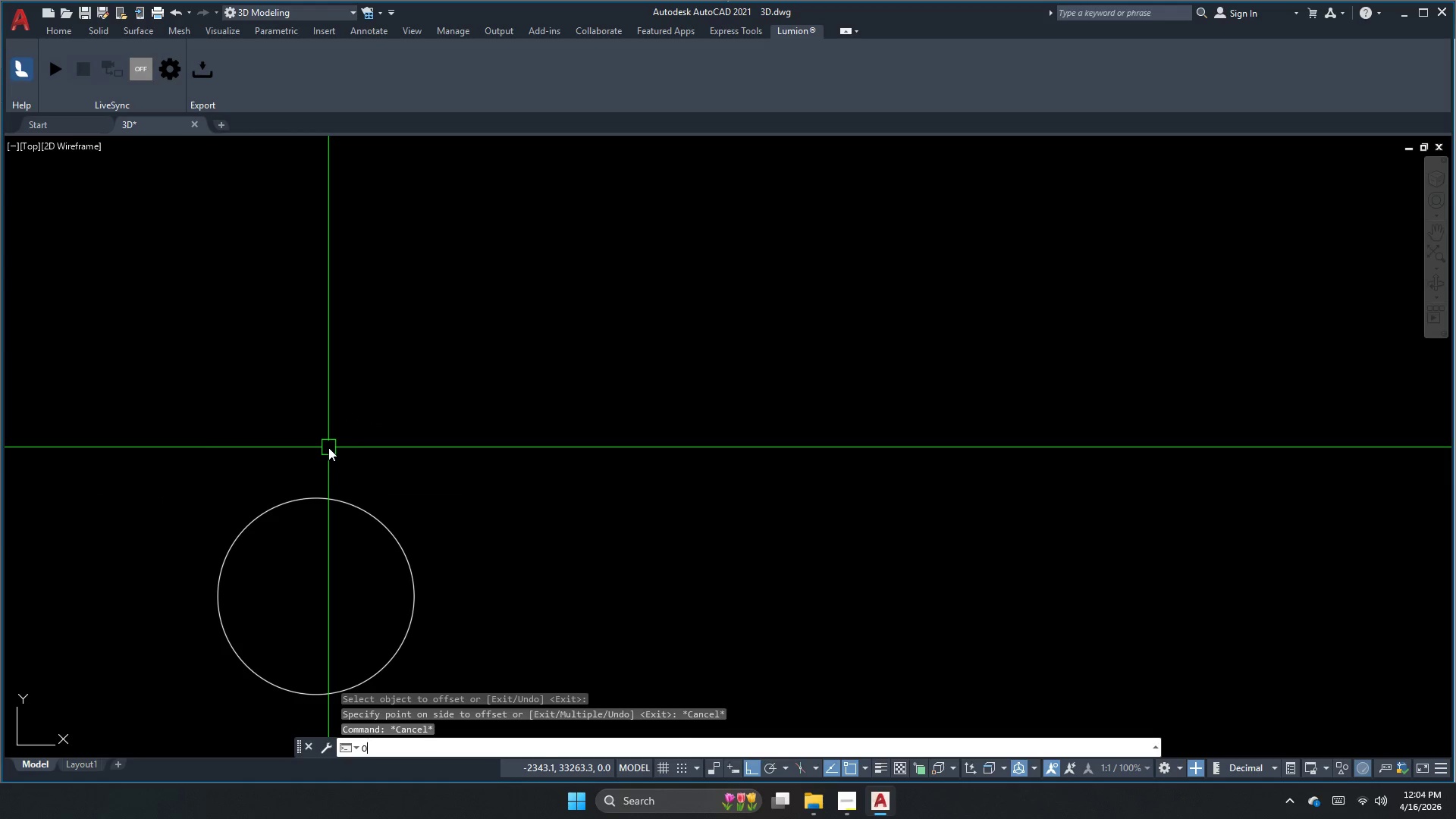 
key(Space)
 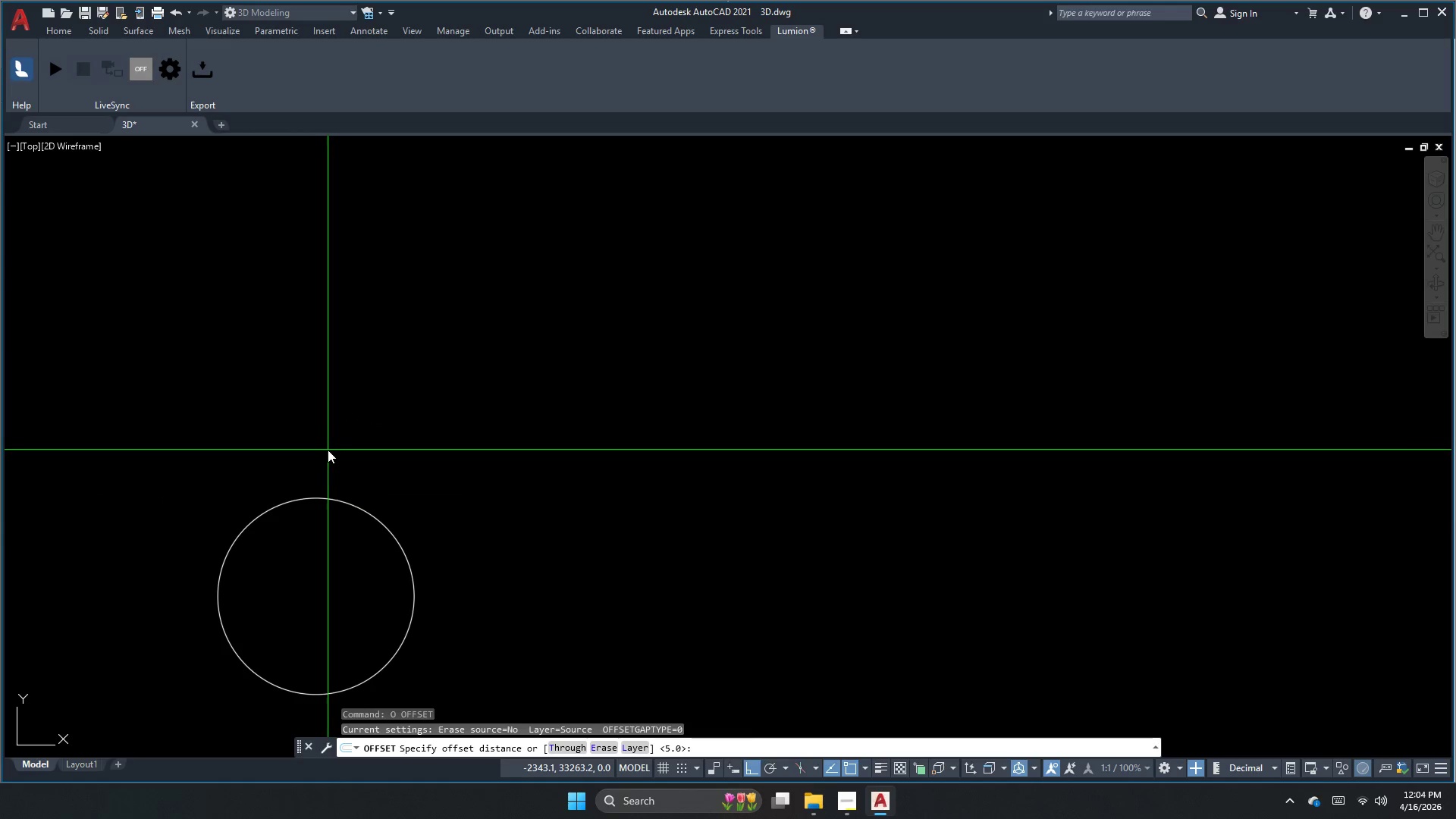 
key(Numpad2)
 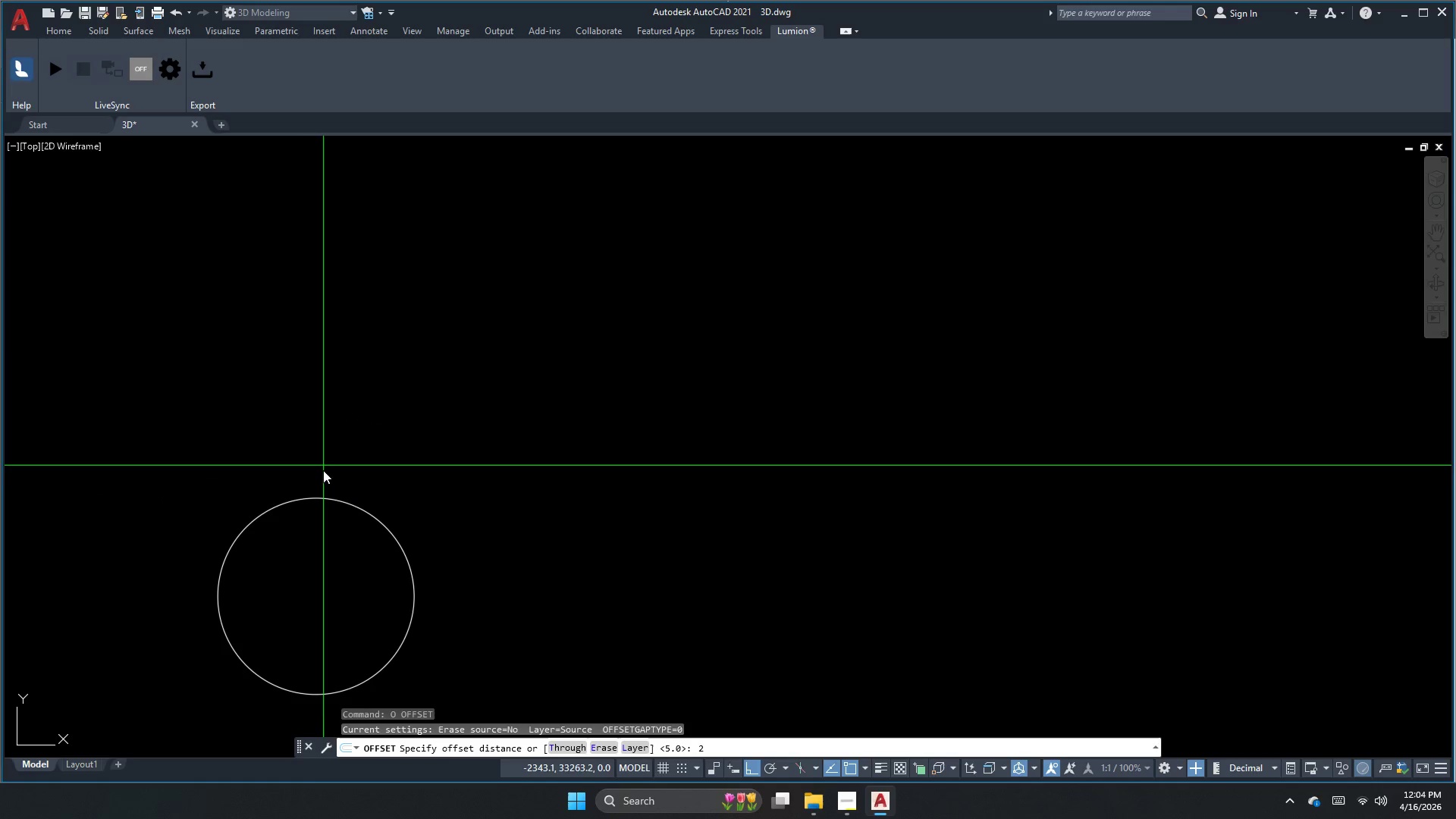 
key(NumpadEnter)
 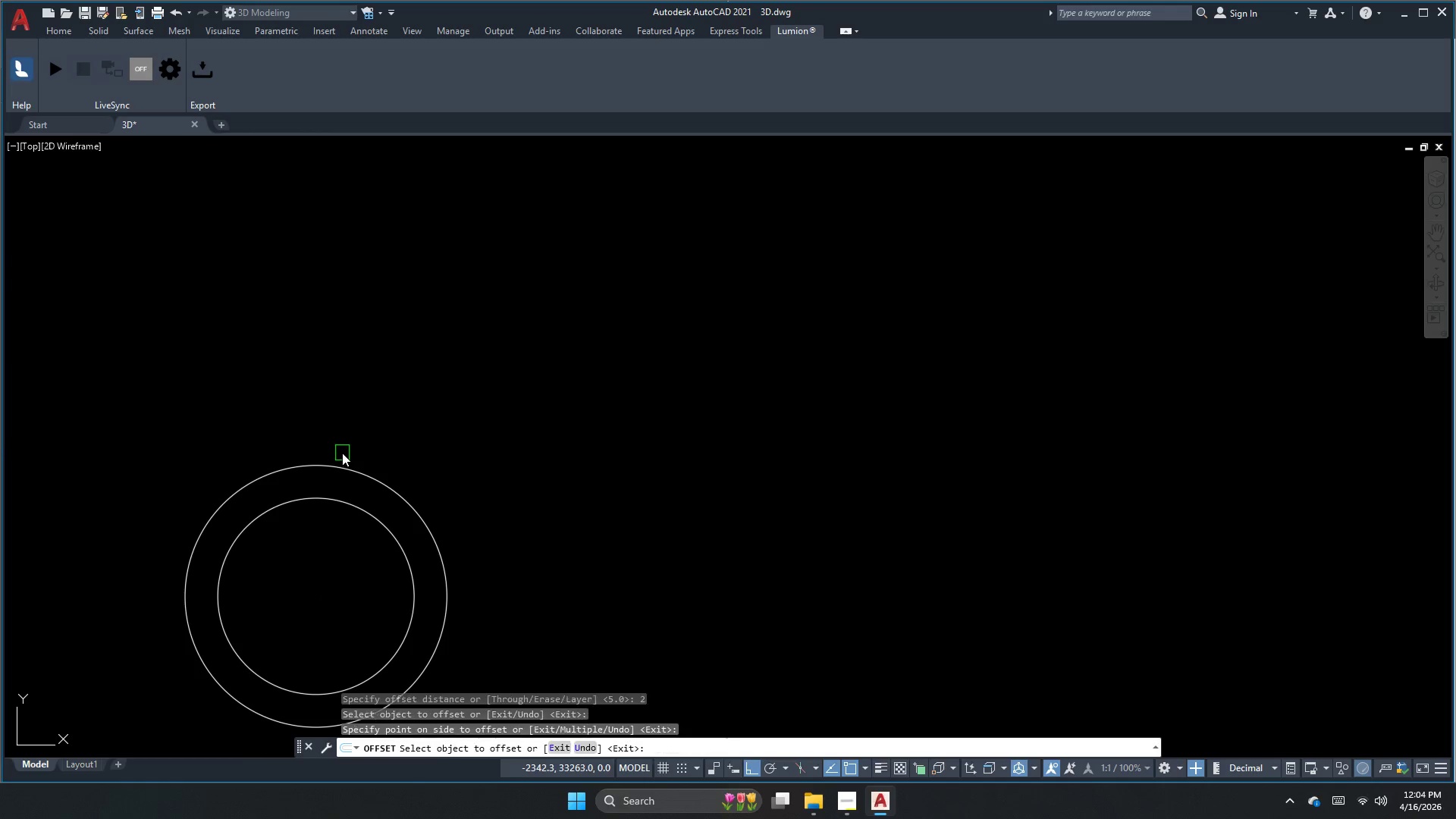 
key(Escape)
 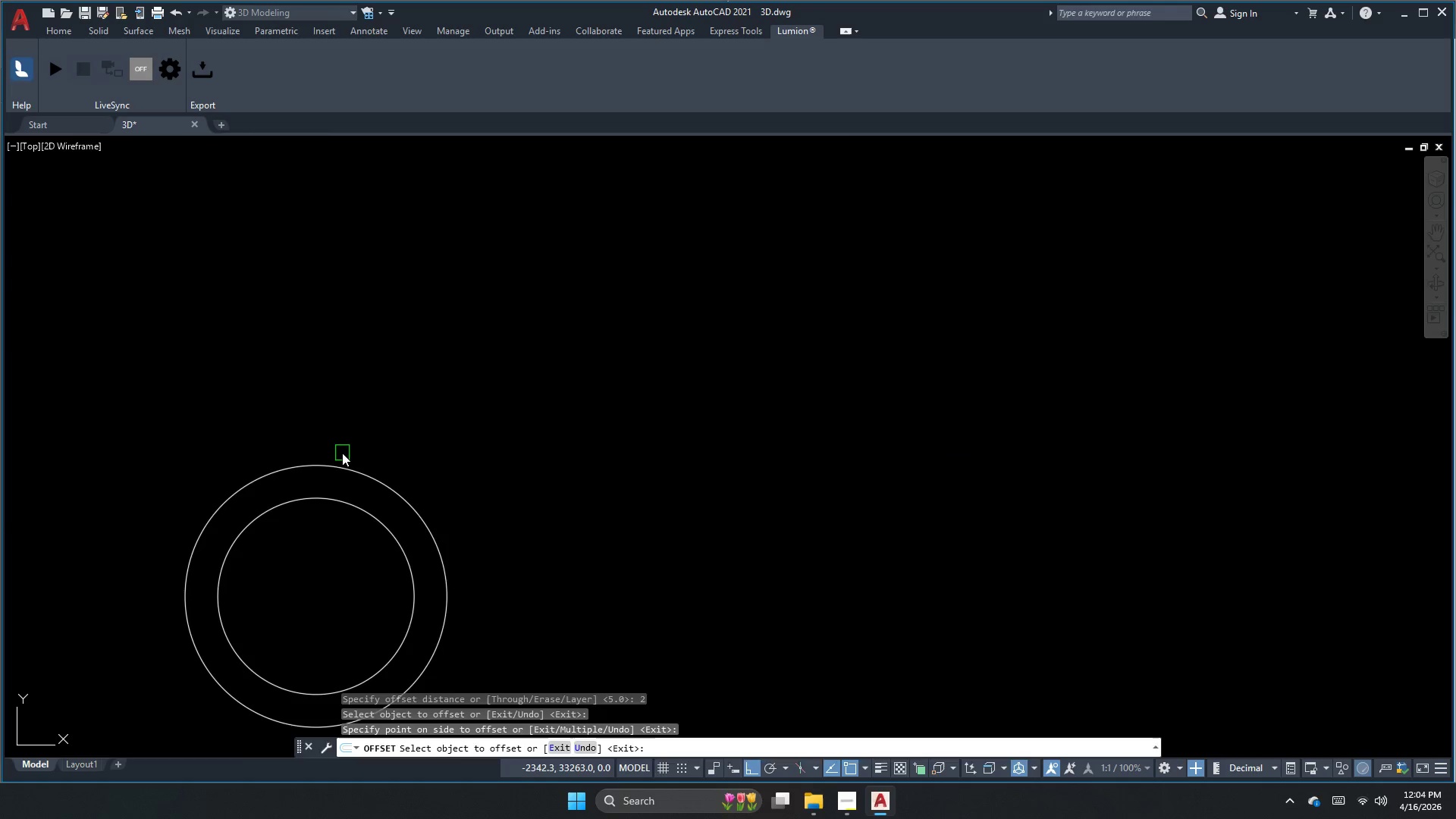 
key(Escape)
 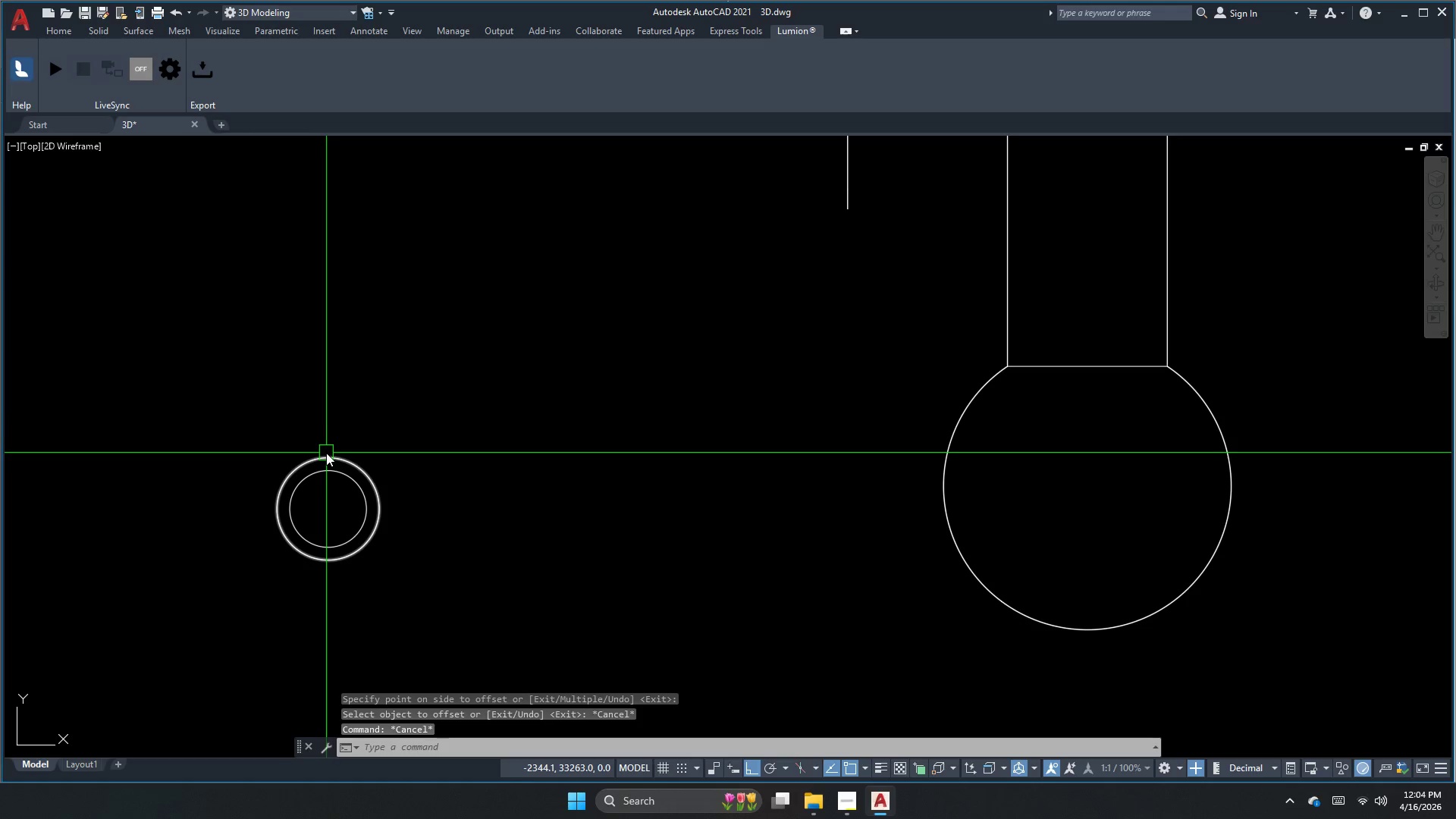 
scroll: coordinate [331, 453], scroll_direction: down, amount: 2.0
 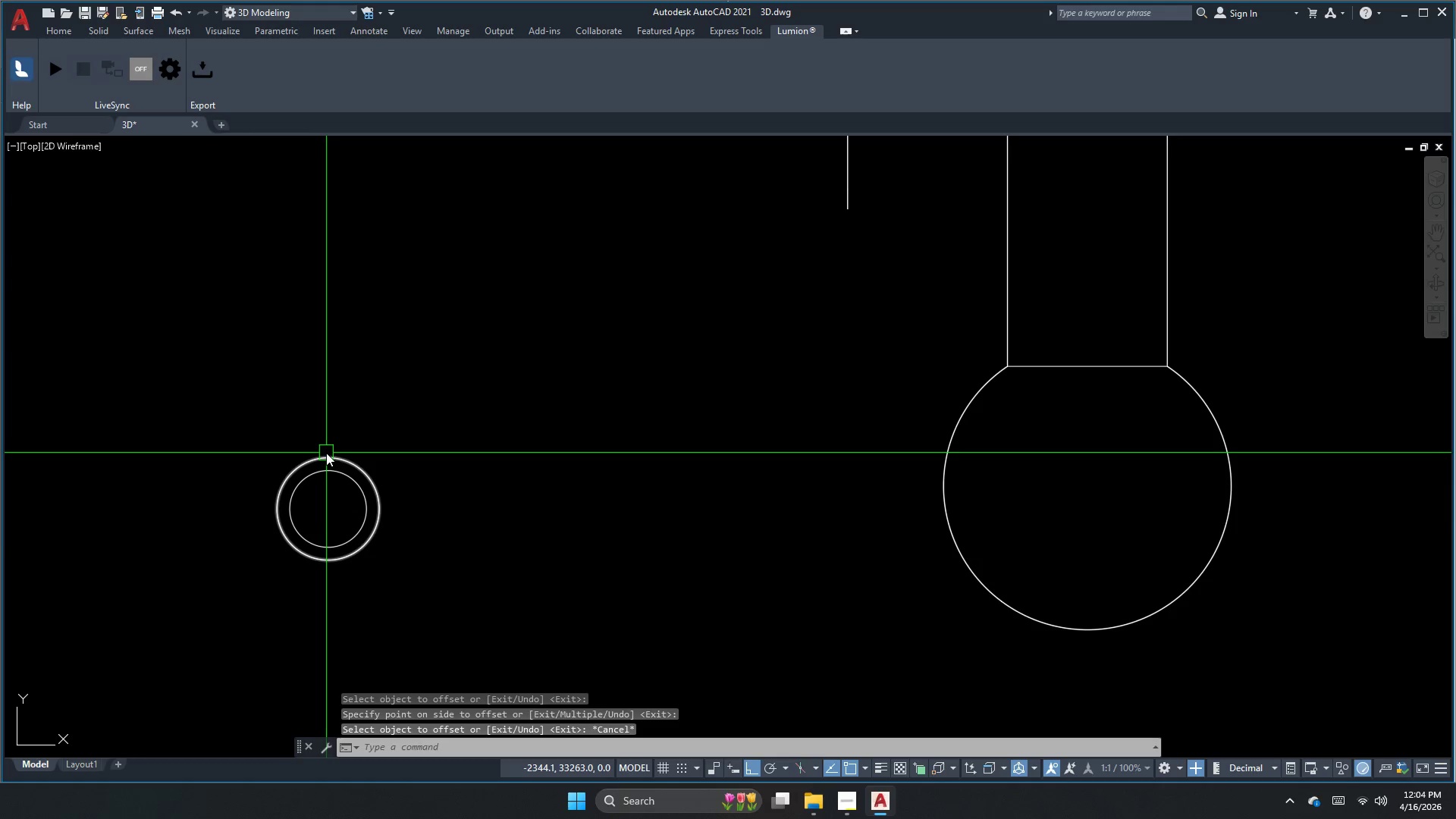 
key(Escape)
 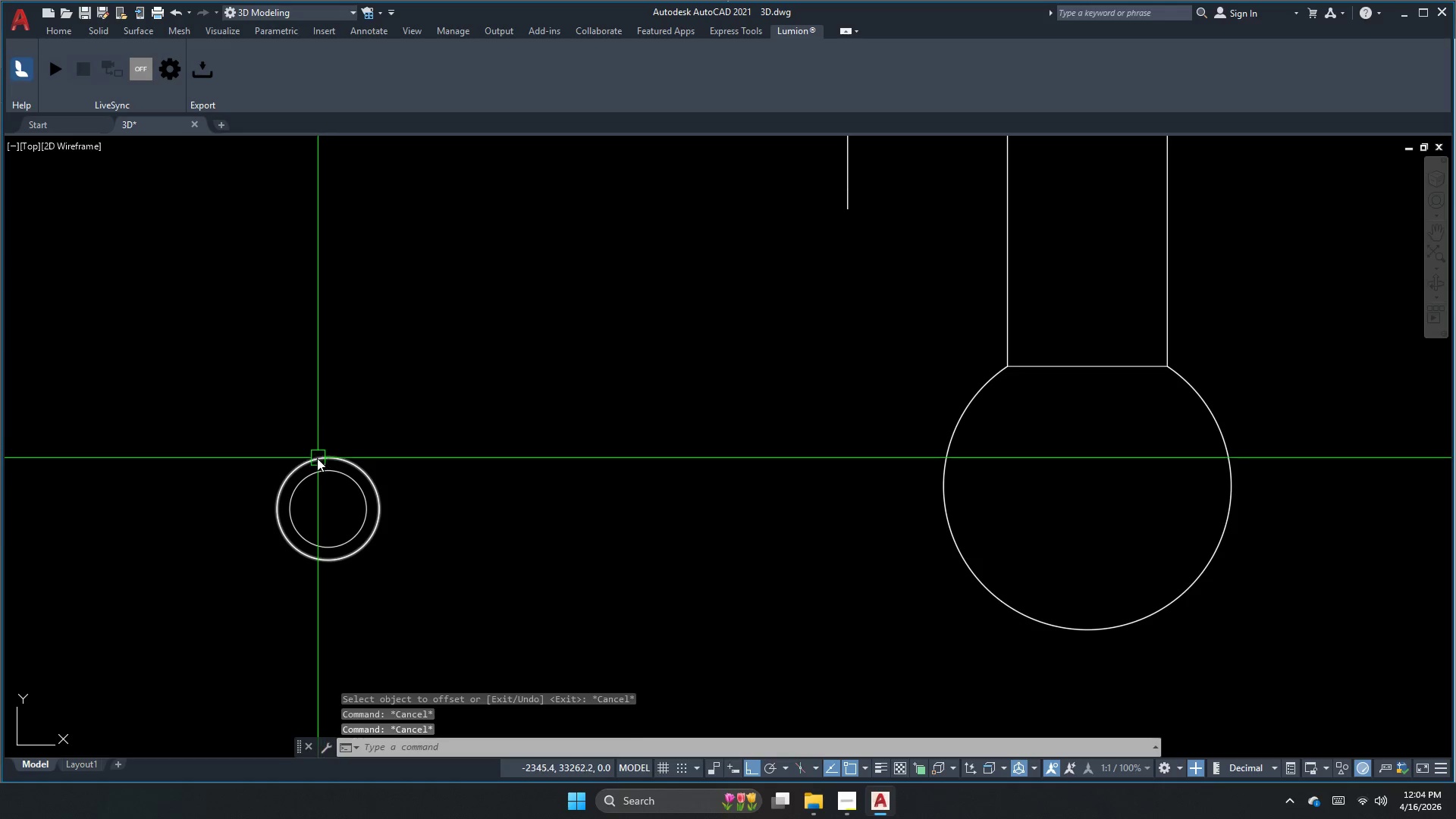 
key(Escape)
 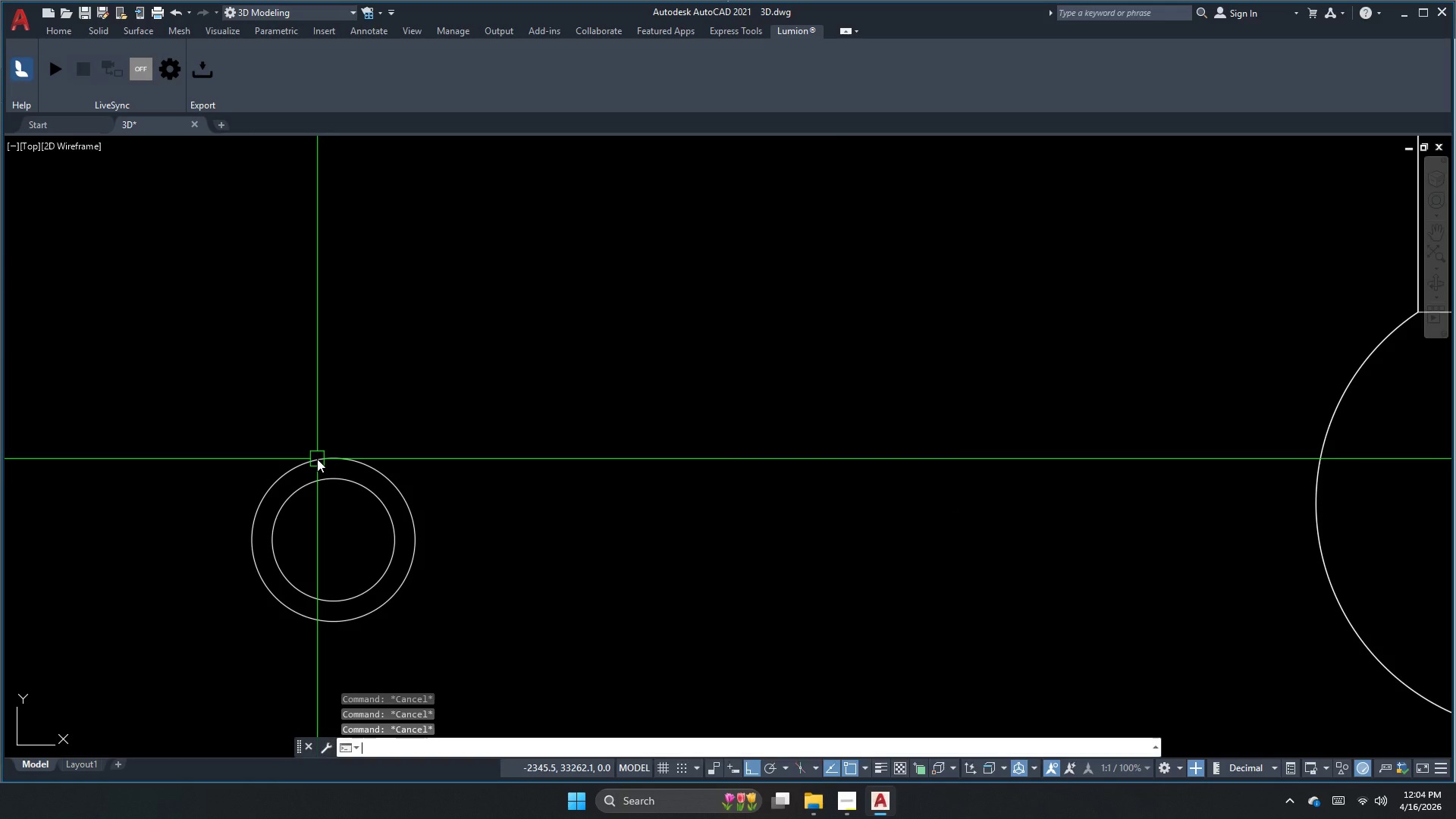 
scroll: coordinate [317, 459], scroll_direction: up, amount: 1.0
 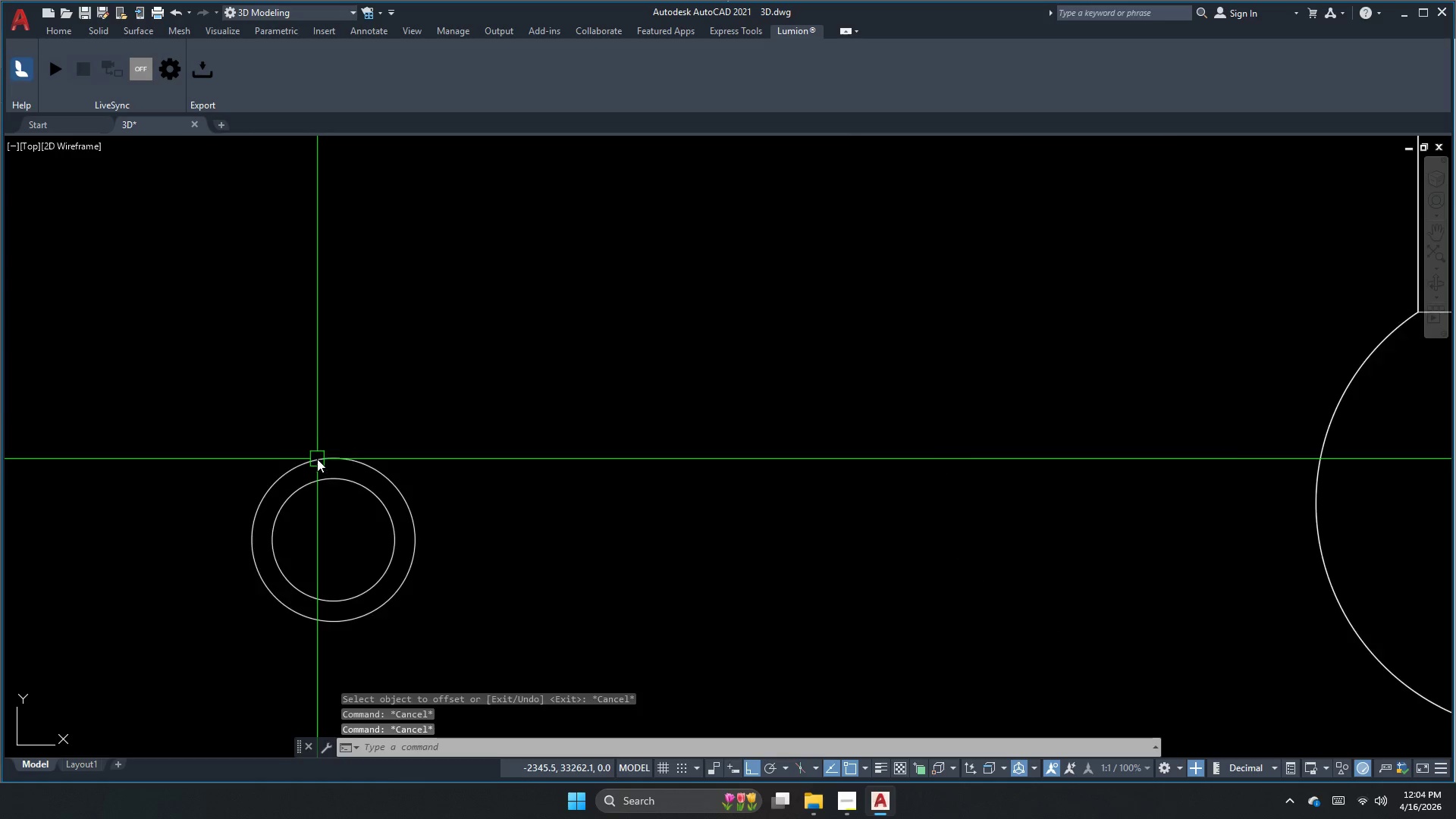 
type(pl)
 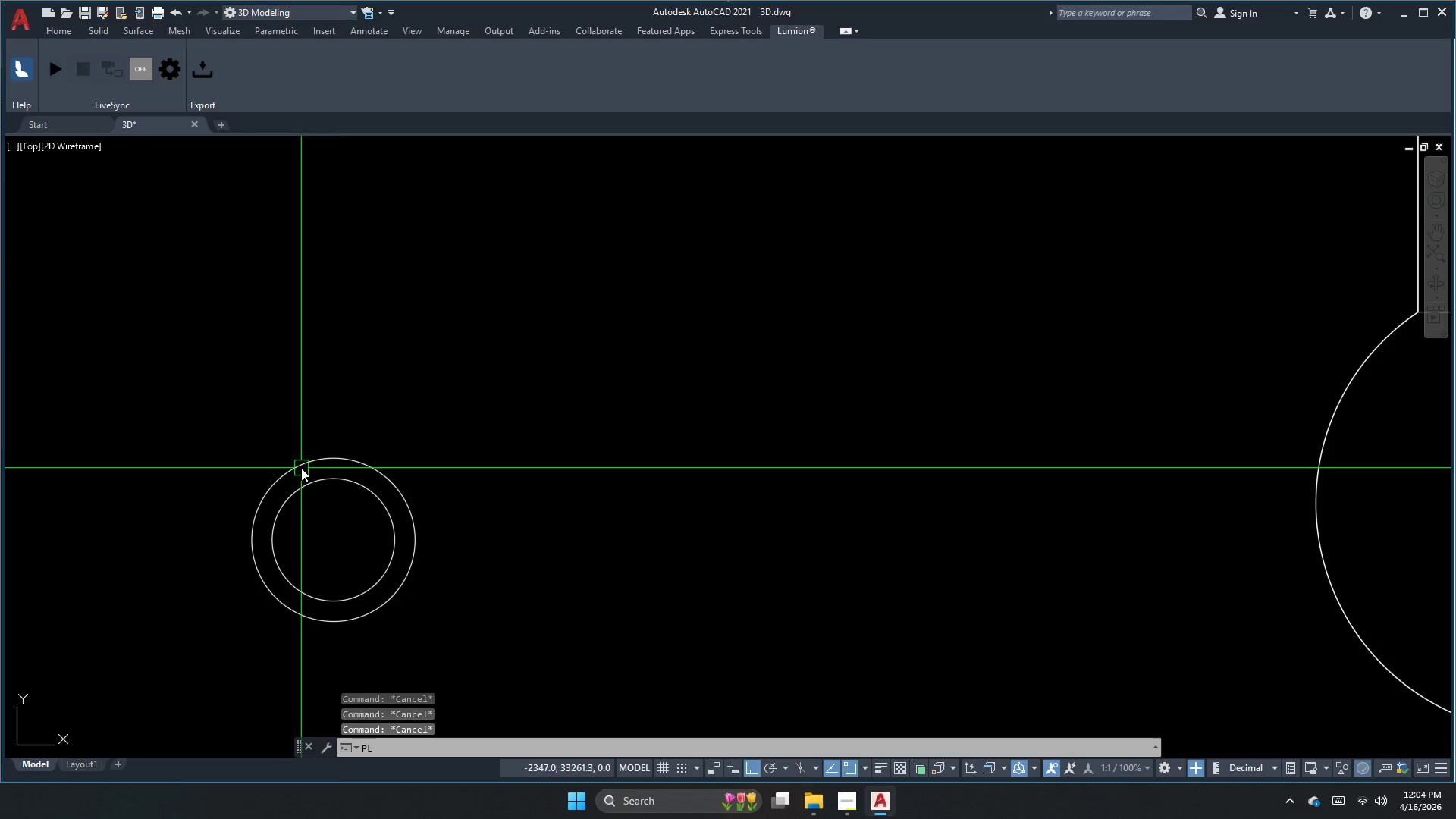 
key(Space)
 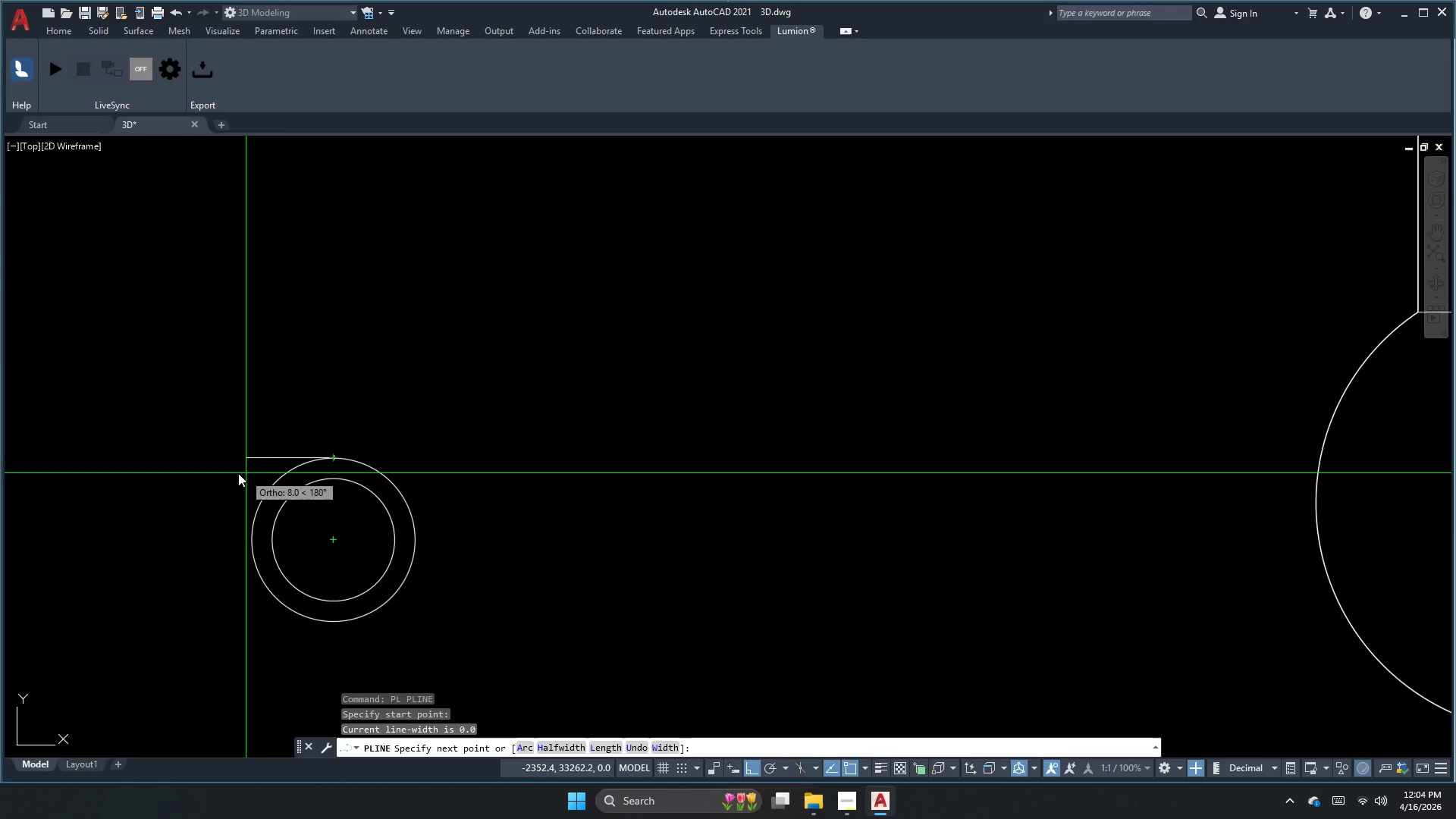 
double_click([211, 482])
 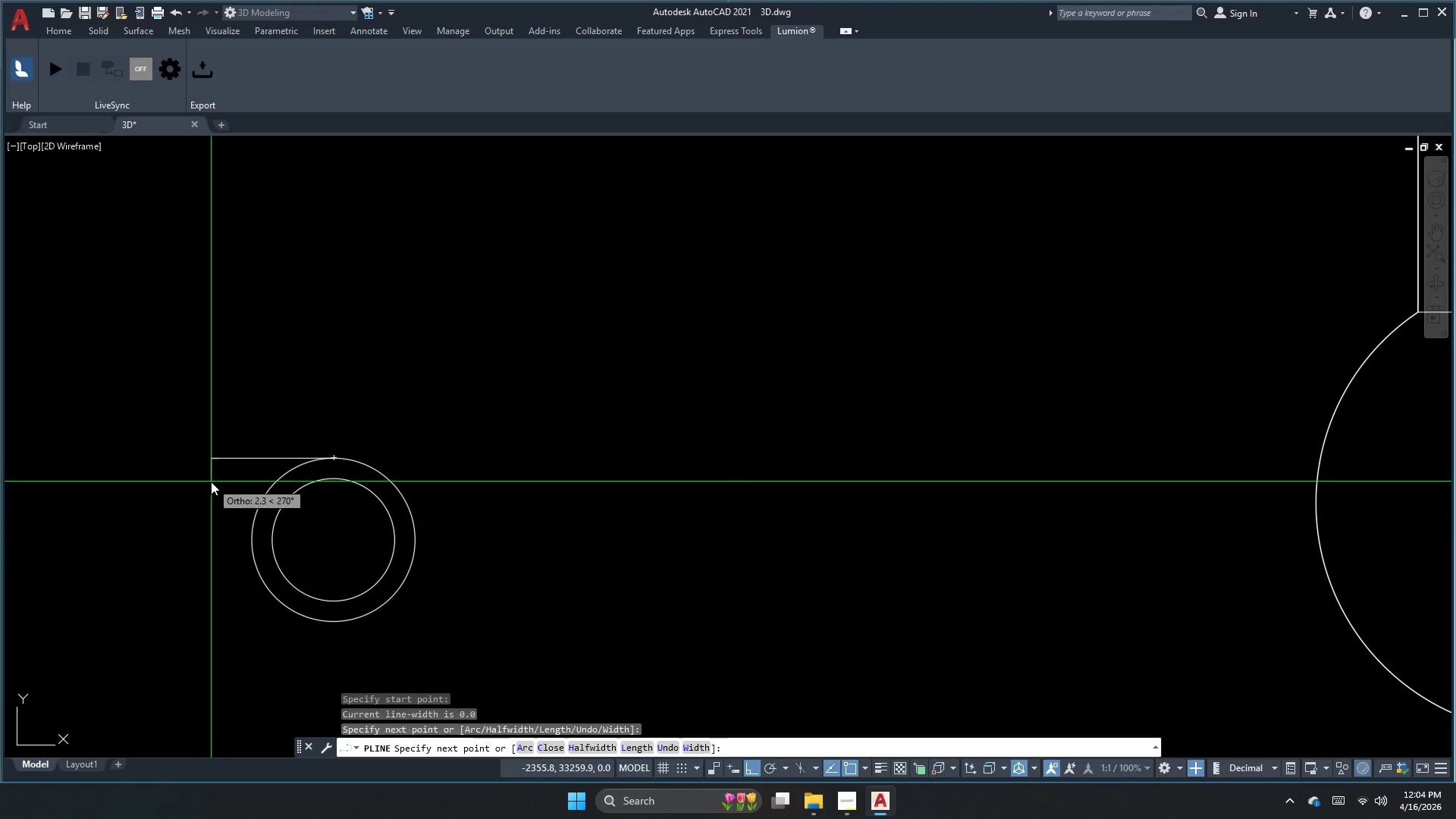 
key(Escape)
 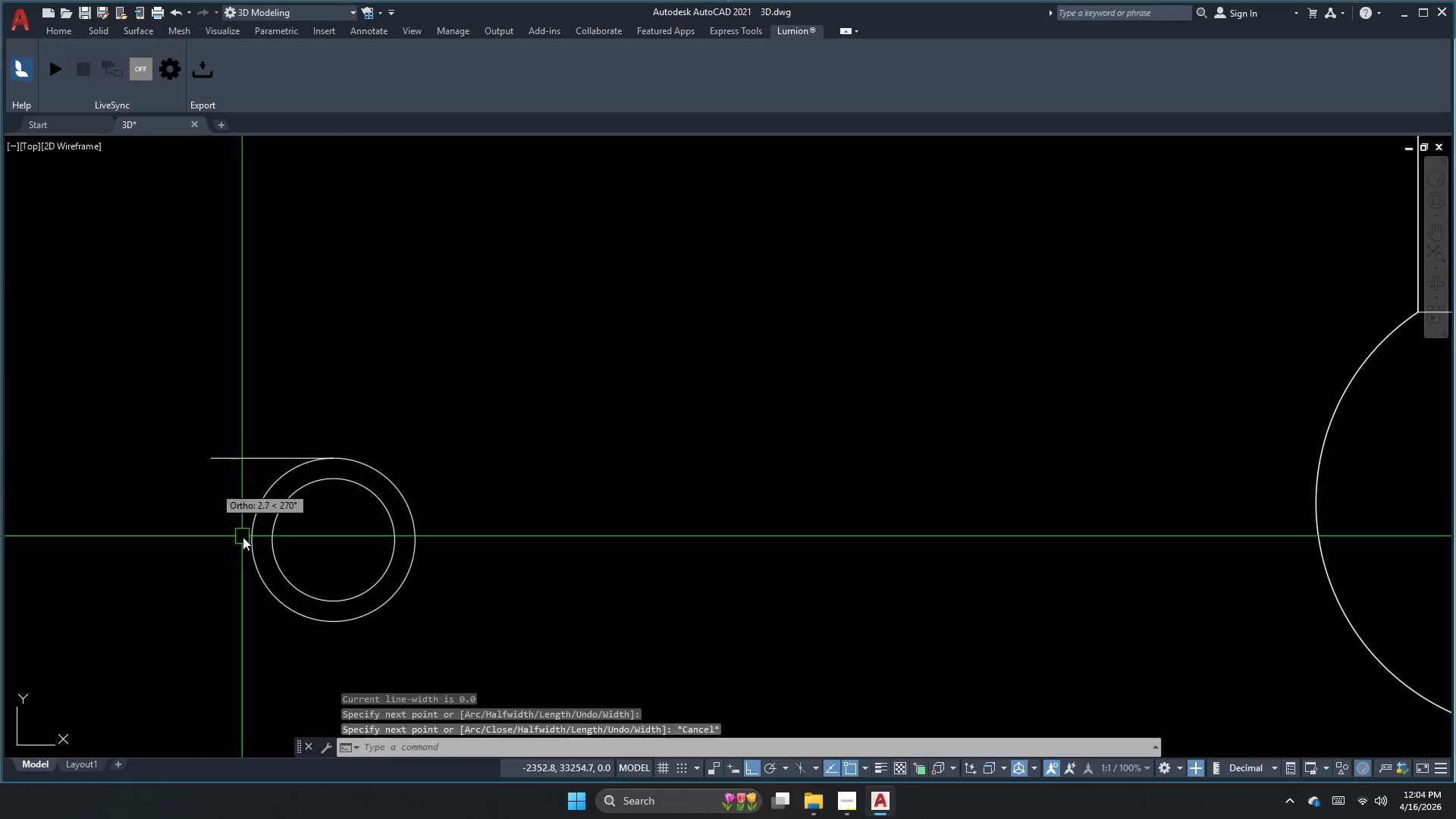 
key(Space)
 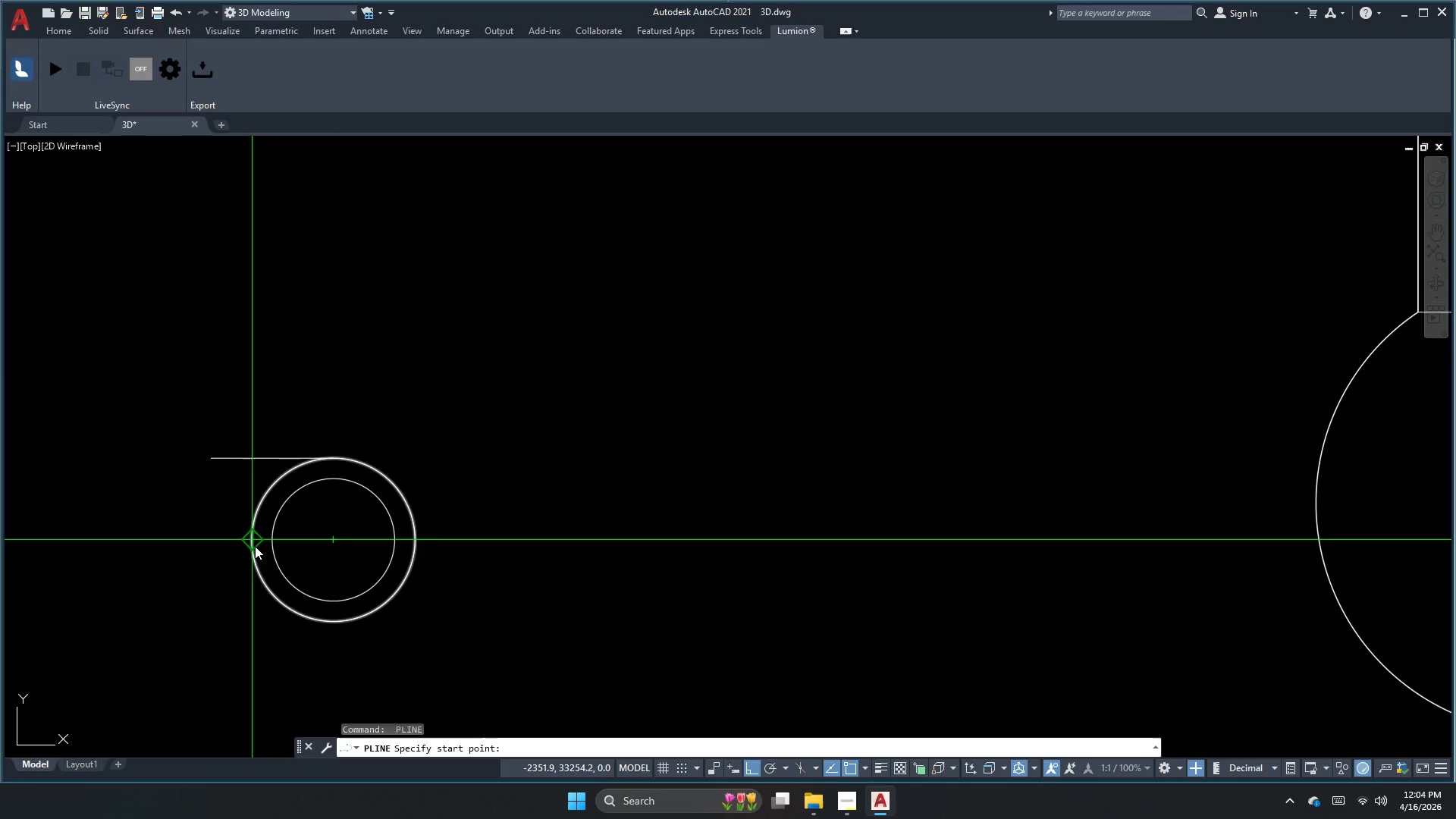 
left_click_drag(start_coordinate=[255, 546], to_coordinate=[254, 525])
 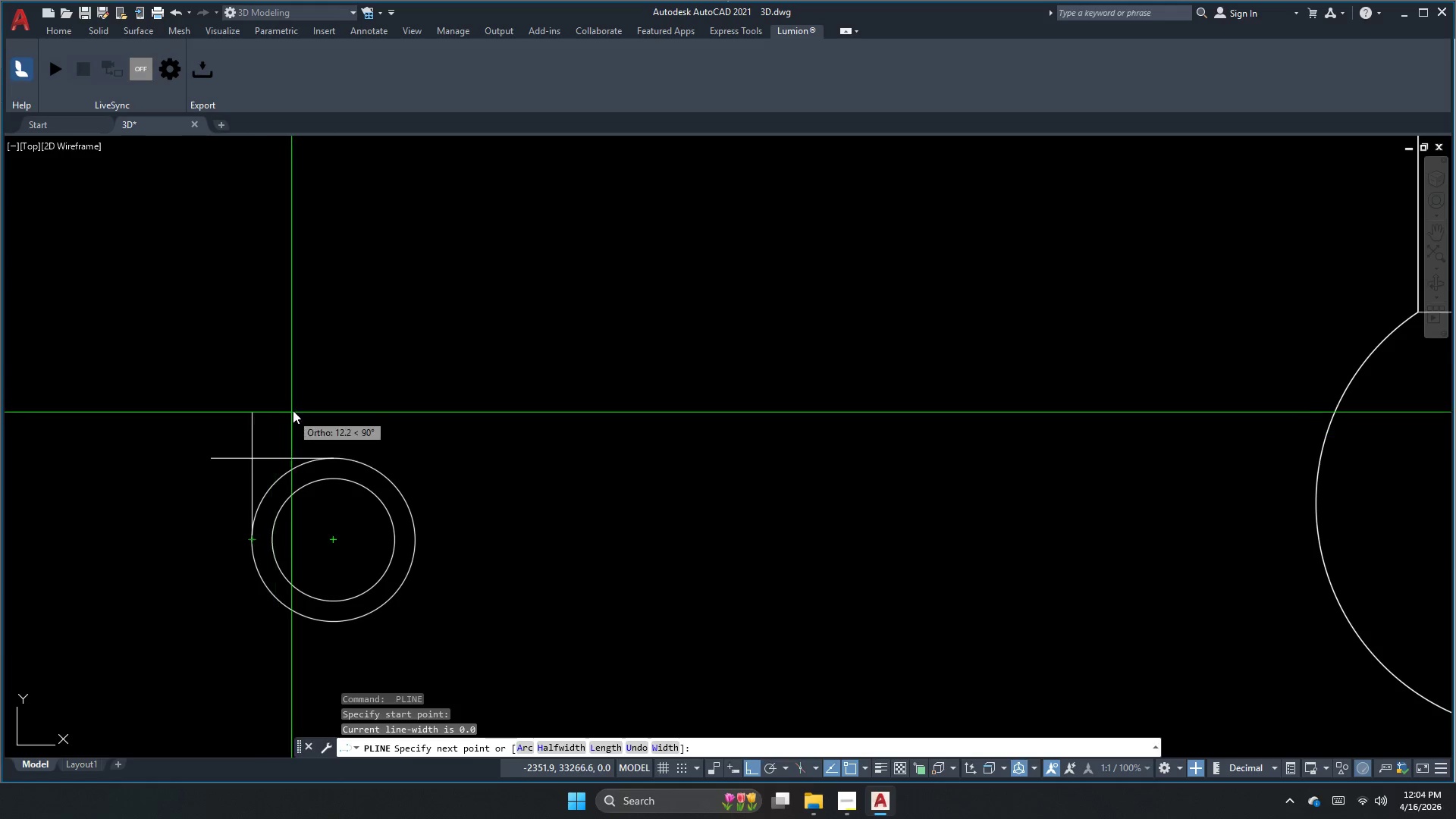 
left_click([294, 409])
 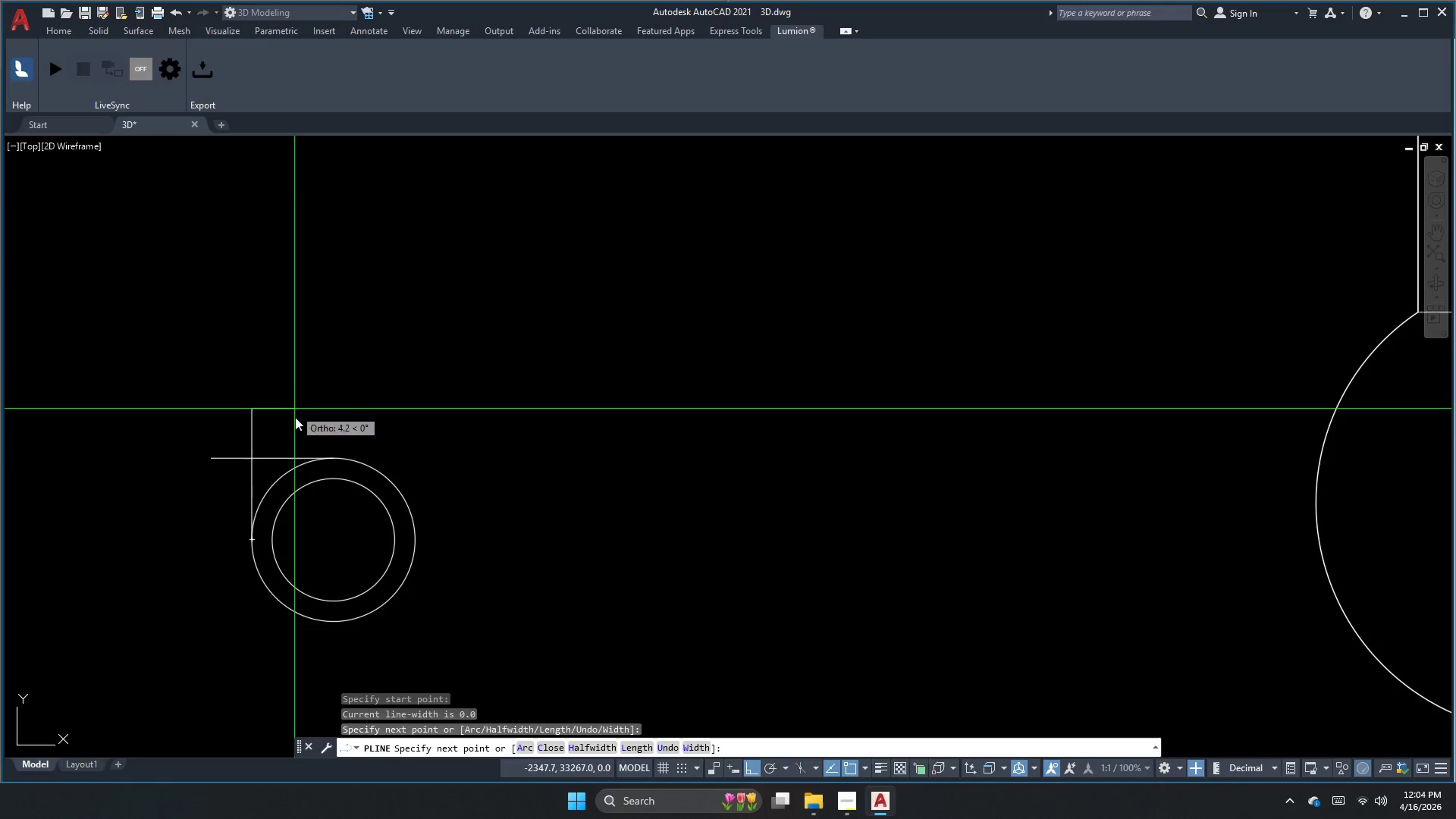 
key(Escape)
 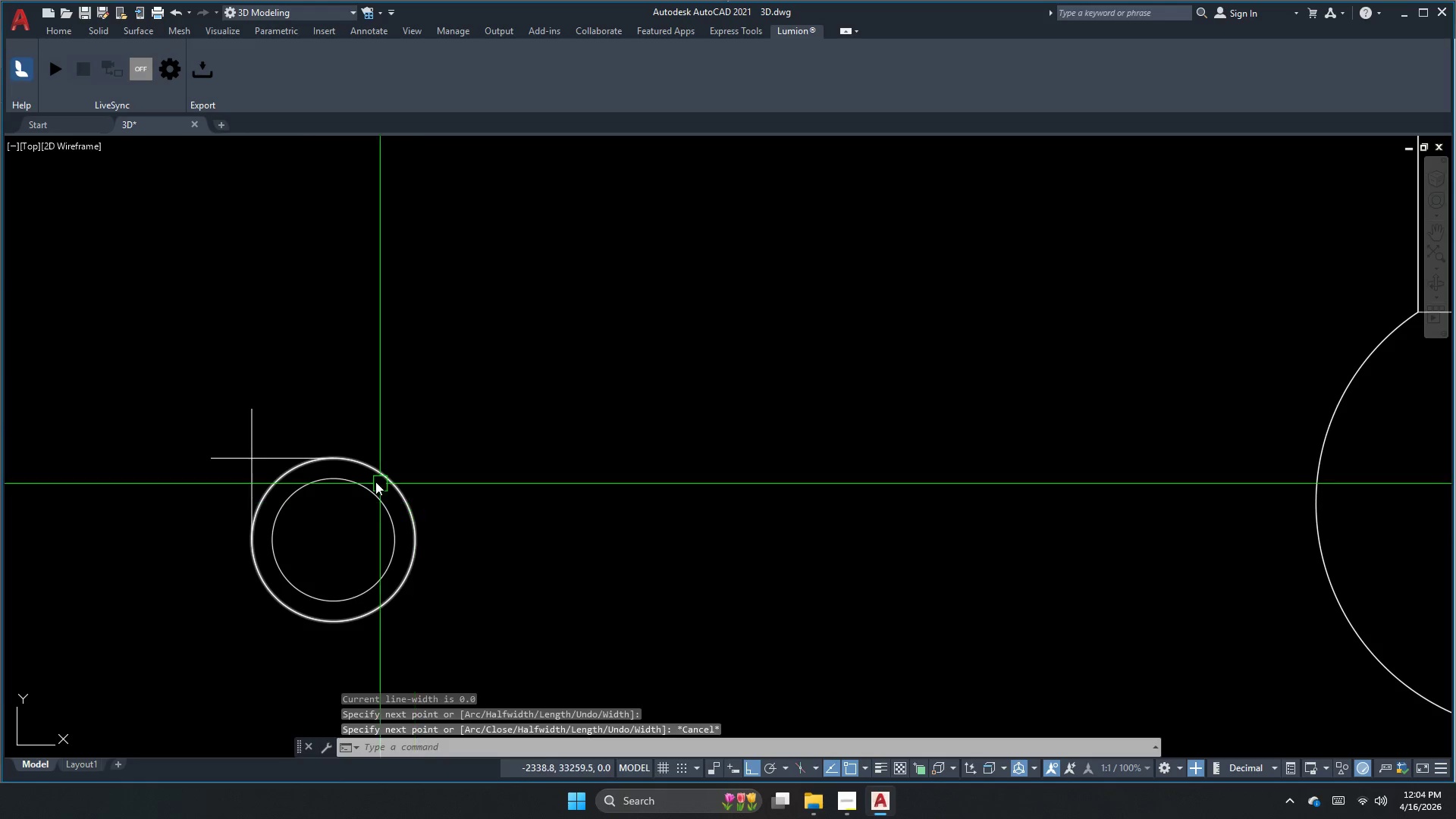 
key(Escape)
 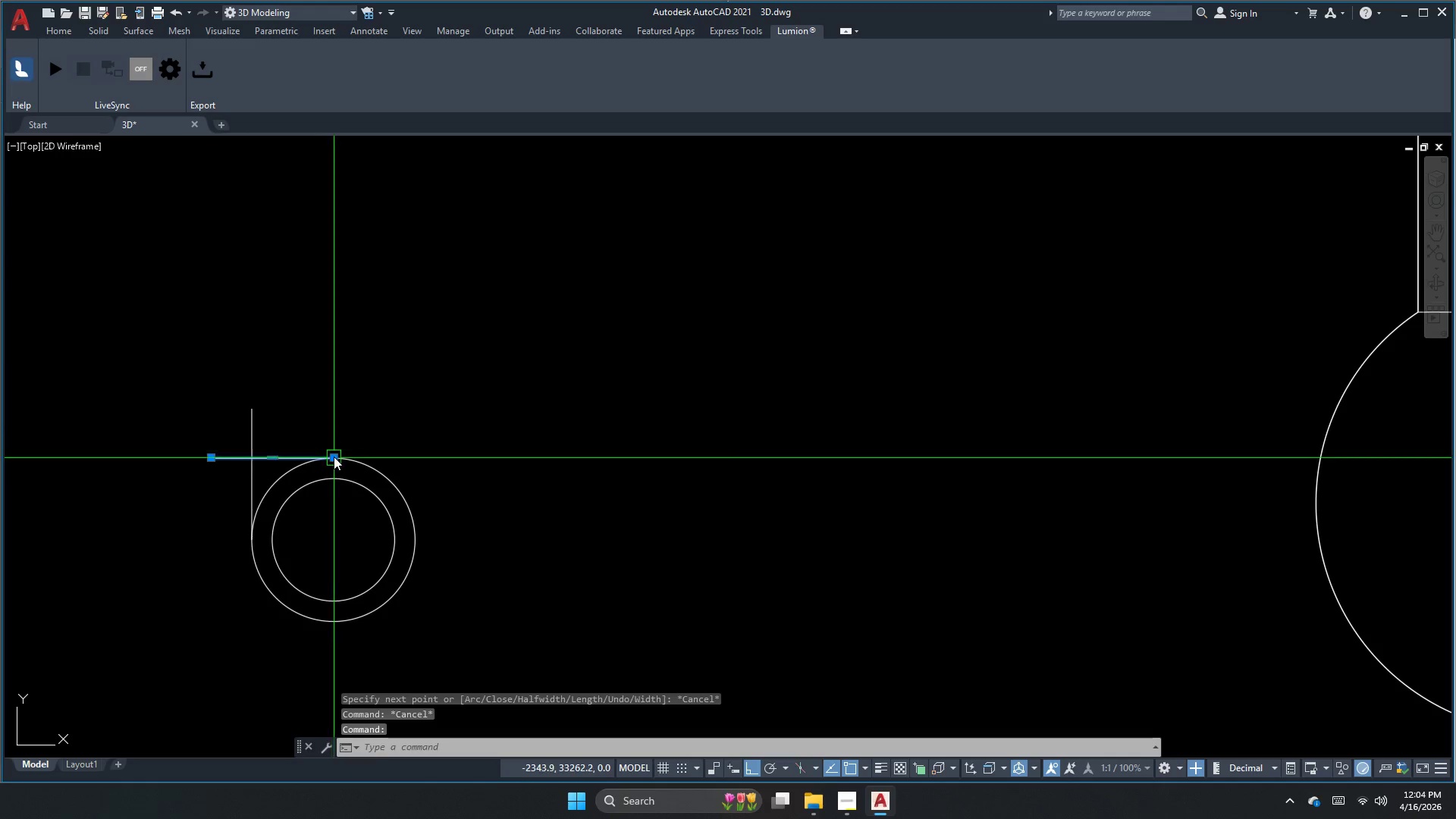 
left_click_drag(start_coordinate=[334, 458], to_coordinate=[338, 457])
 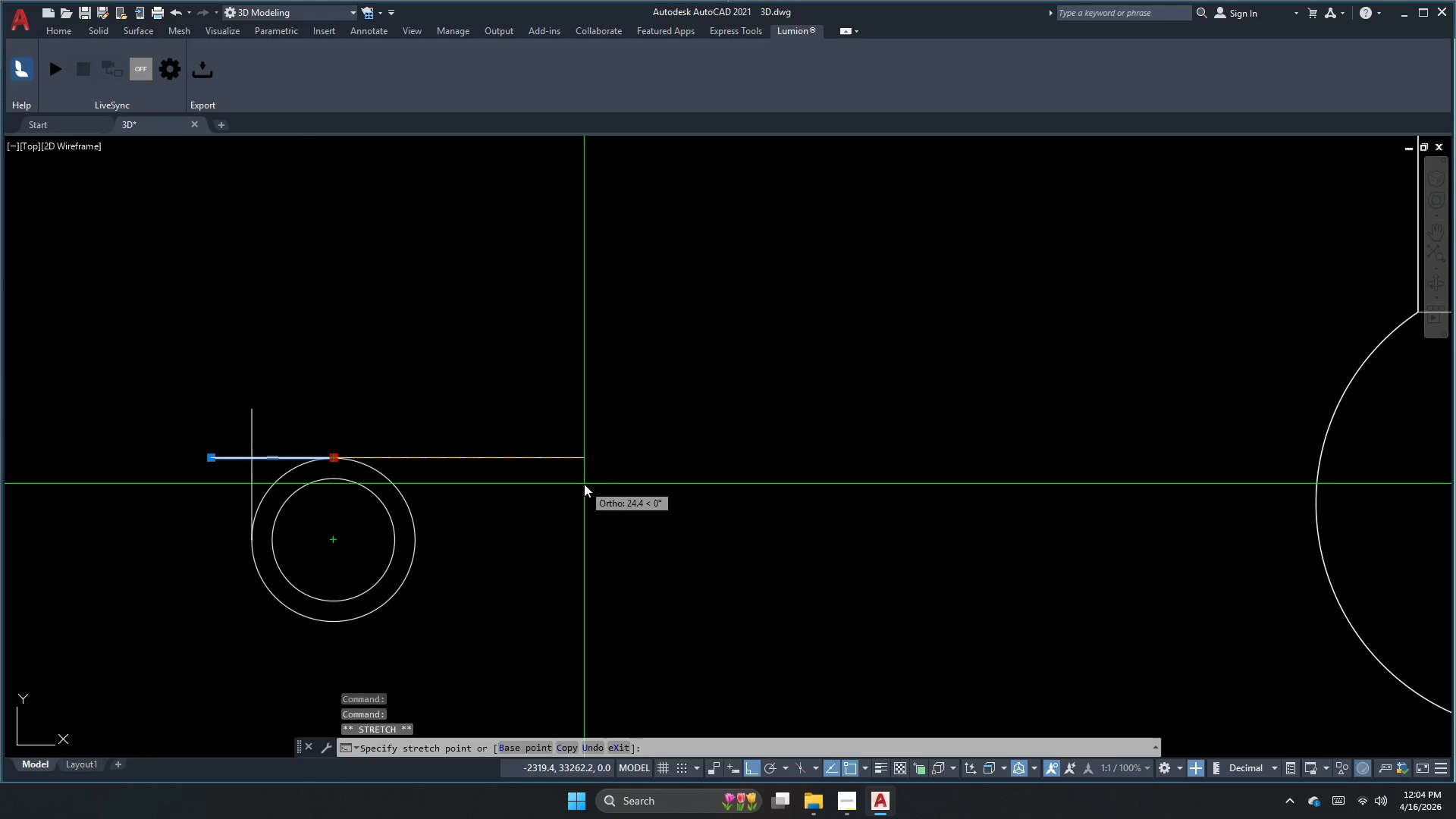 
double_click([584, 484])
 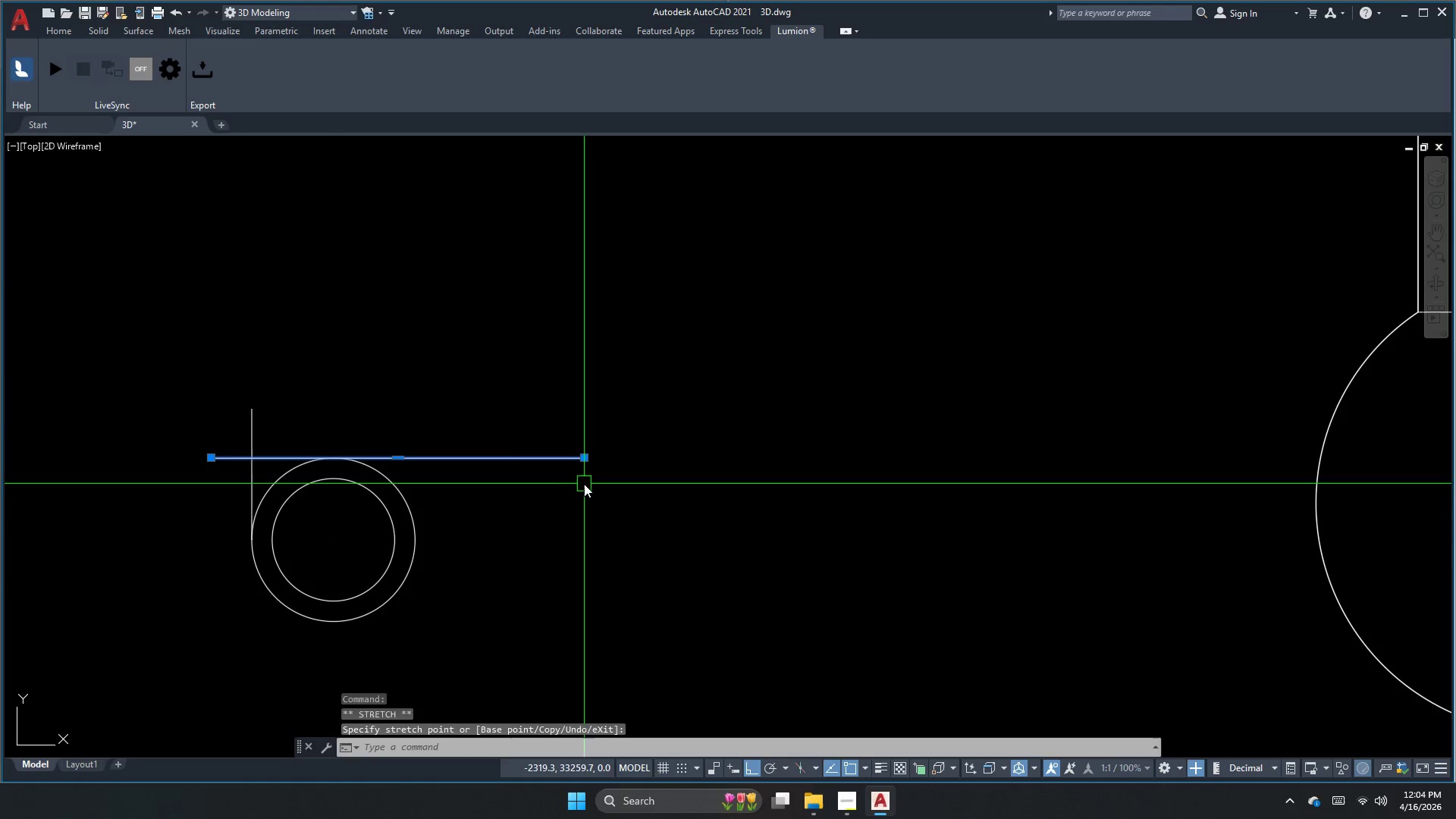 
key(Escape)
 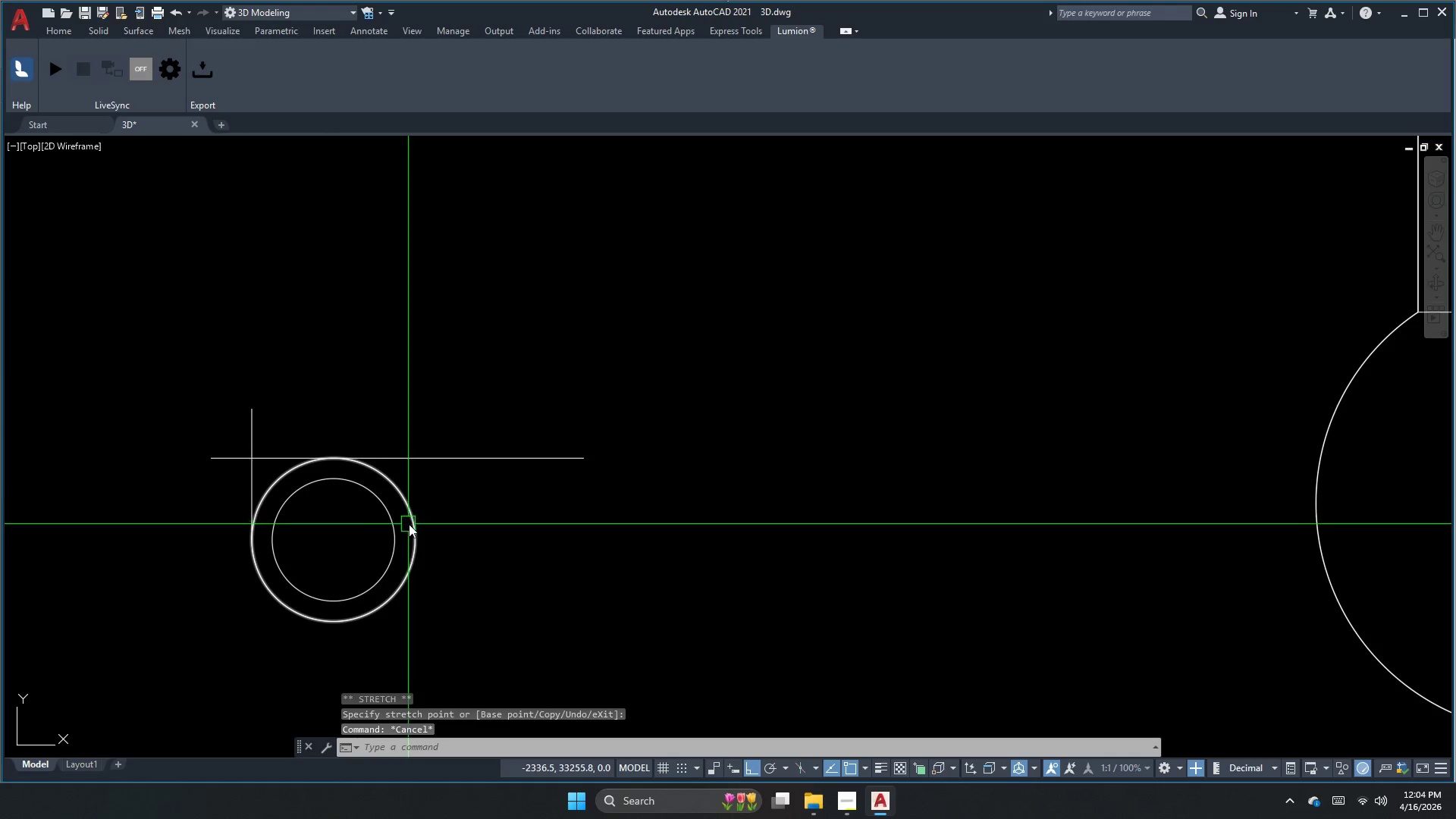 
key(Space)
 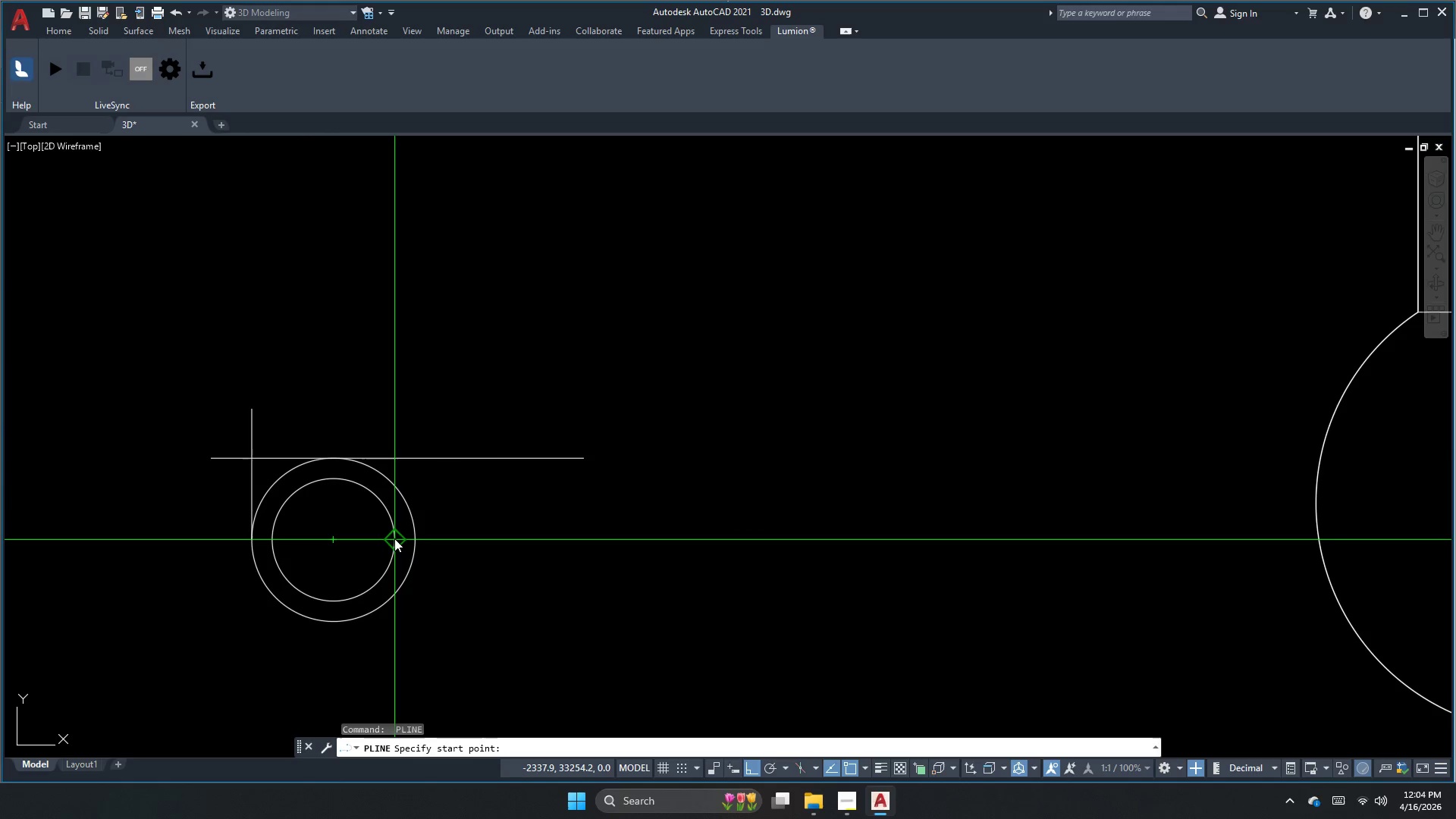 
left_click([394, 538])
 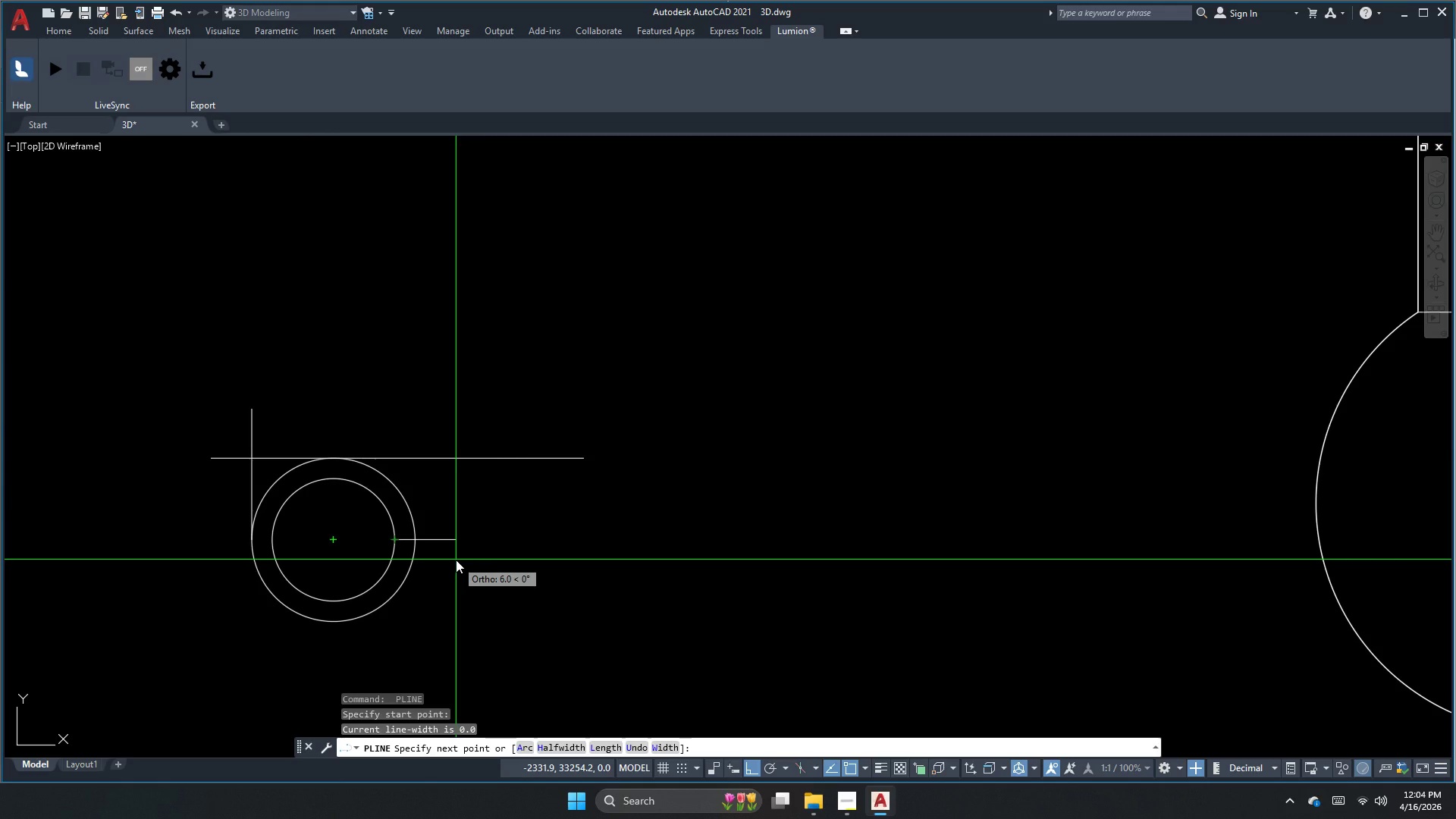 
key(Escape)
 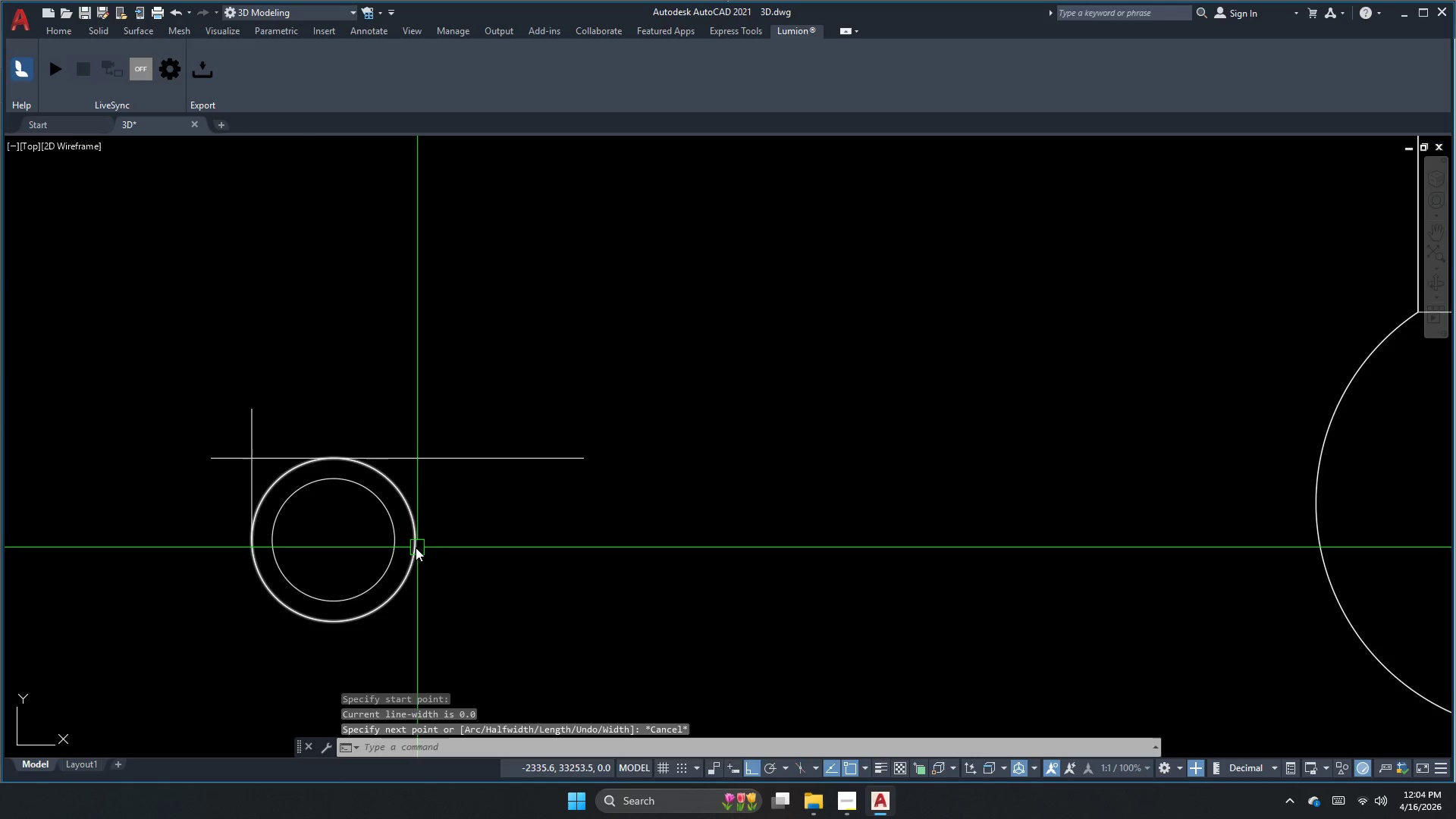 
key(Space)
 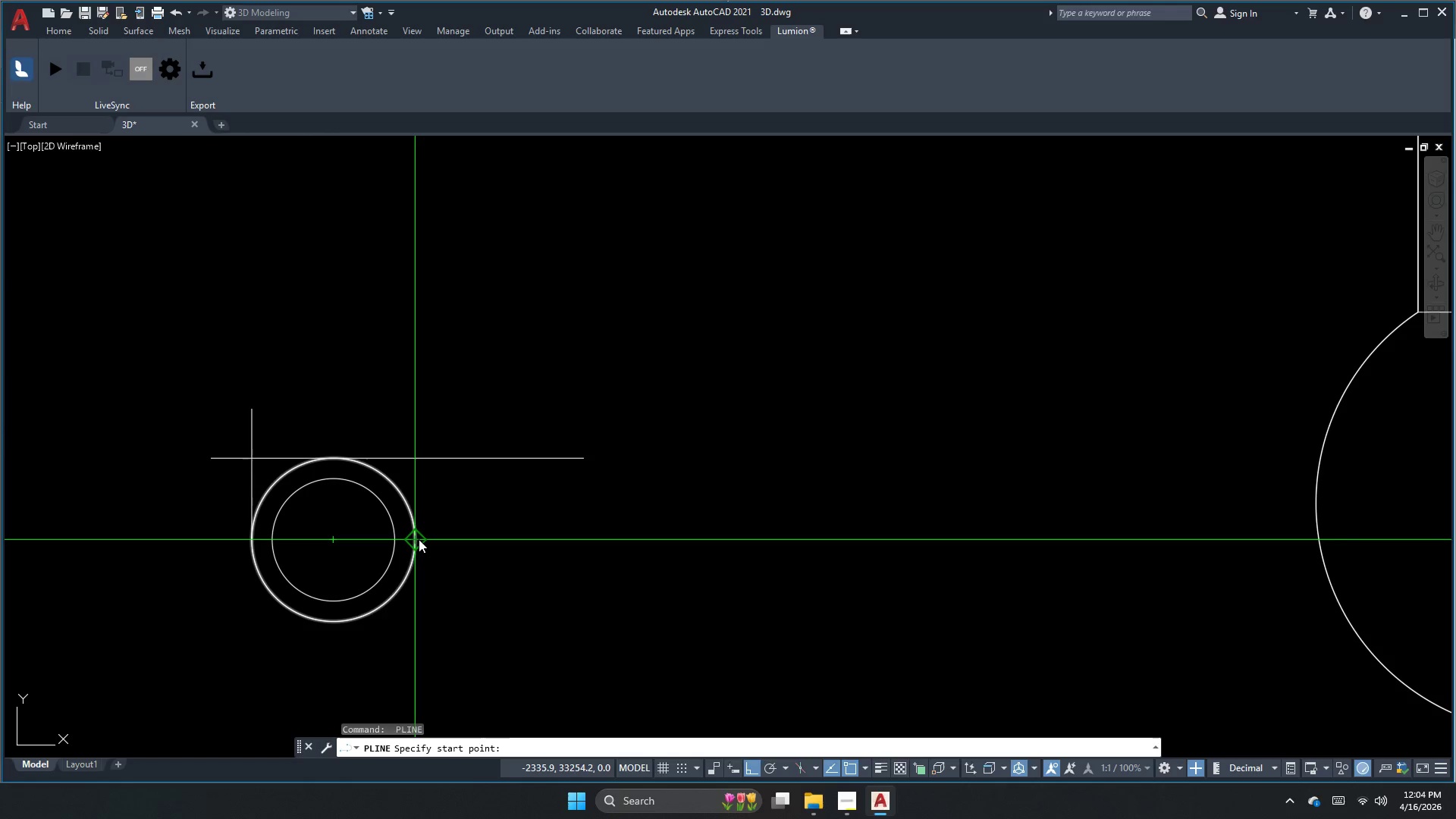 
left_click_drag(start_coordinate=[419, 539], to_coordinate=[419, 527])
 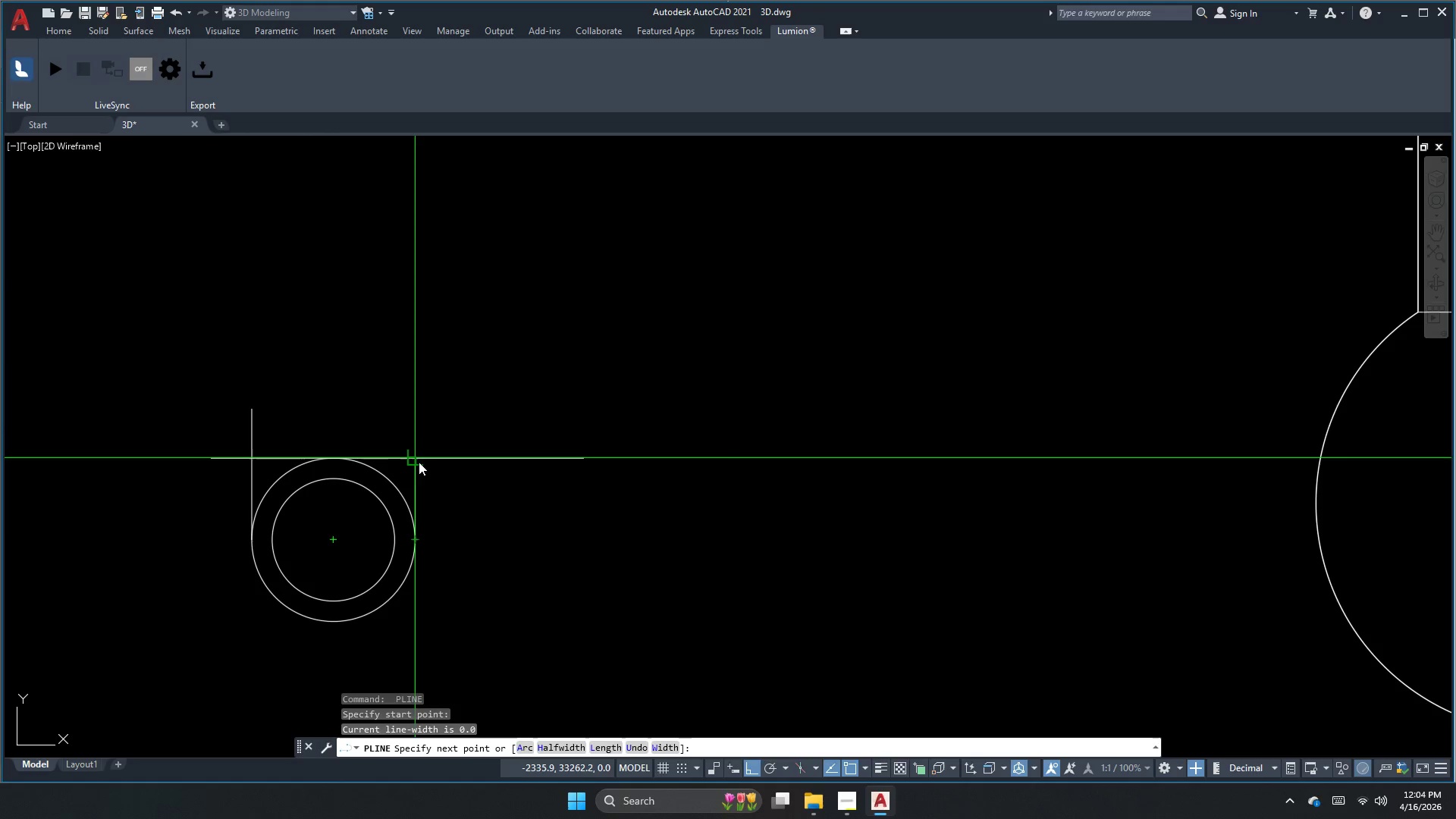 
left_click([416, 463])
 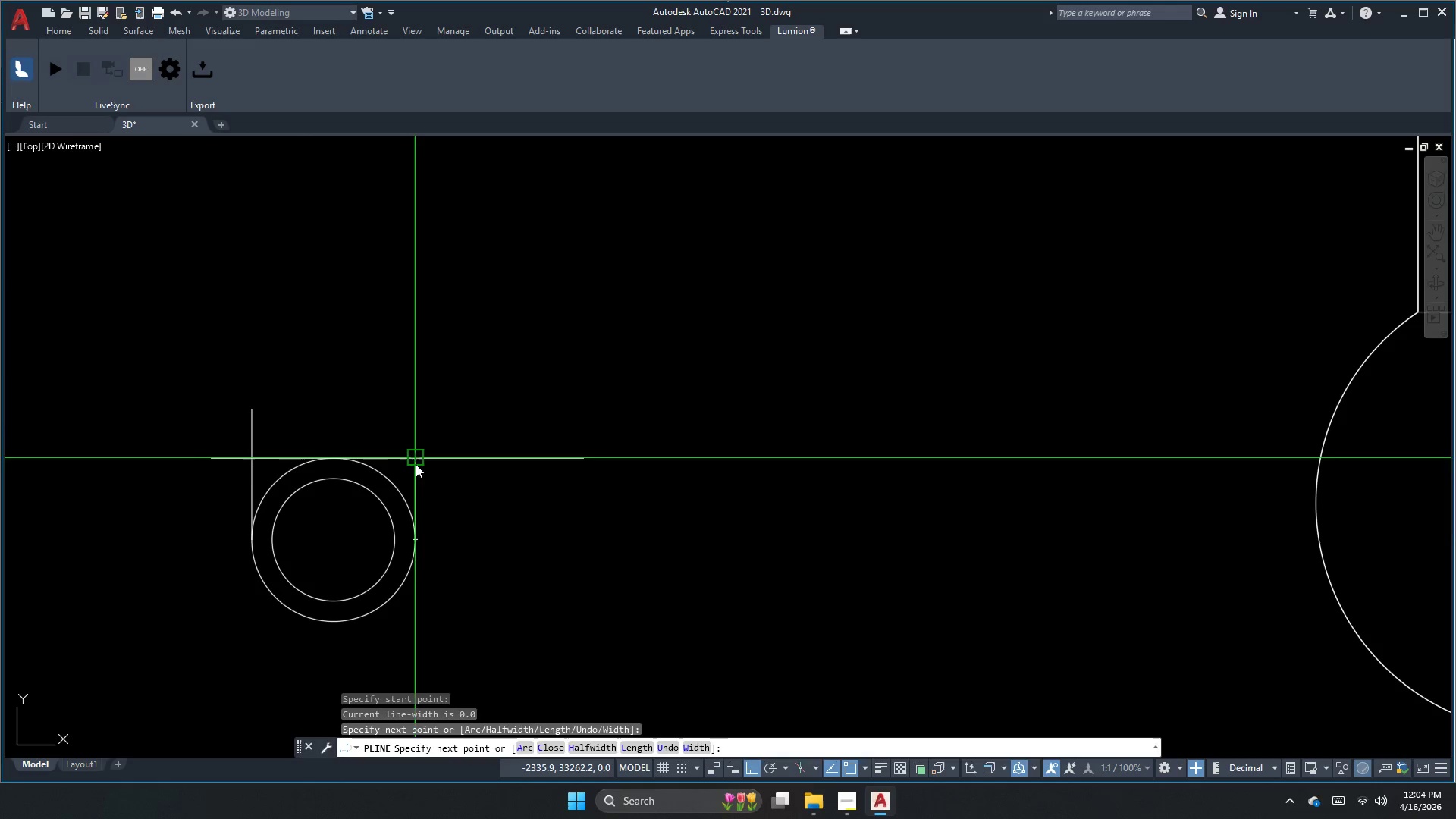 
key(Escape)
 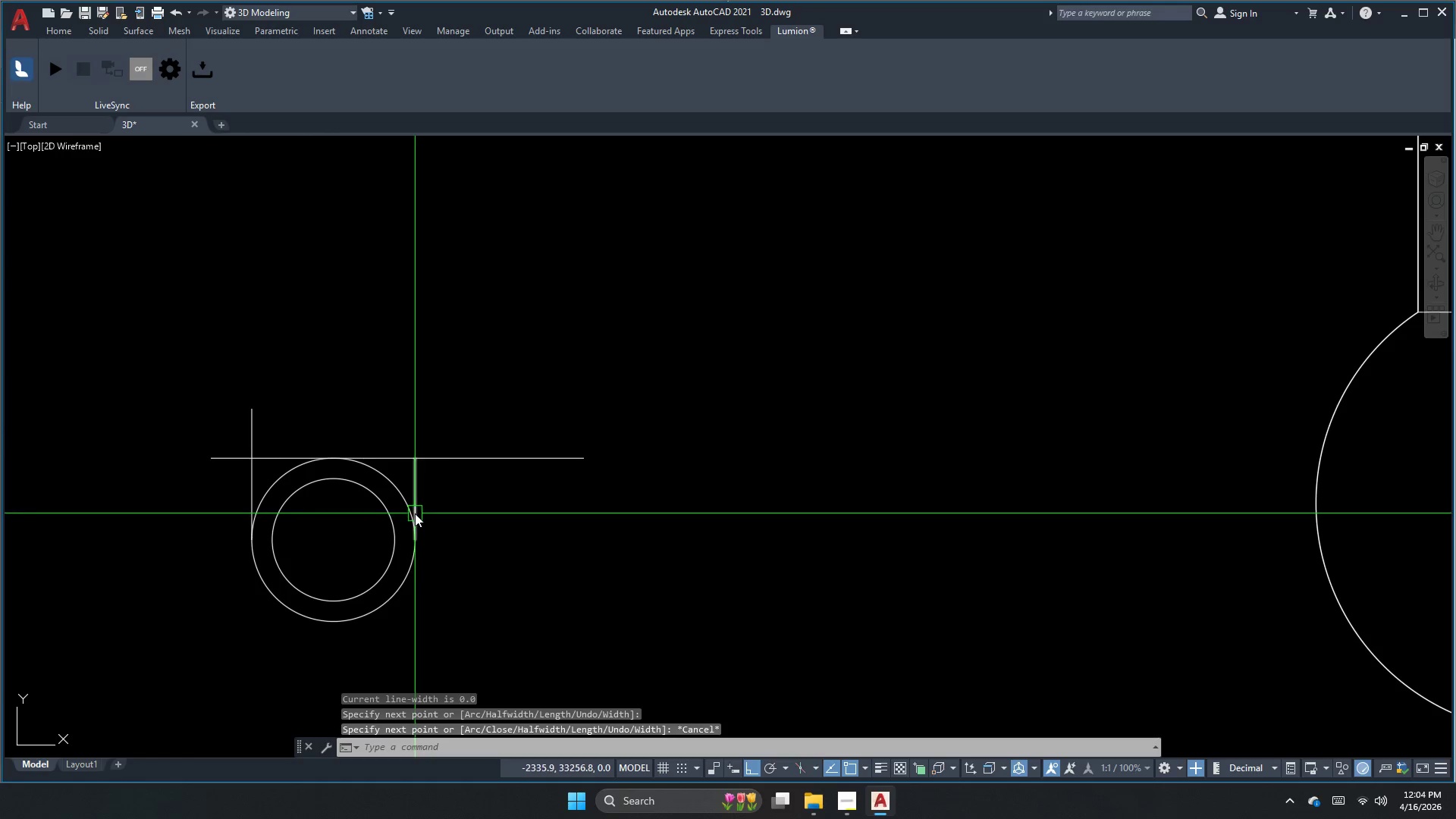 
key(Escape)
 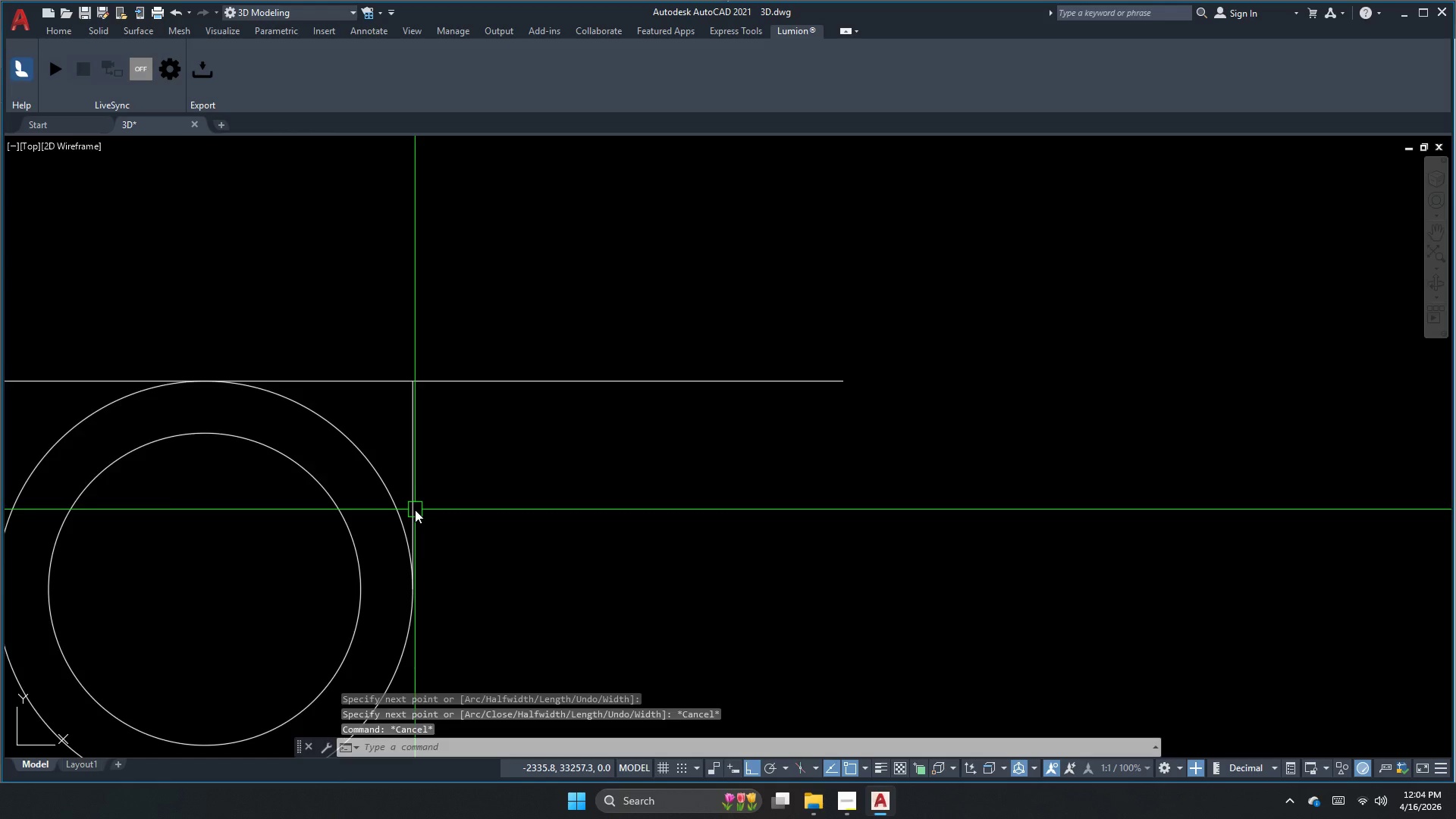 
scroll: coordinate [415, 510], scroll_direction: up, amount: 2.0
 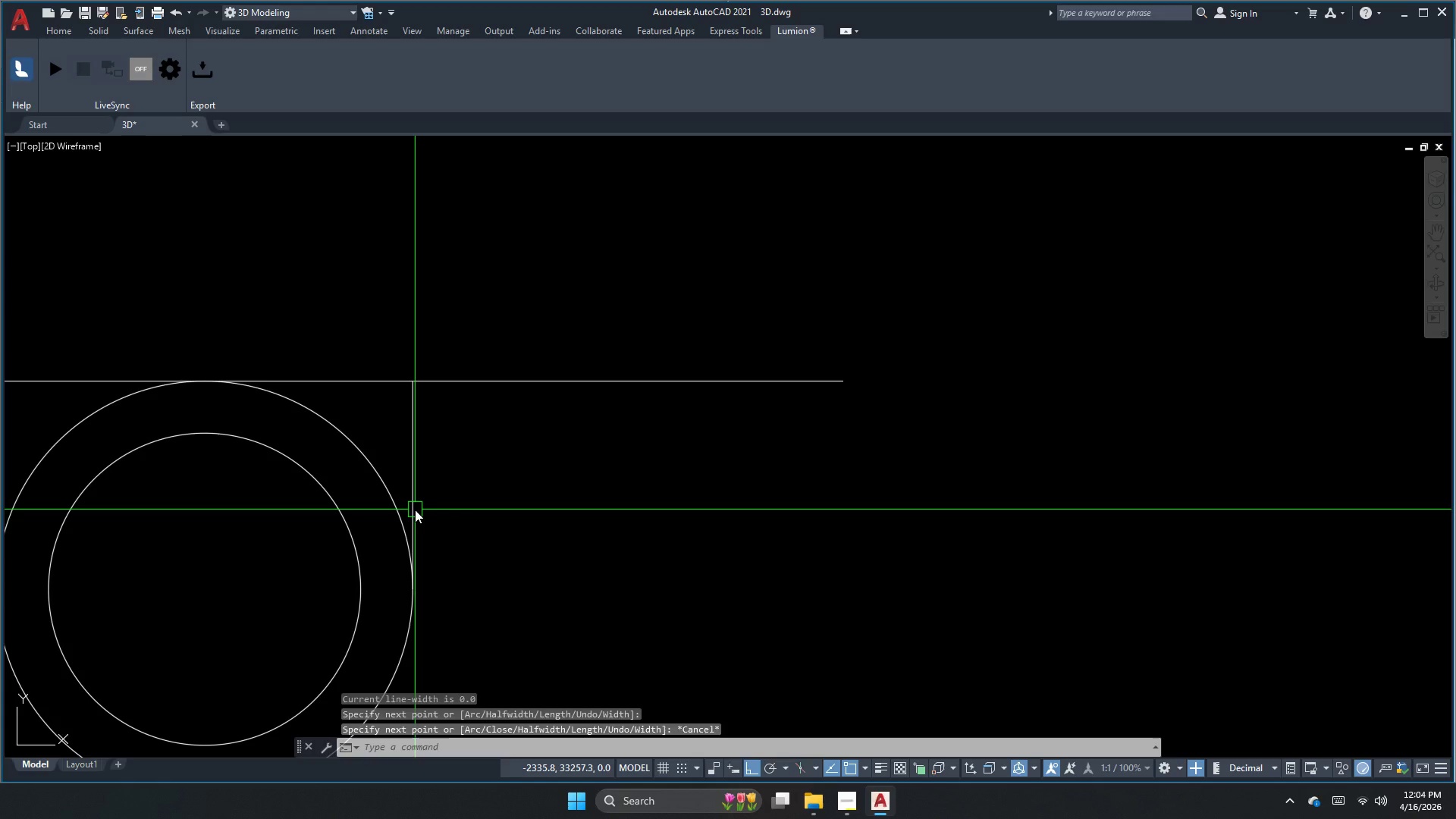 
key(Escape)
 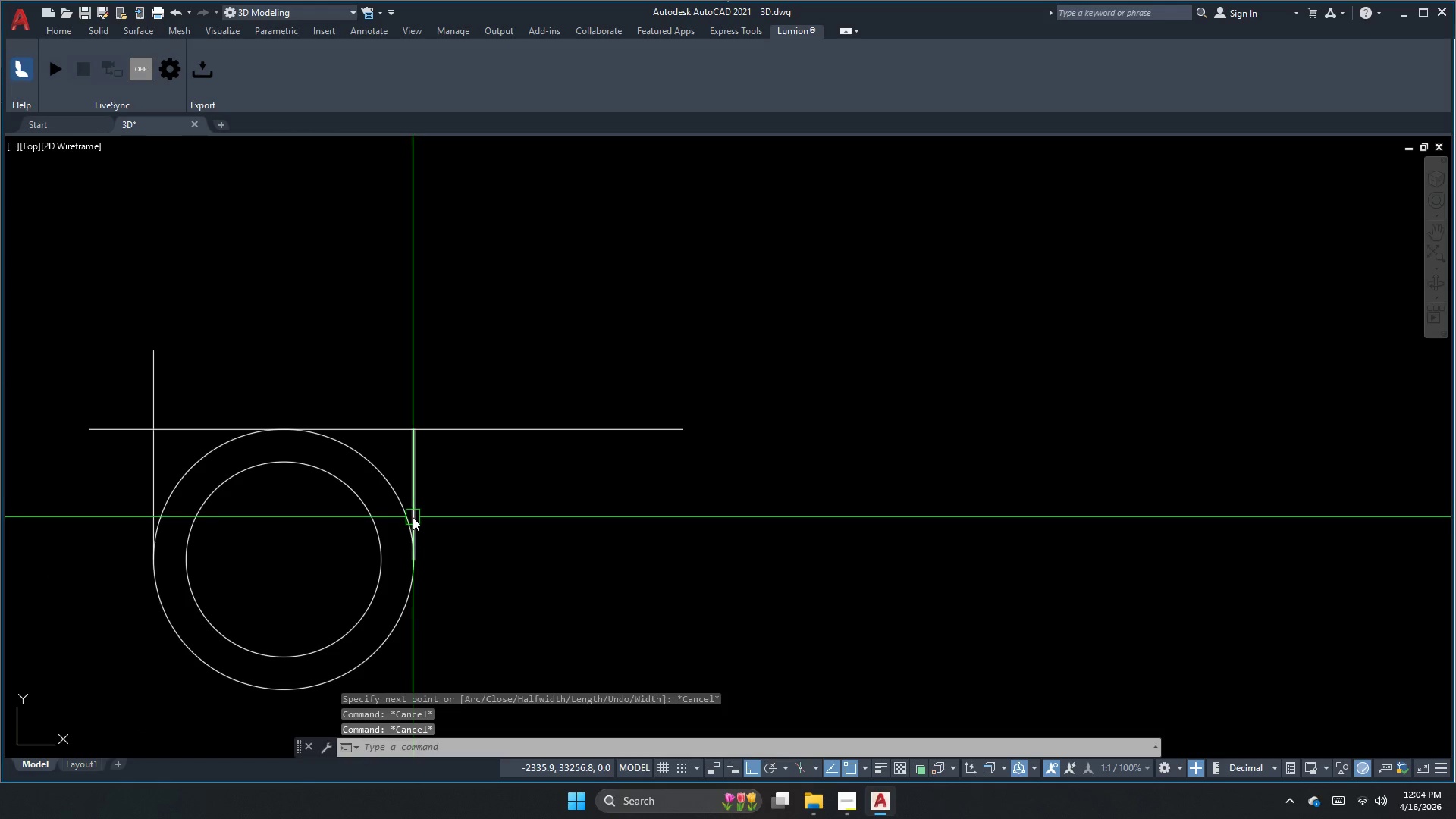 
key(D)
 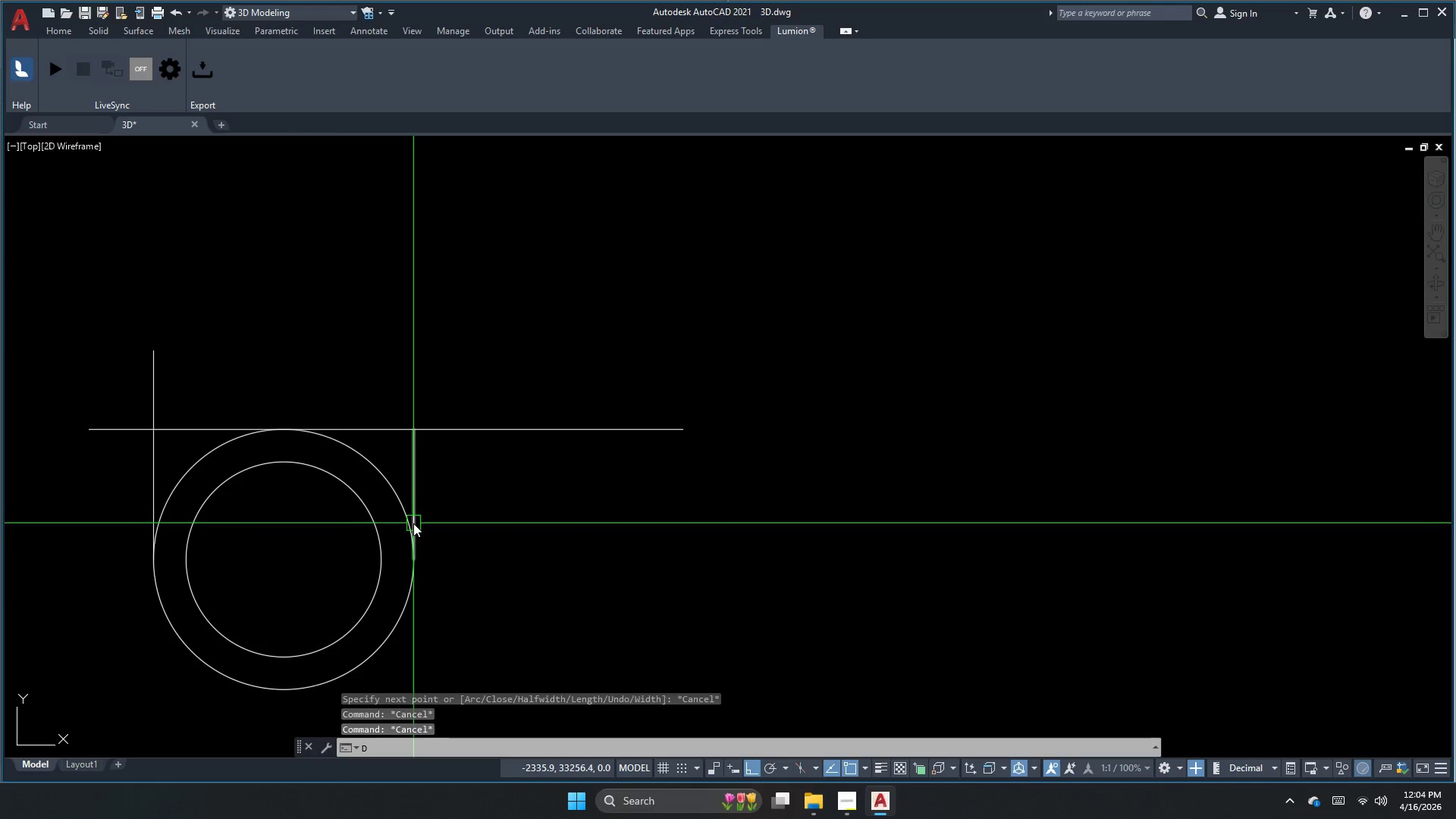 
scroll: coordinate [415, 510], scroll_direction: down, amount: 1.0
 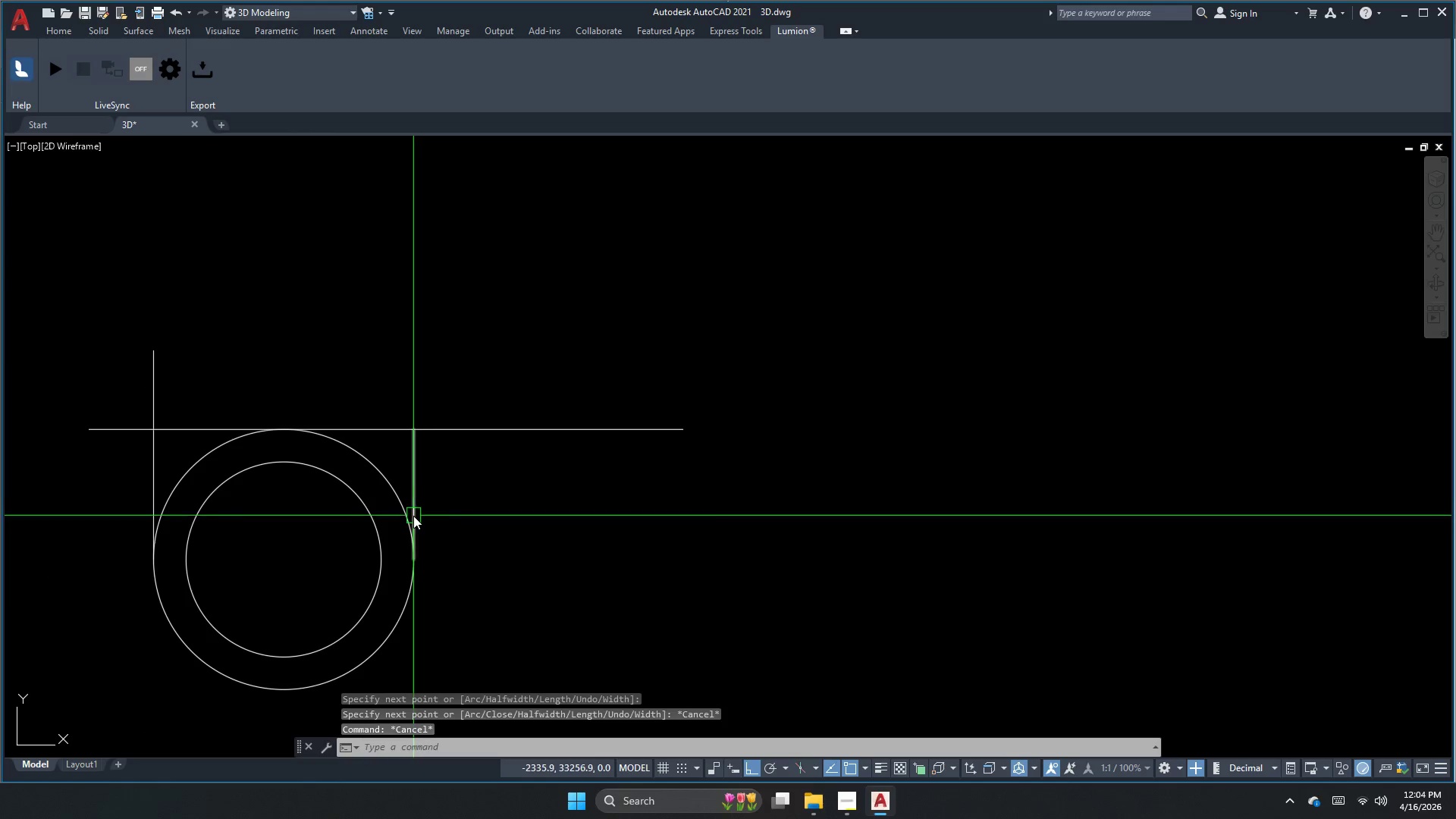 
type(li)
 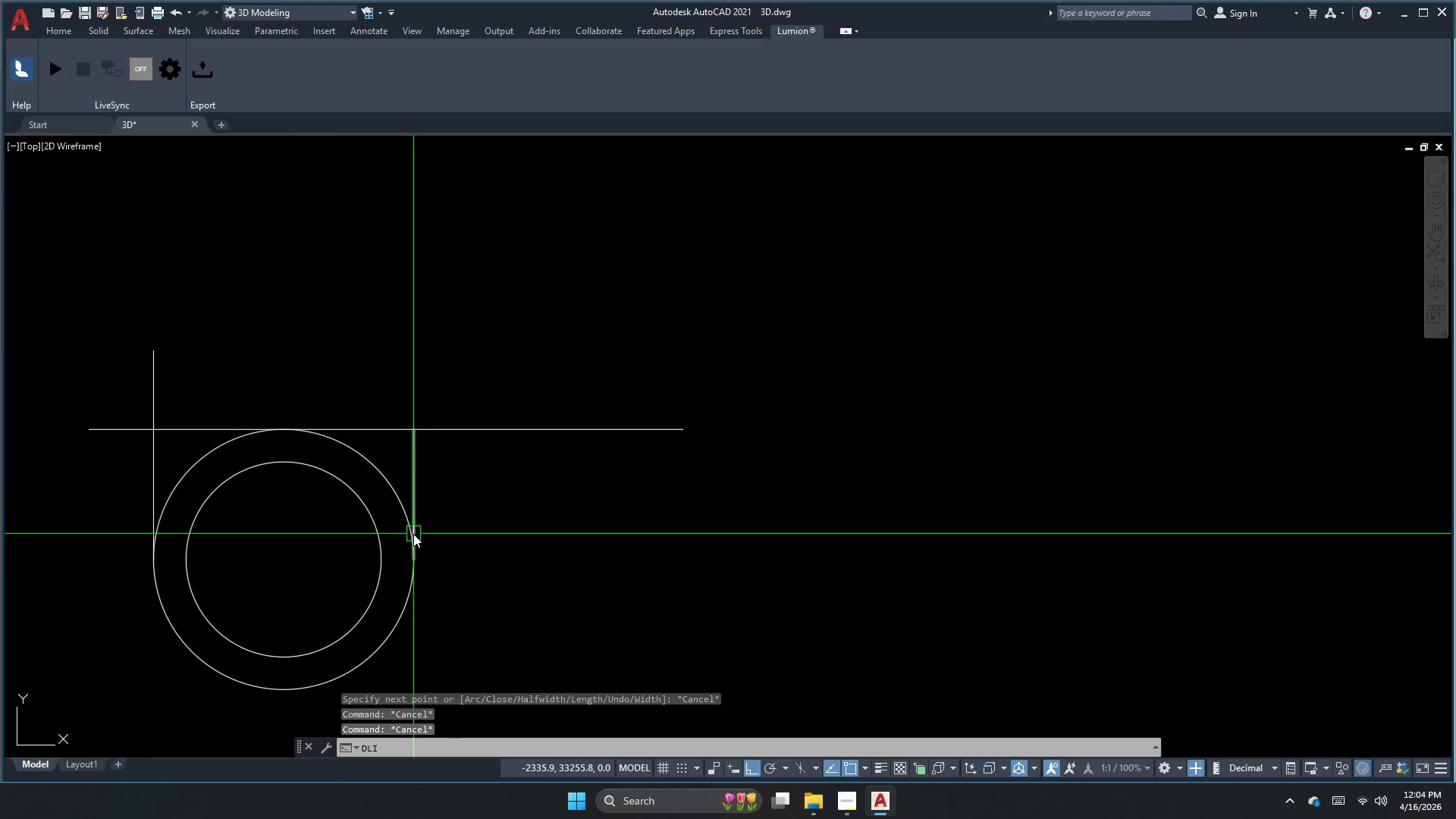 
key(Space)
 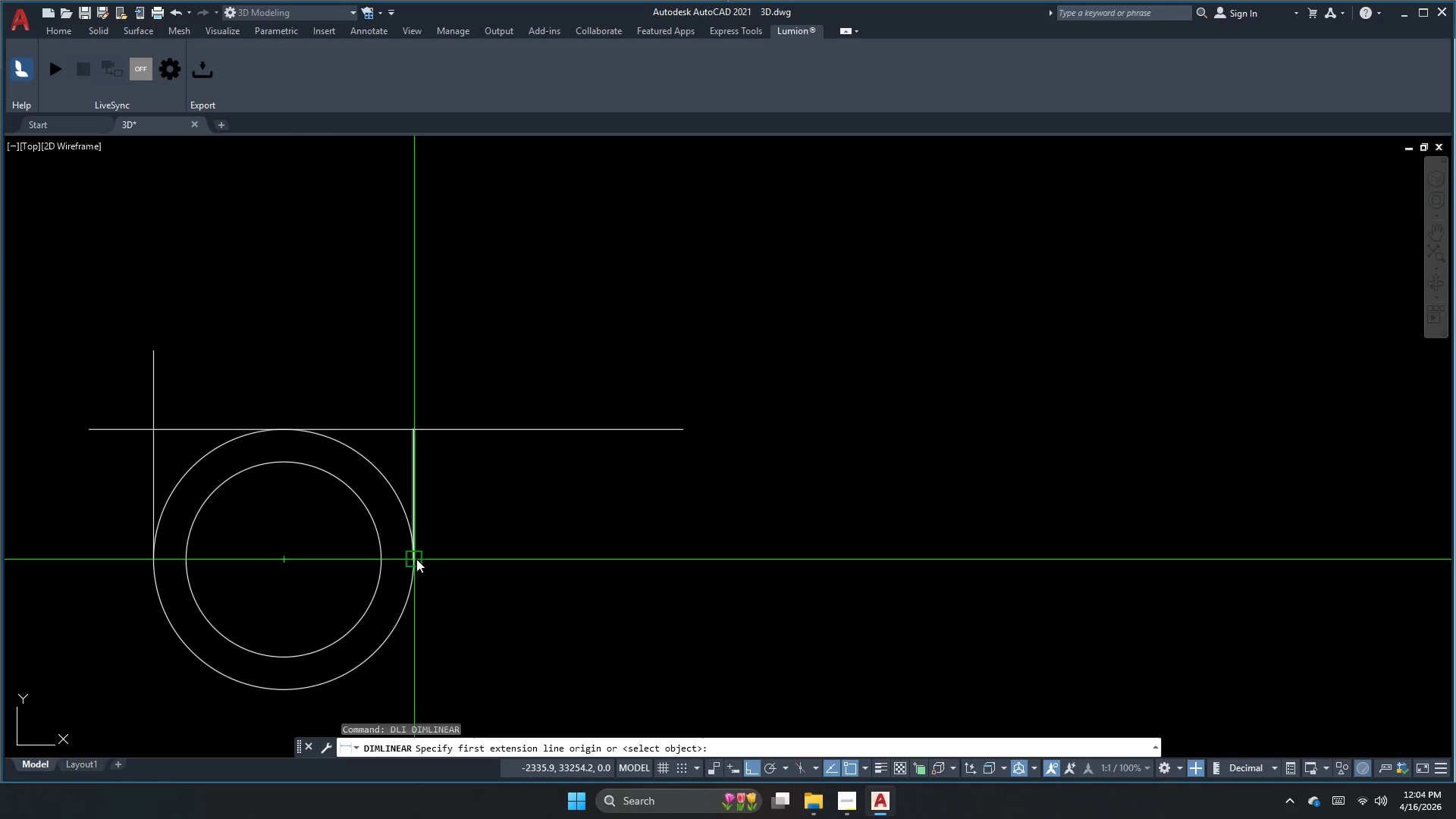 
left_click_drag(start_coordinate=[415, 559], to_coordinate=[415, 553])
 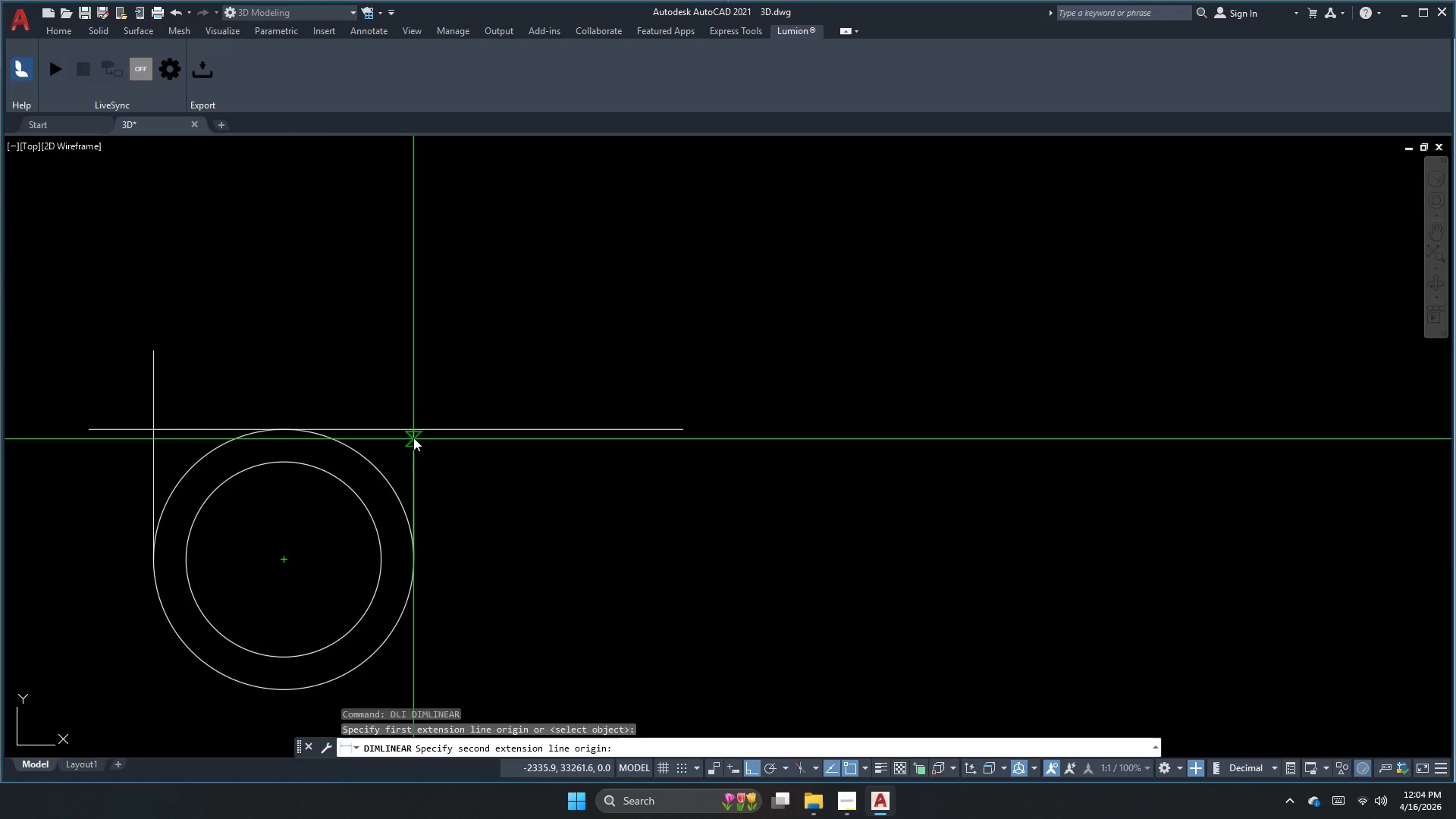 
left_click([413, 435])
 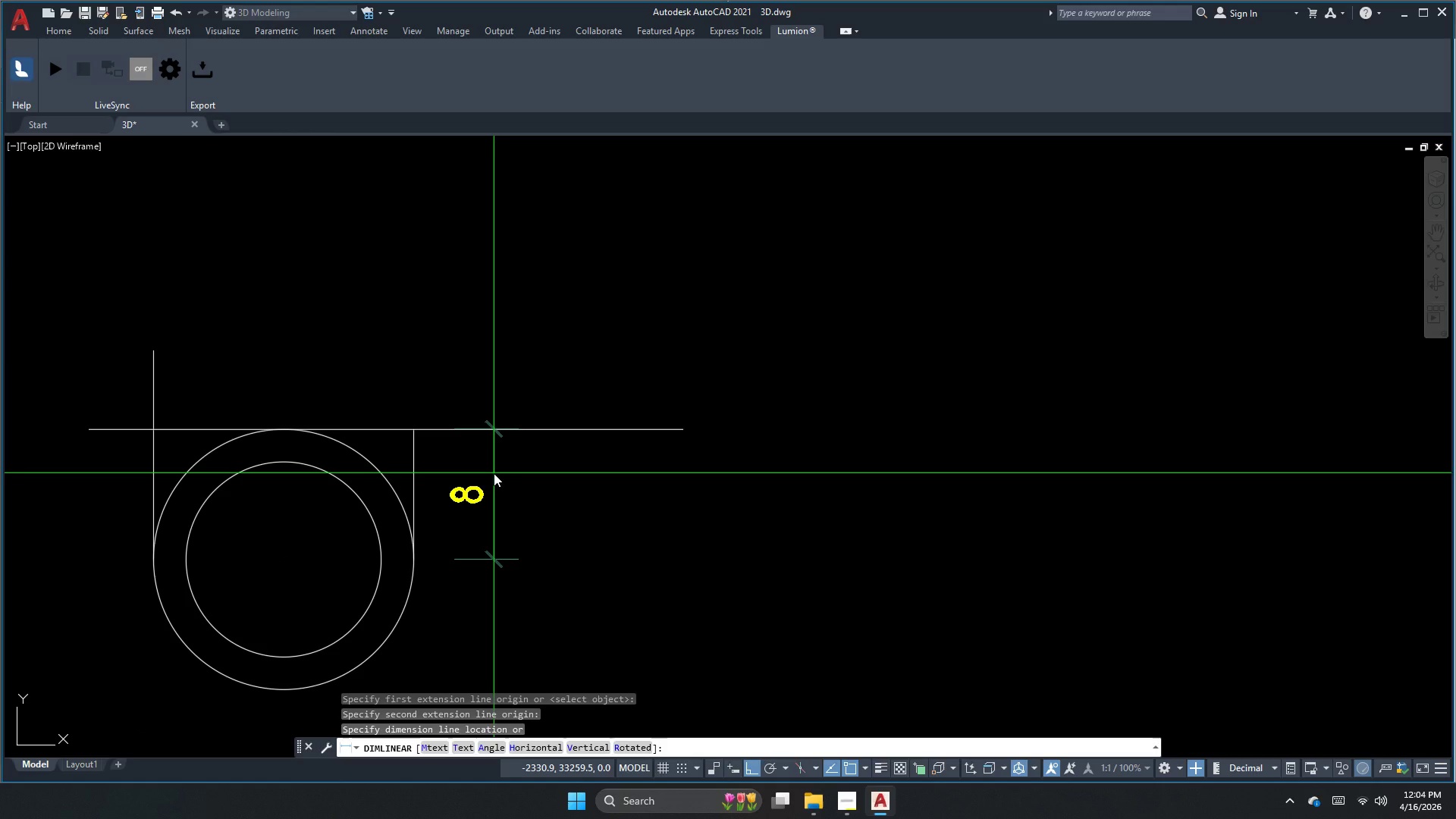 
key(Escape)
 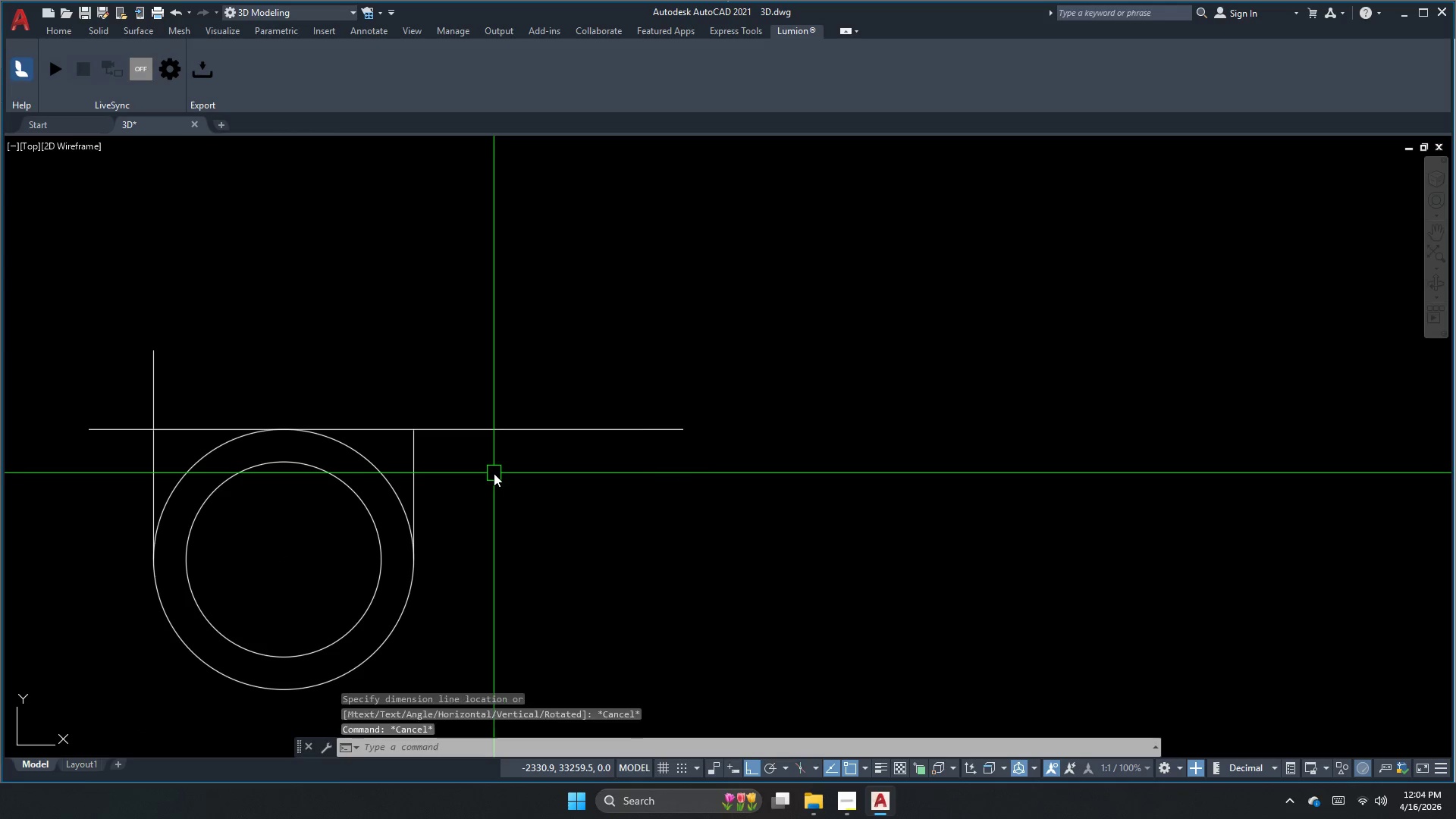 
key(Escape)
 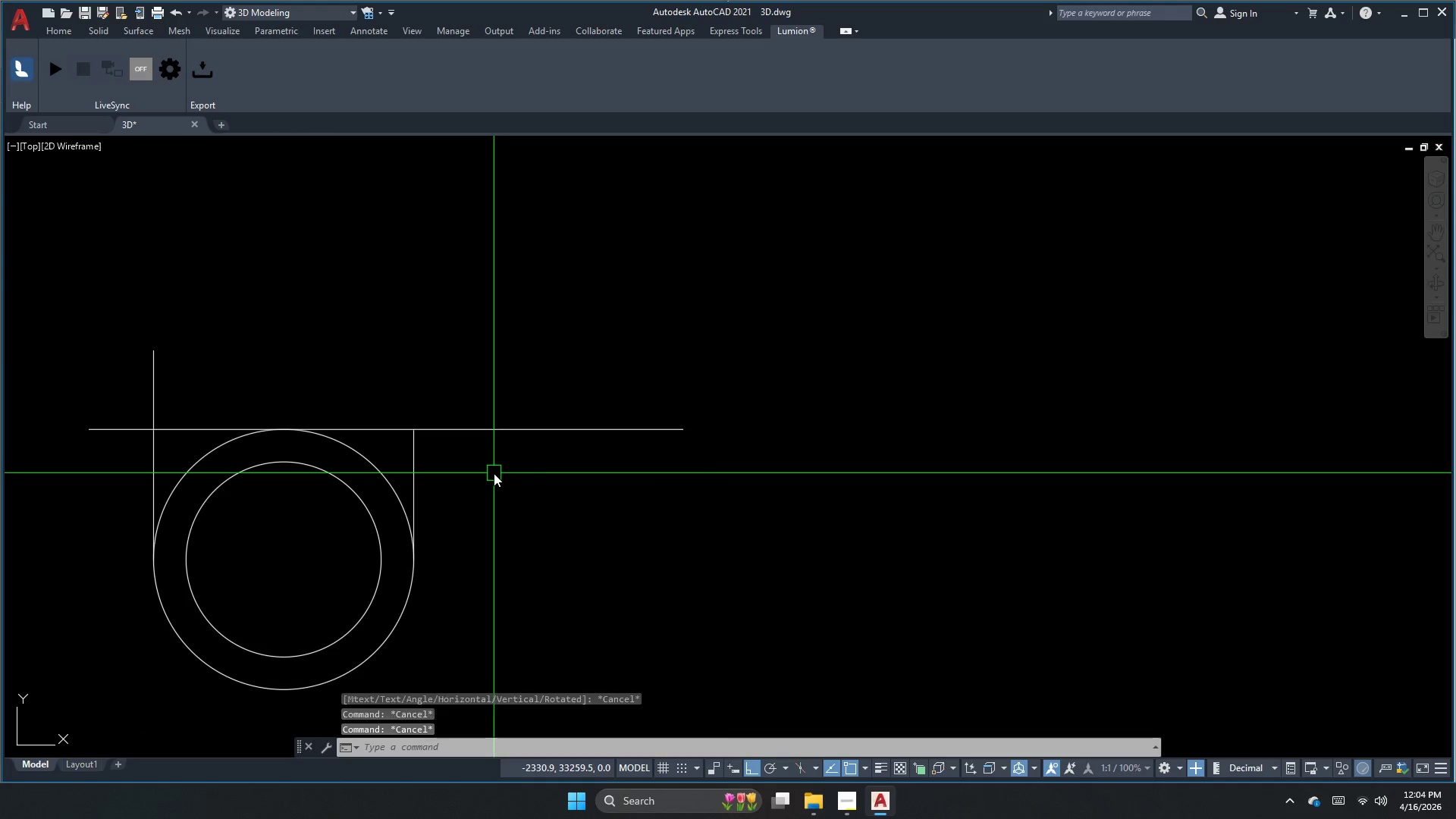 
key(Escape)
 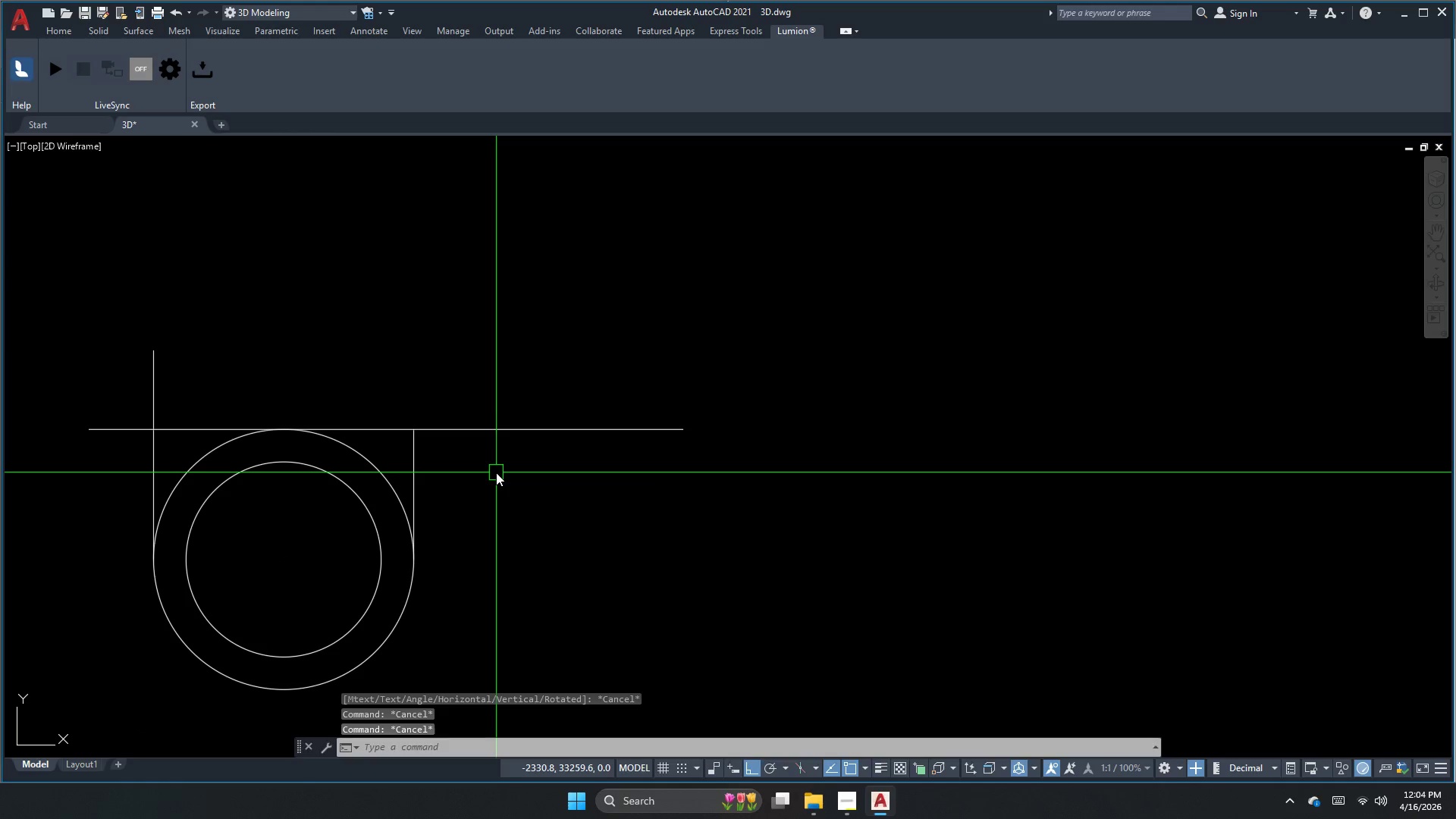 
key(O)
 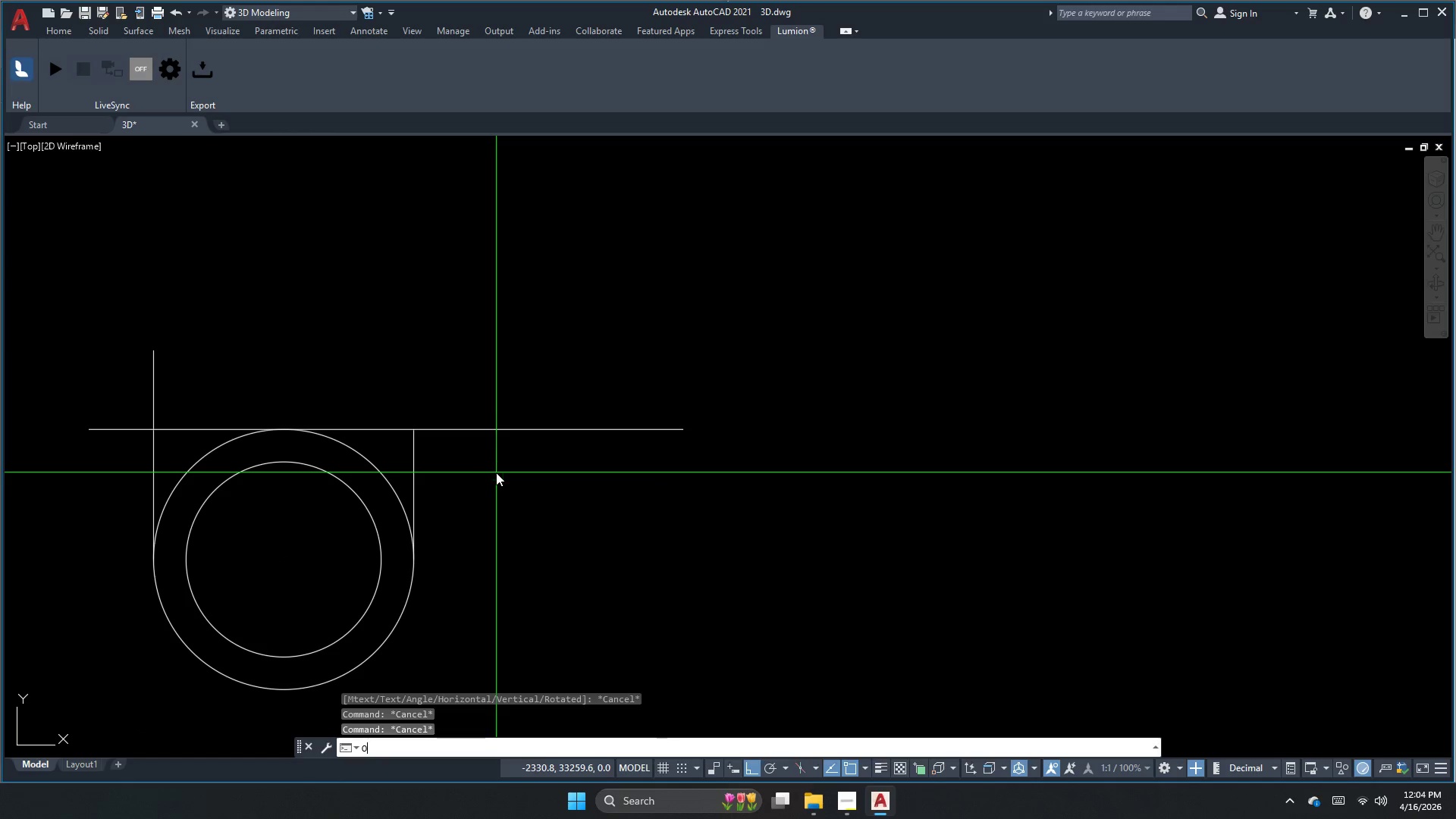 
key(Space)
 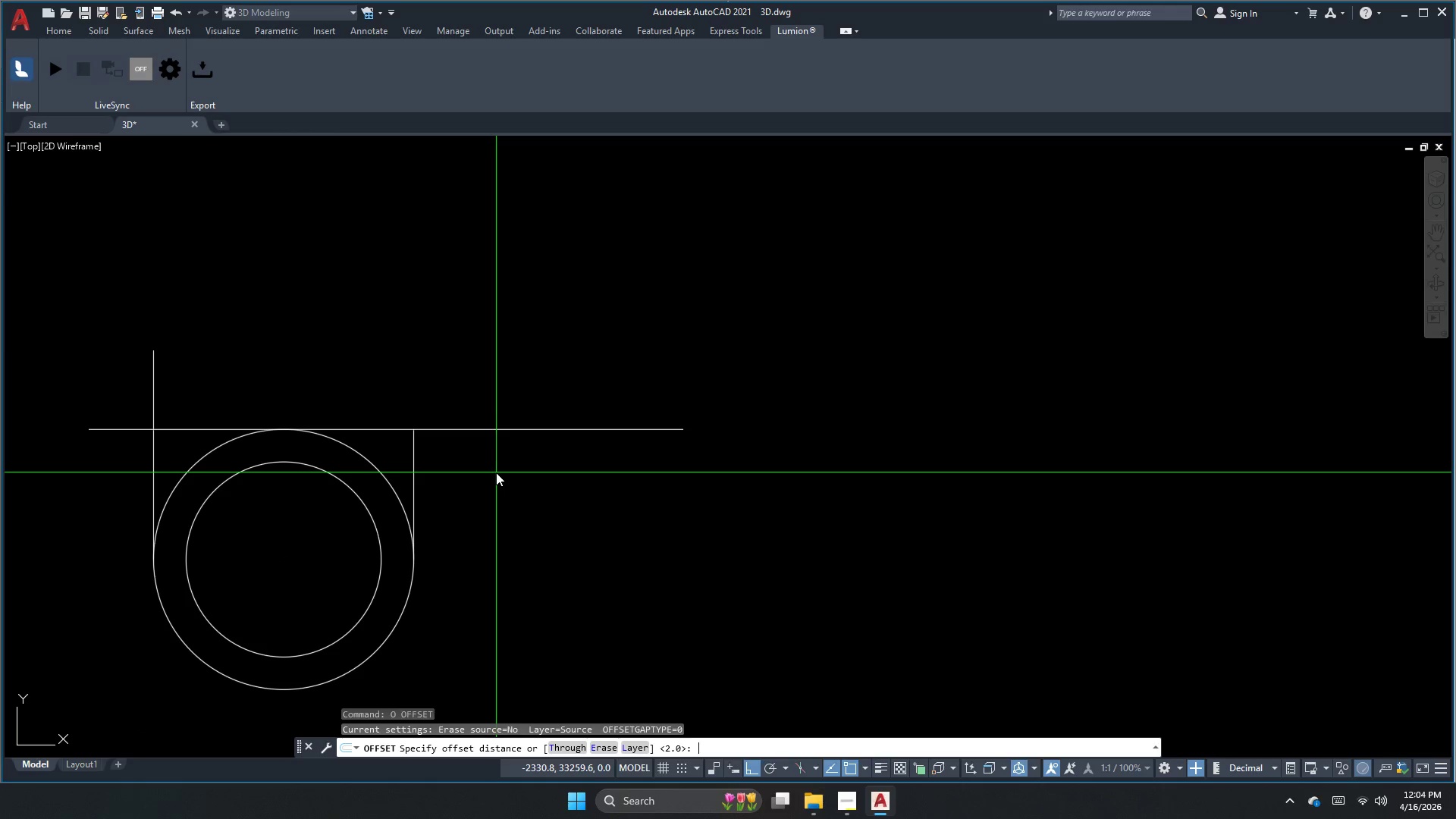 
key(Numpad5)
 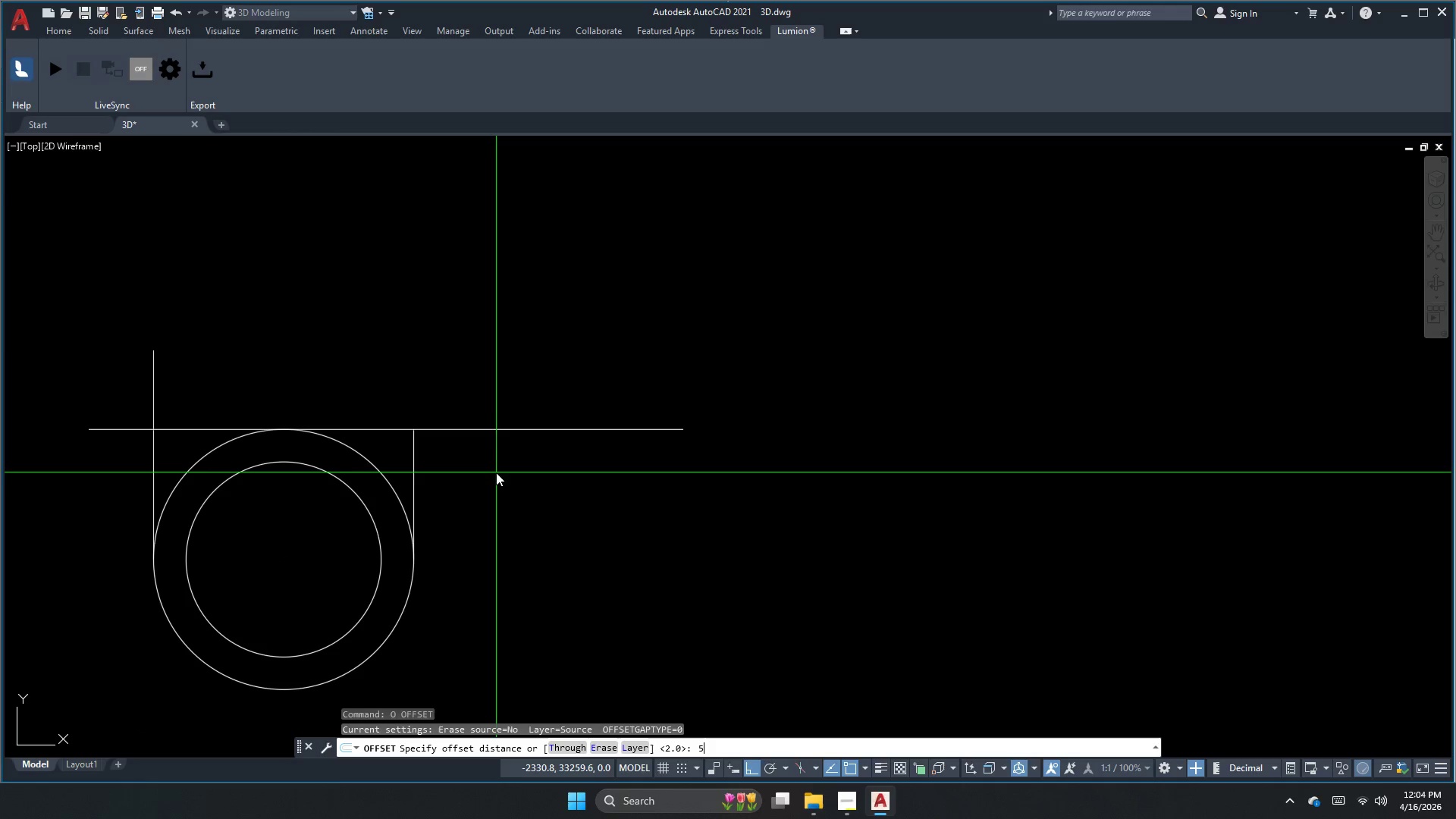 
key(NumpadEnter)
 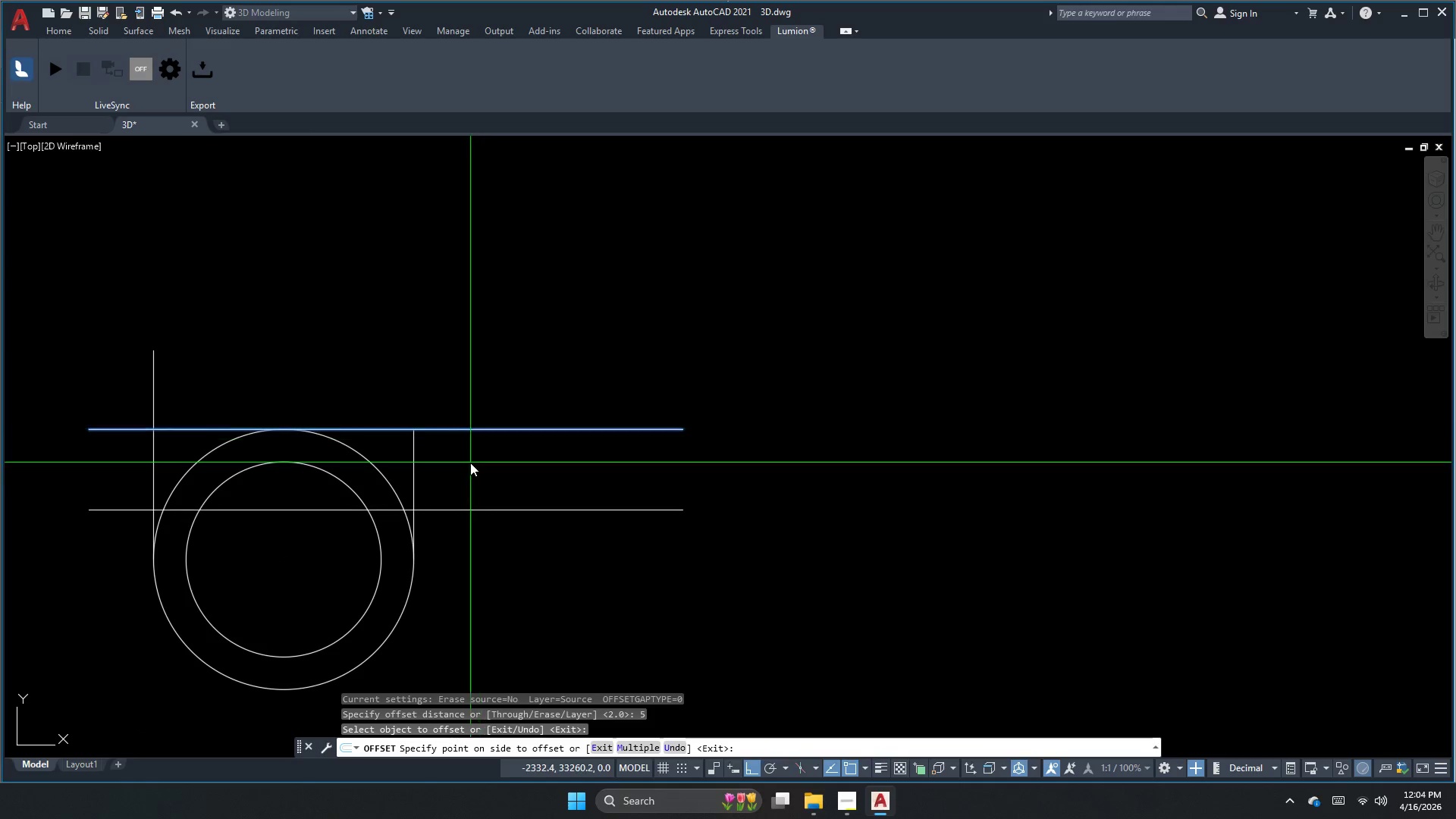 
double_click([470, 463])
 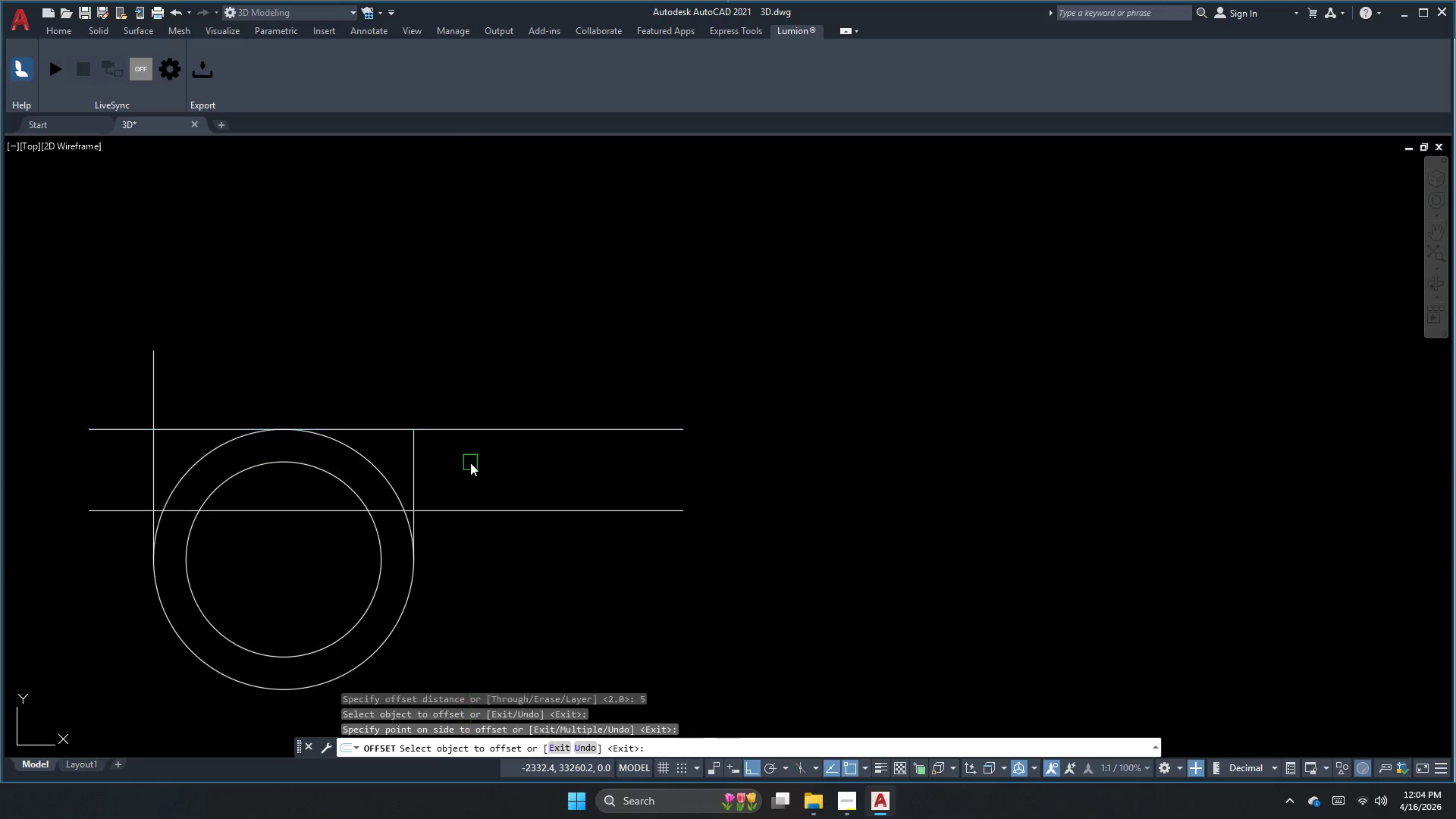 
key(Escape)
 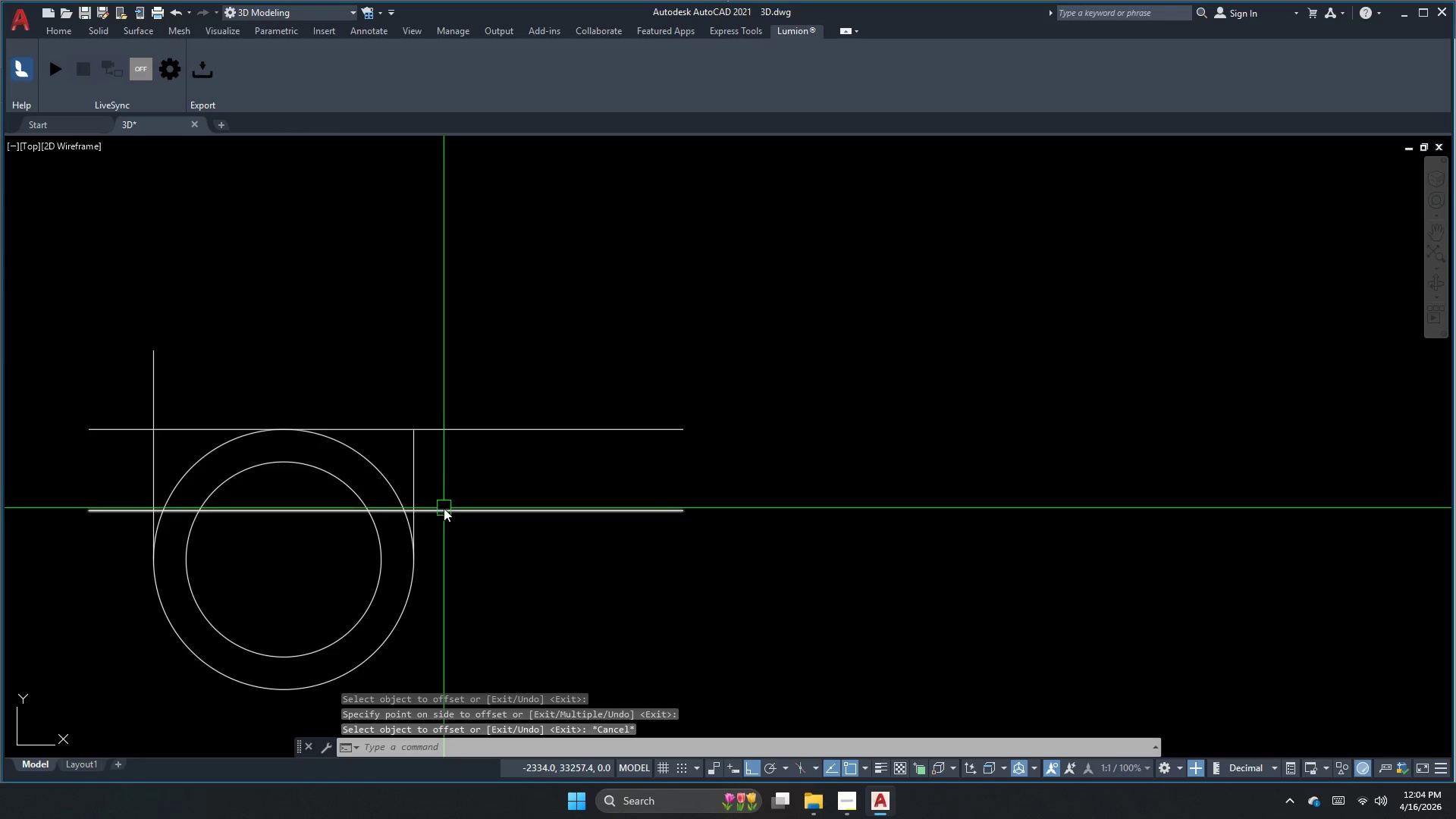 
left_click([444, 514])
 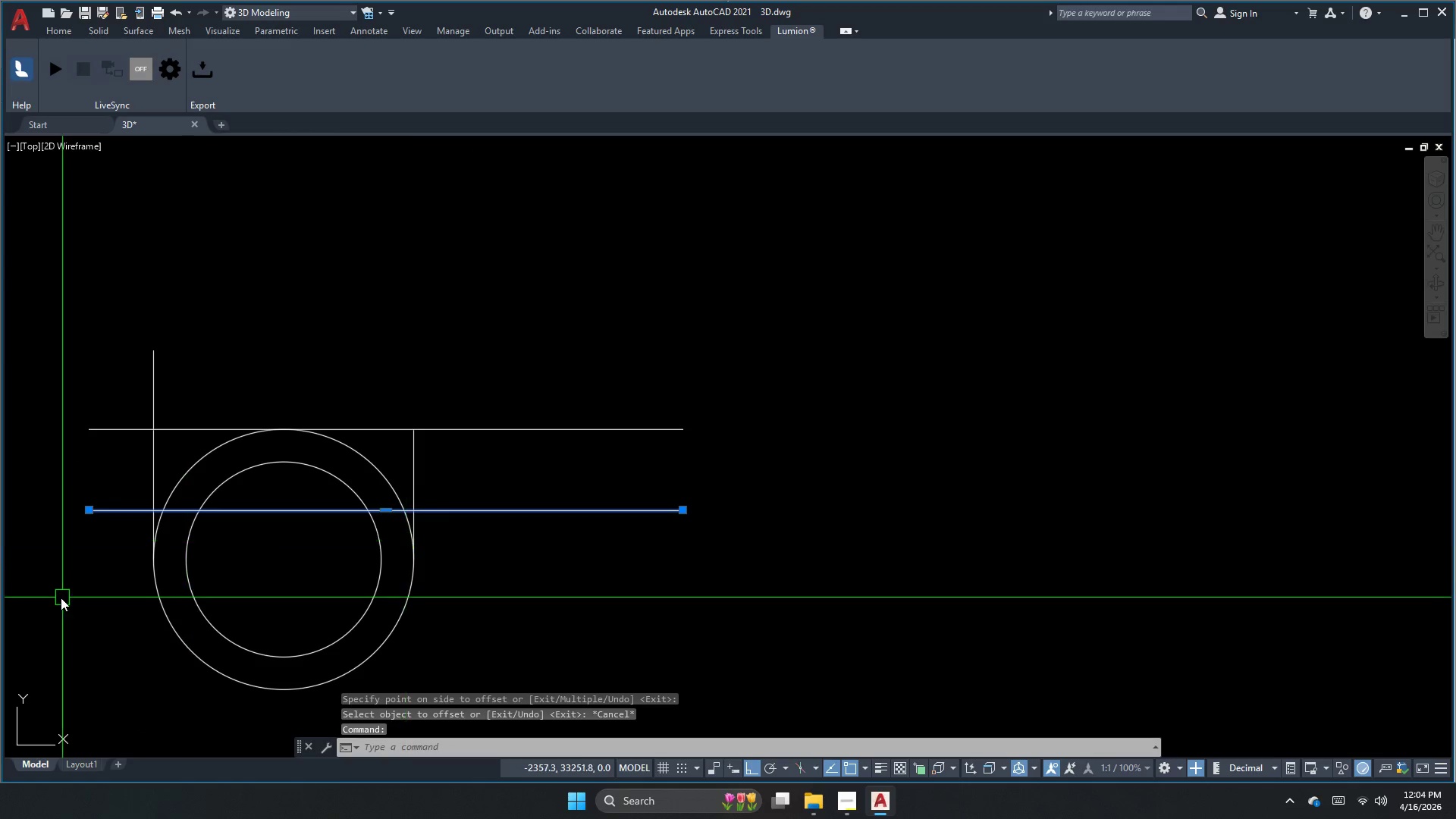 
key(Escape)
 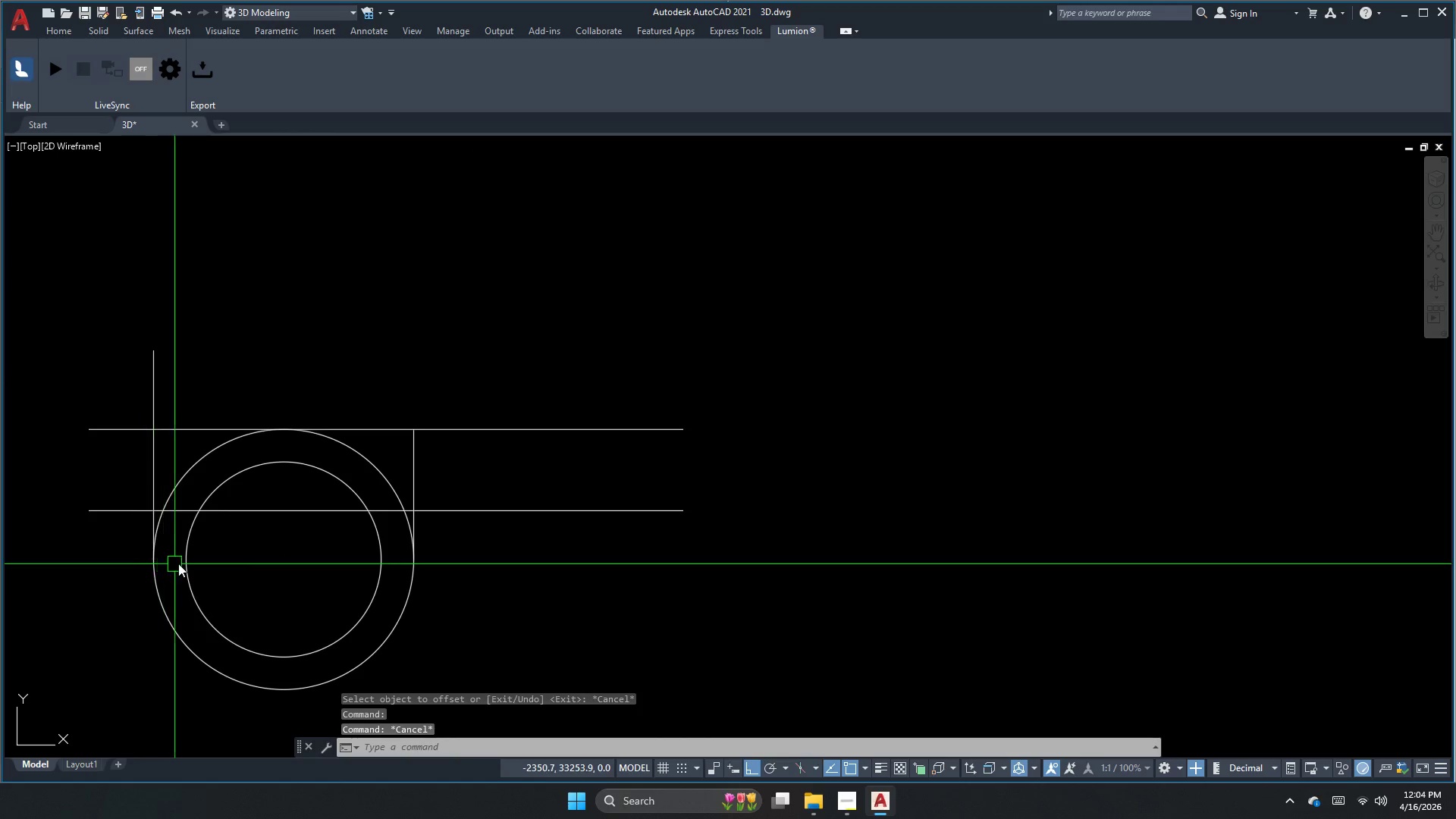 
left_click([182, 562])
 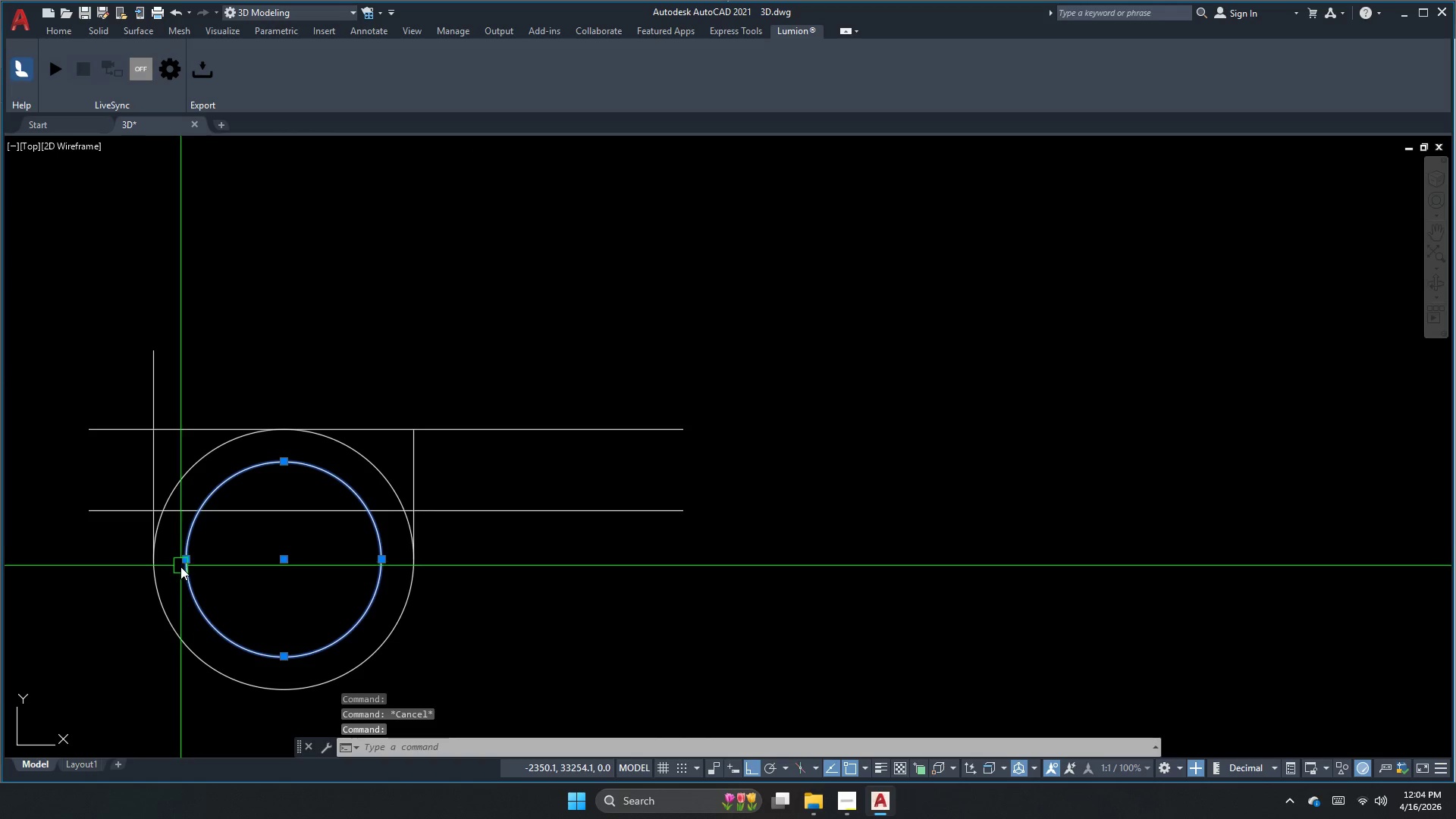 
key(Escape)
 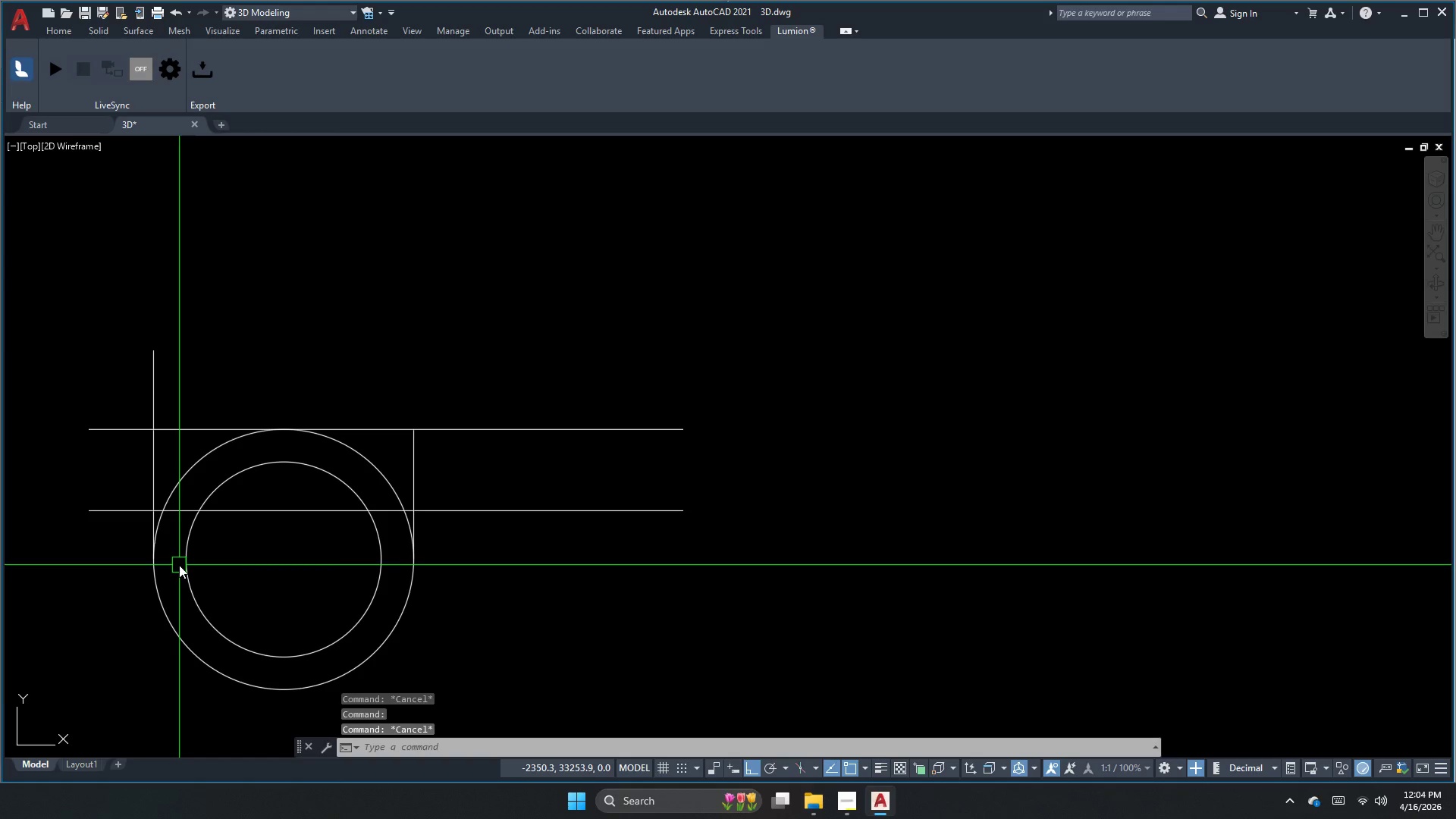 
key(P)
 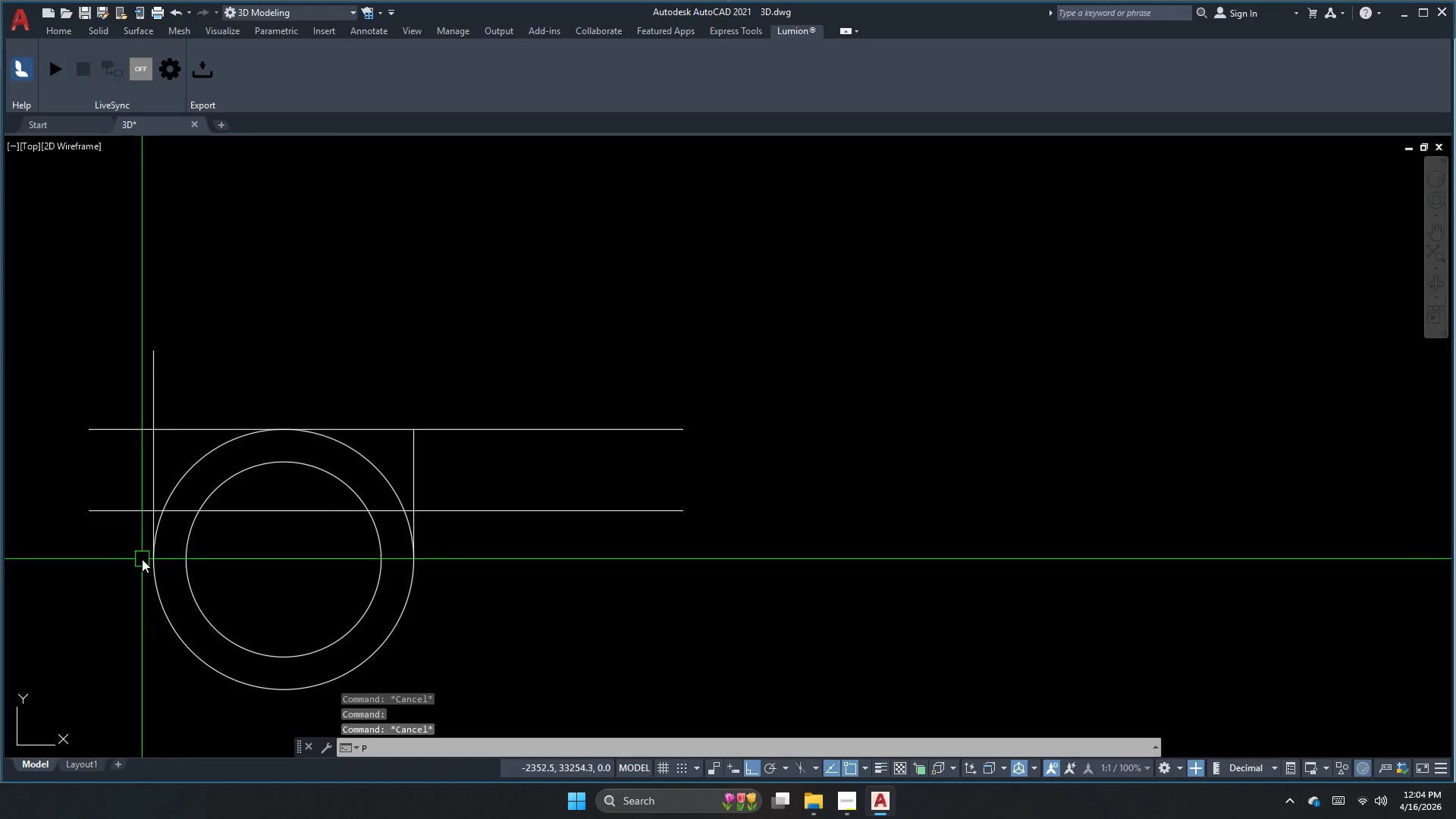 
type( )
key(Escape)
key(Escape)
type(pl )
 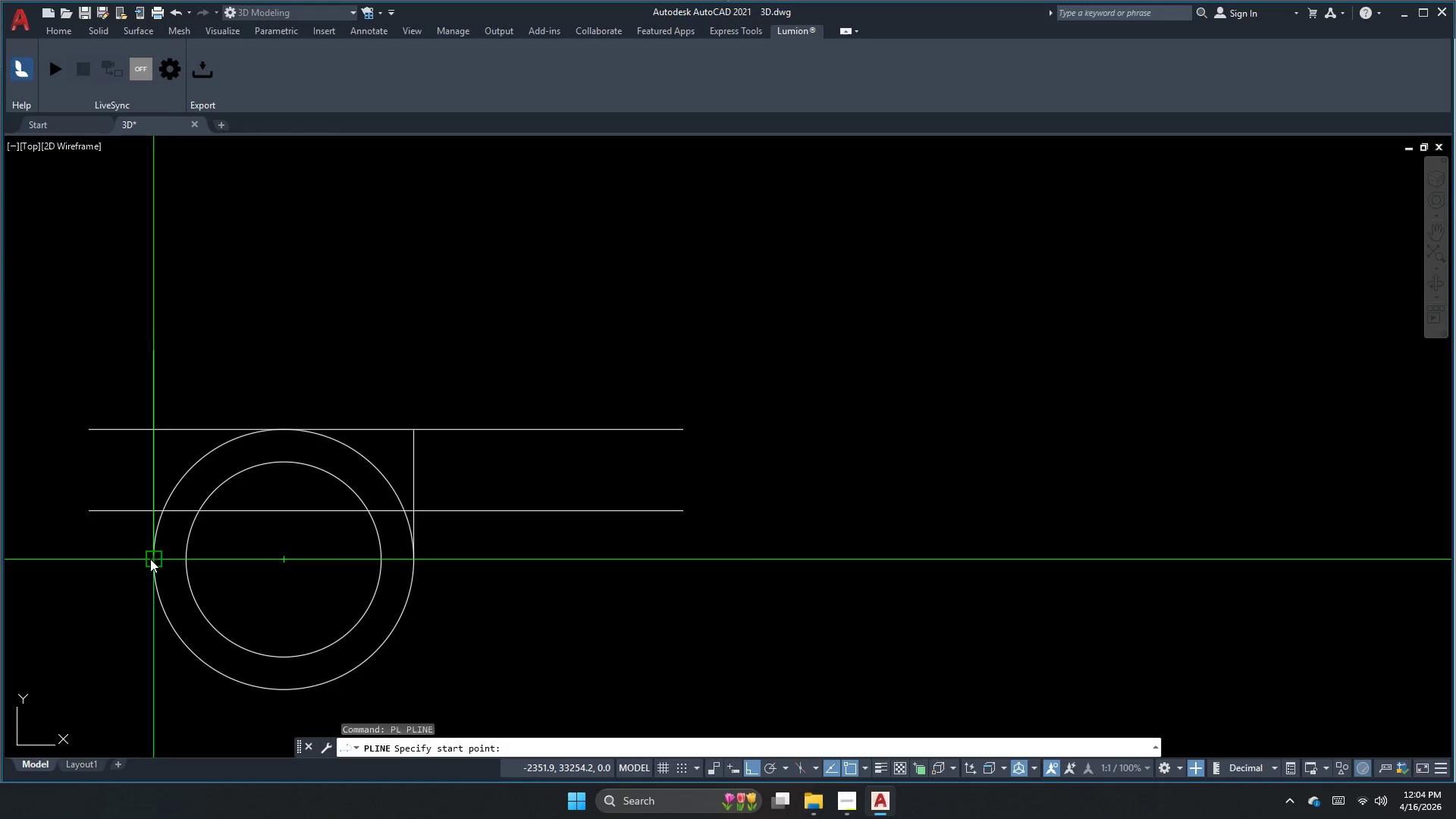 
left_click_drag(start_coordinate=[150, 559], to_coordinate=[164, 578])
 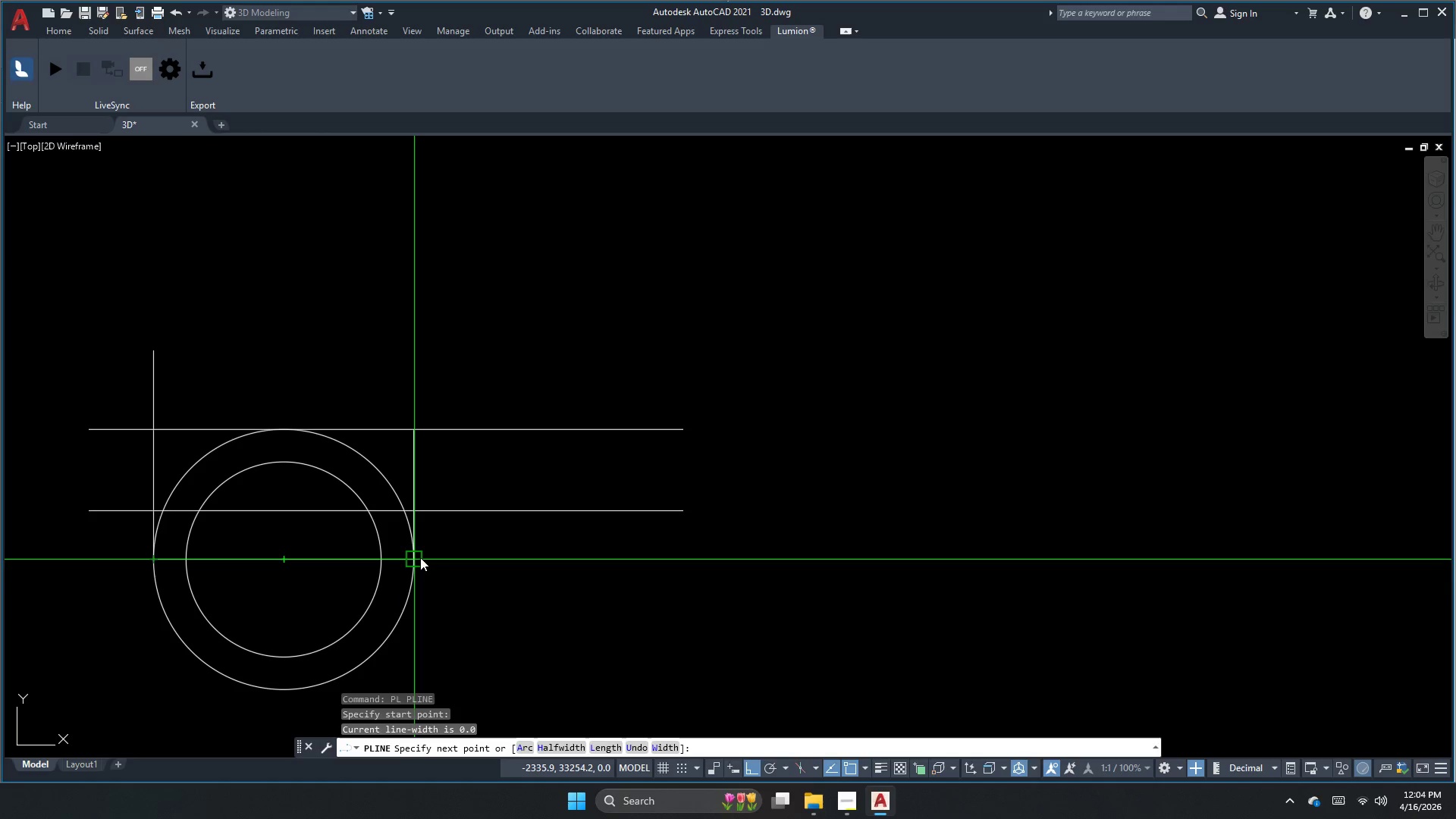 
left_click([420, 557])
 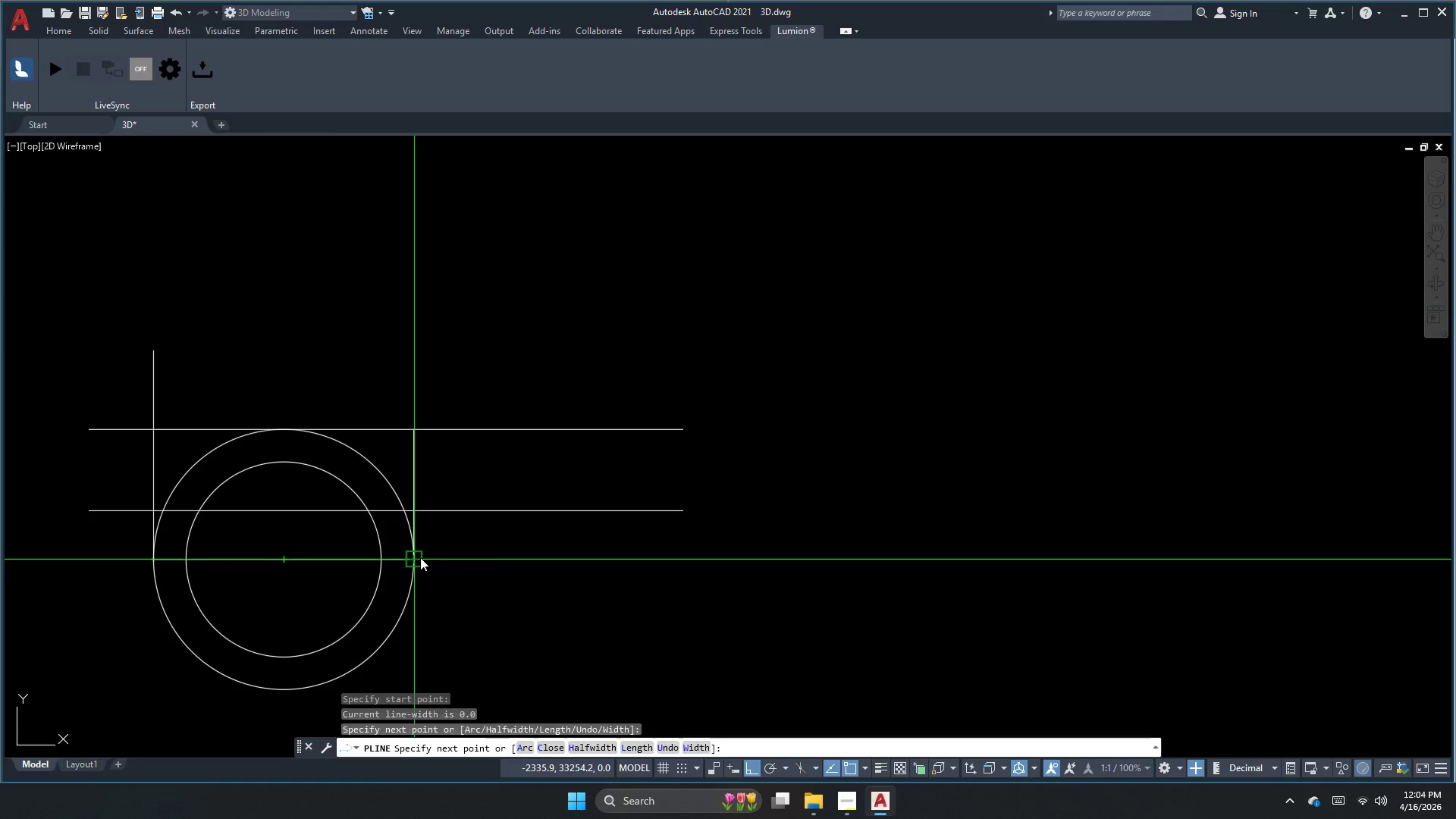 
key(Escape)
 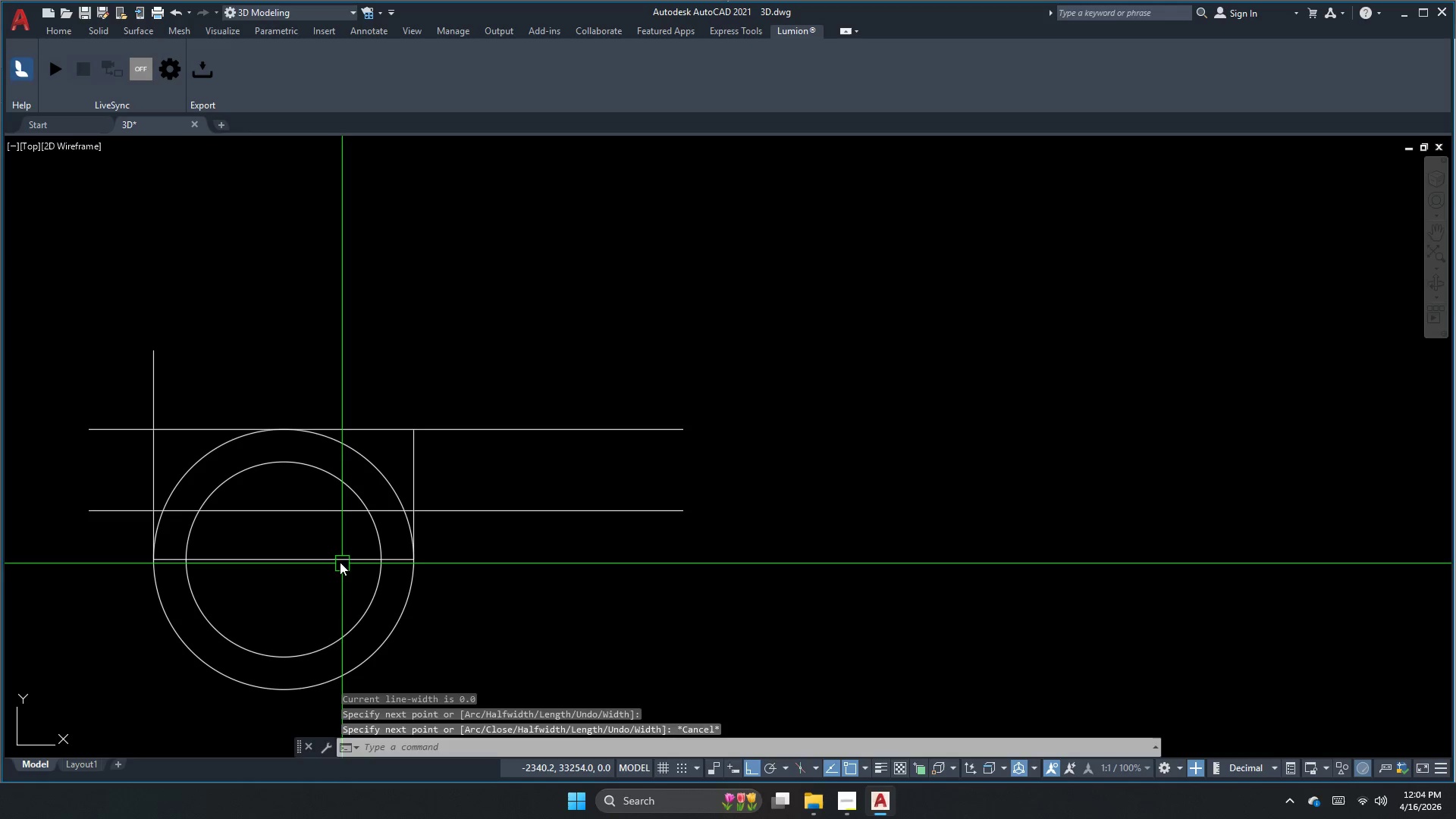 
double_click([337, 560])
 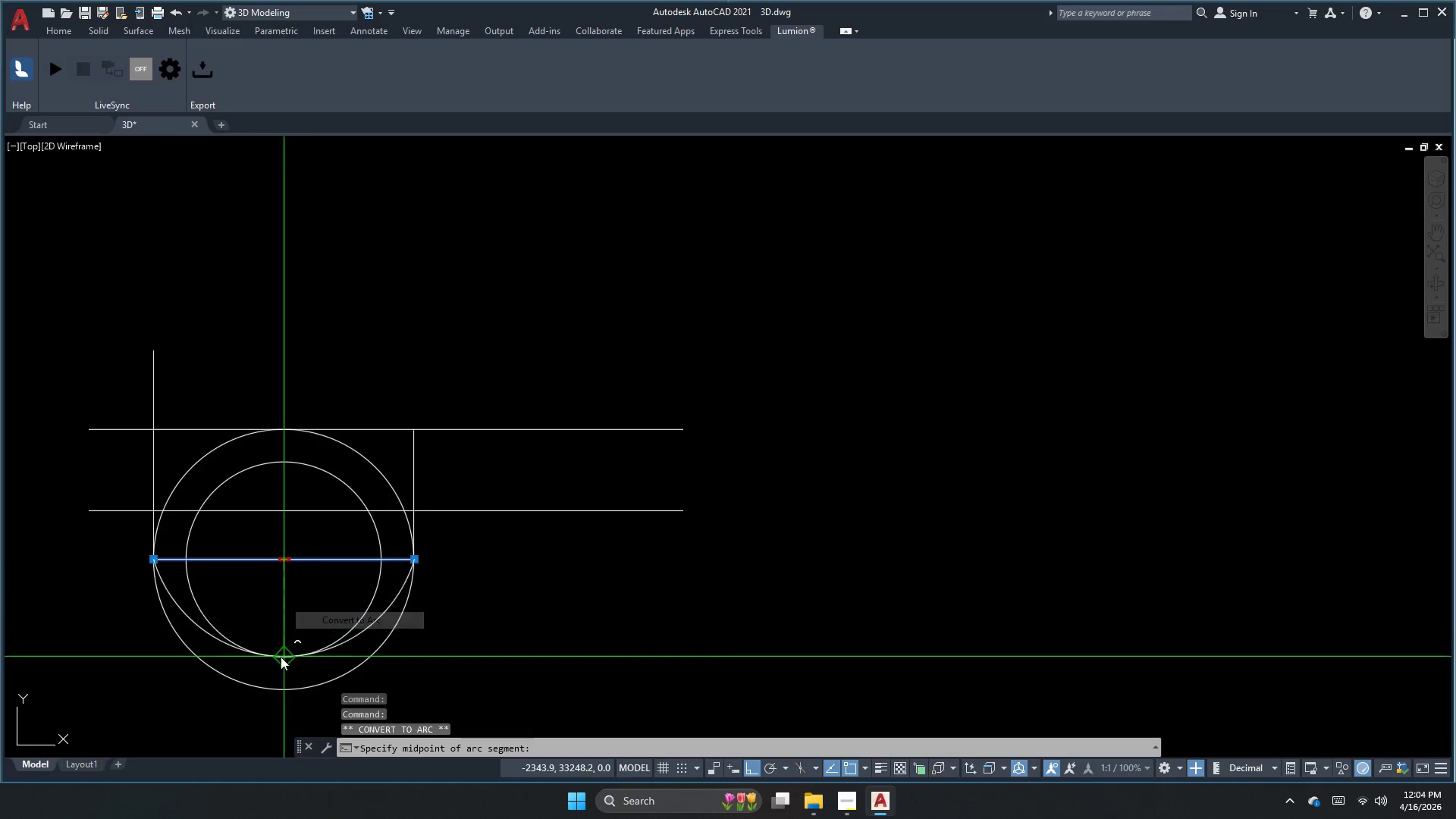 
left_click([256, 689])
 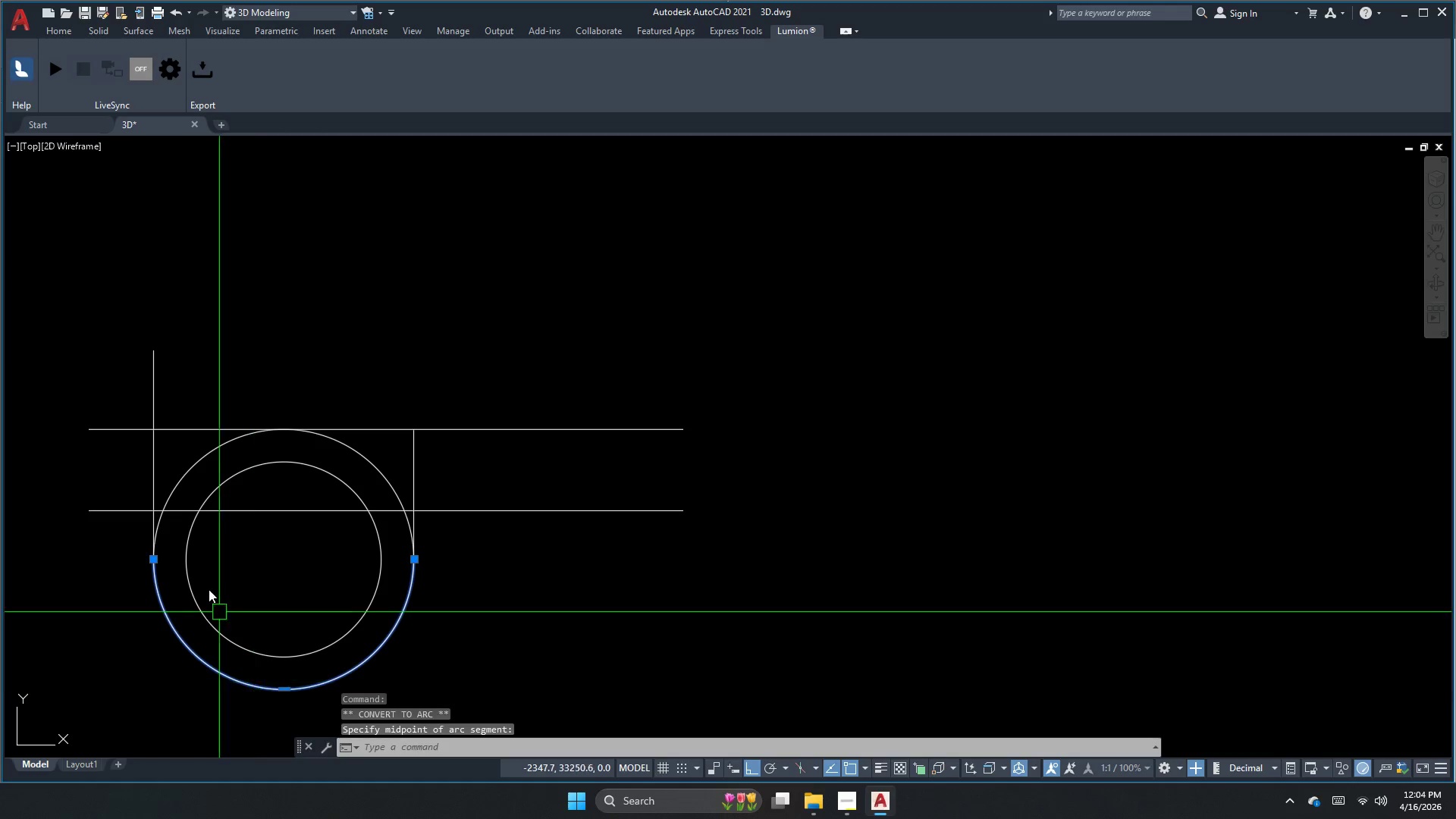 
key(Escape)
 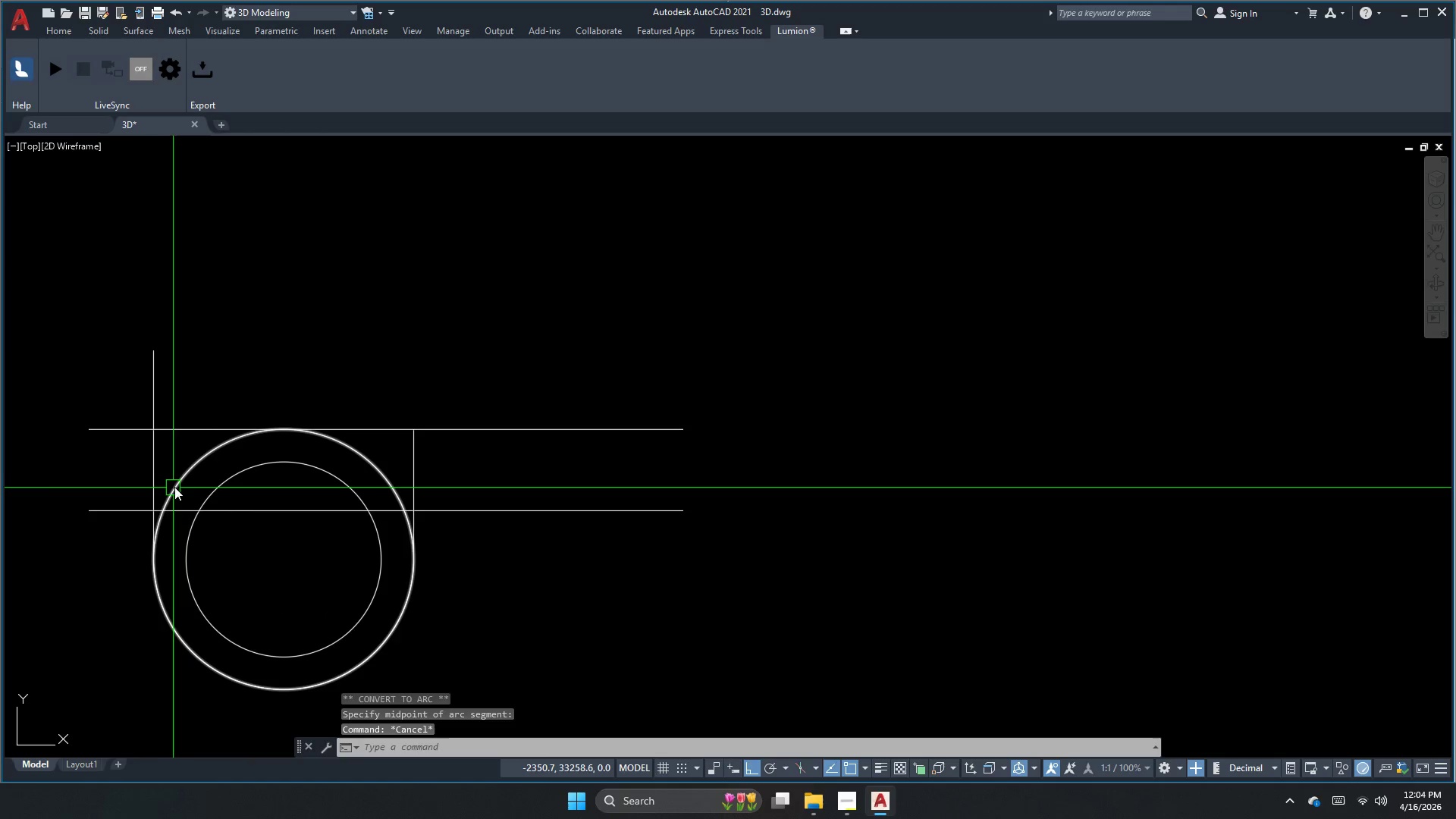 
left_click([179, 486])
 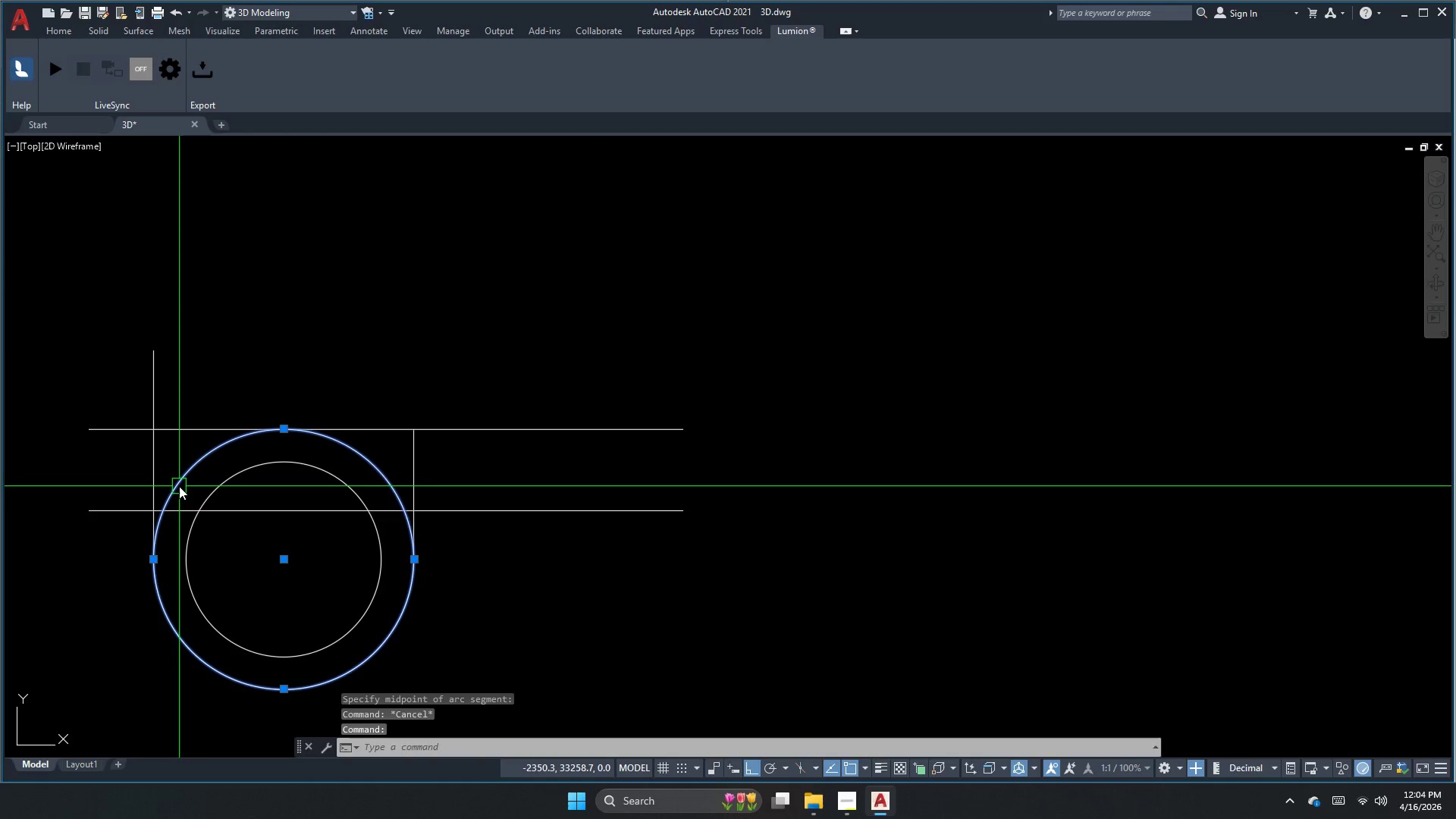 
key(E)
 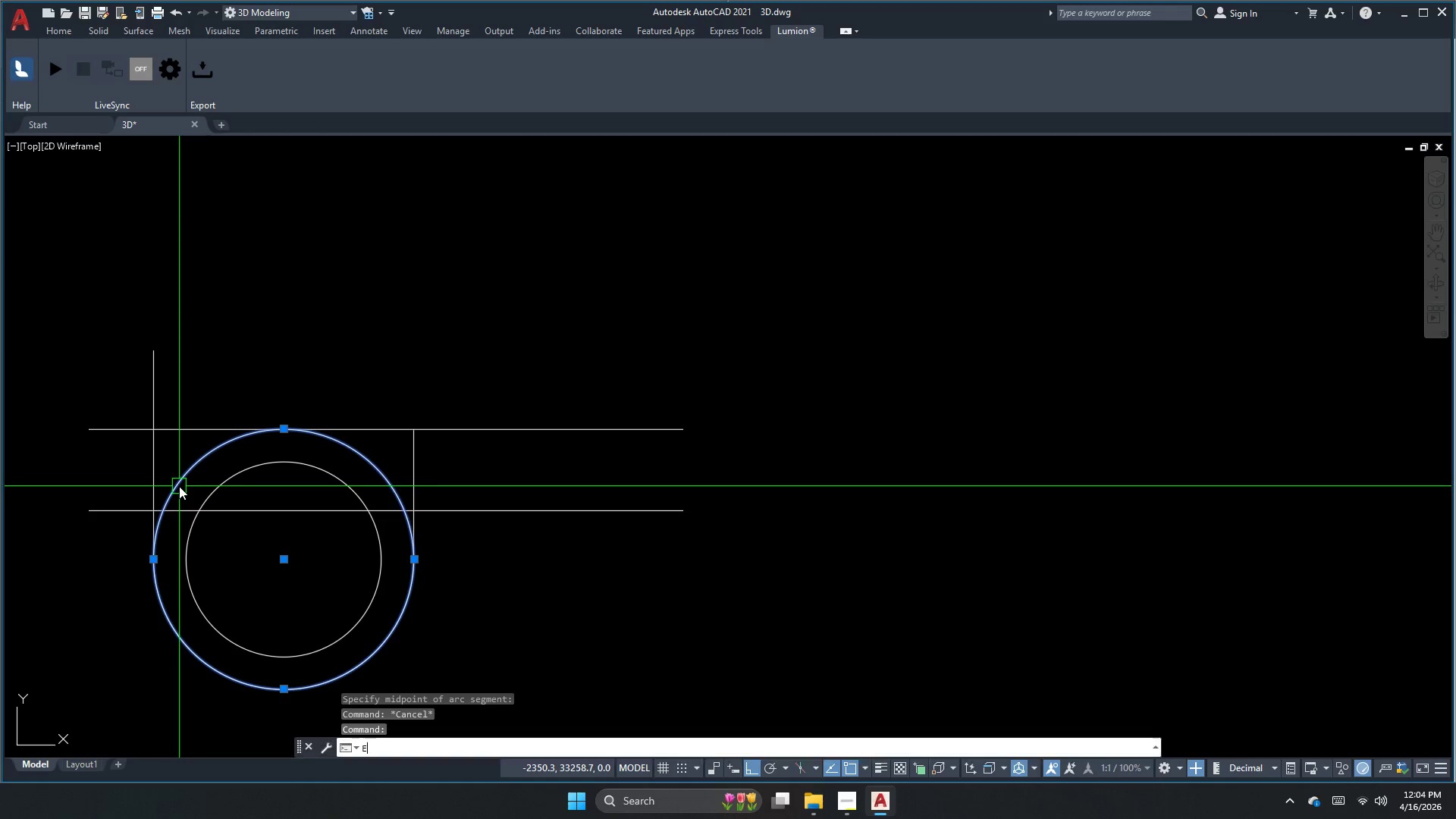 
key(Space)
 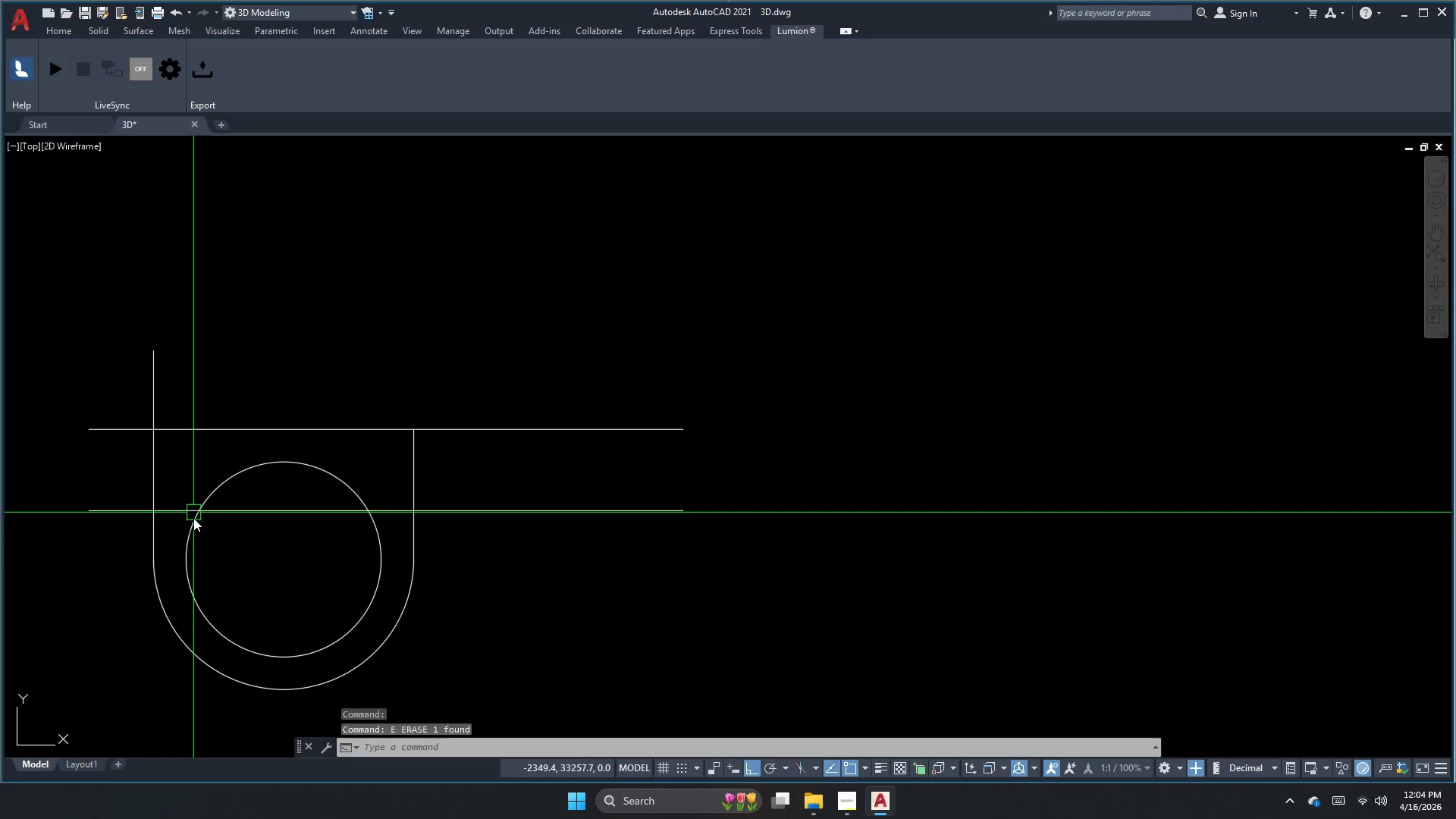 
key(Escape)
 